 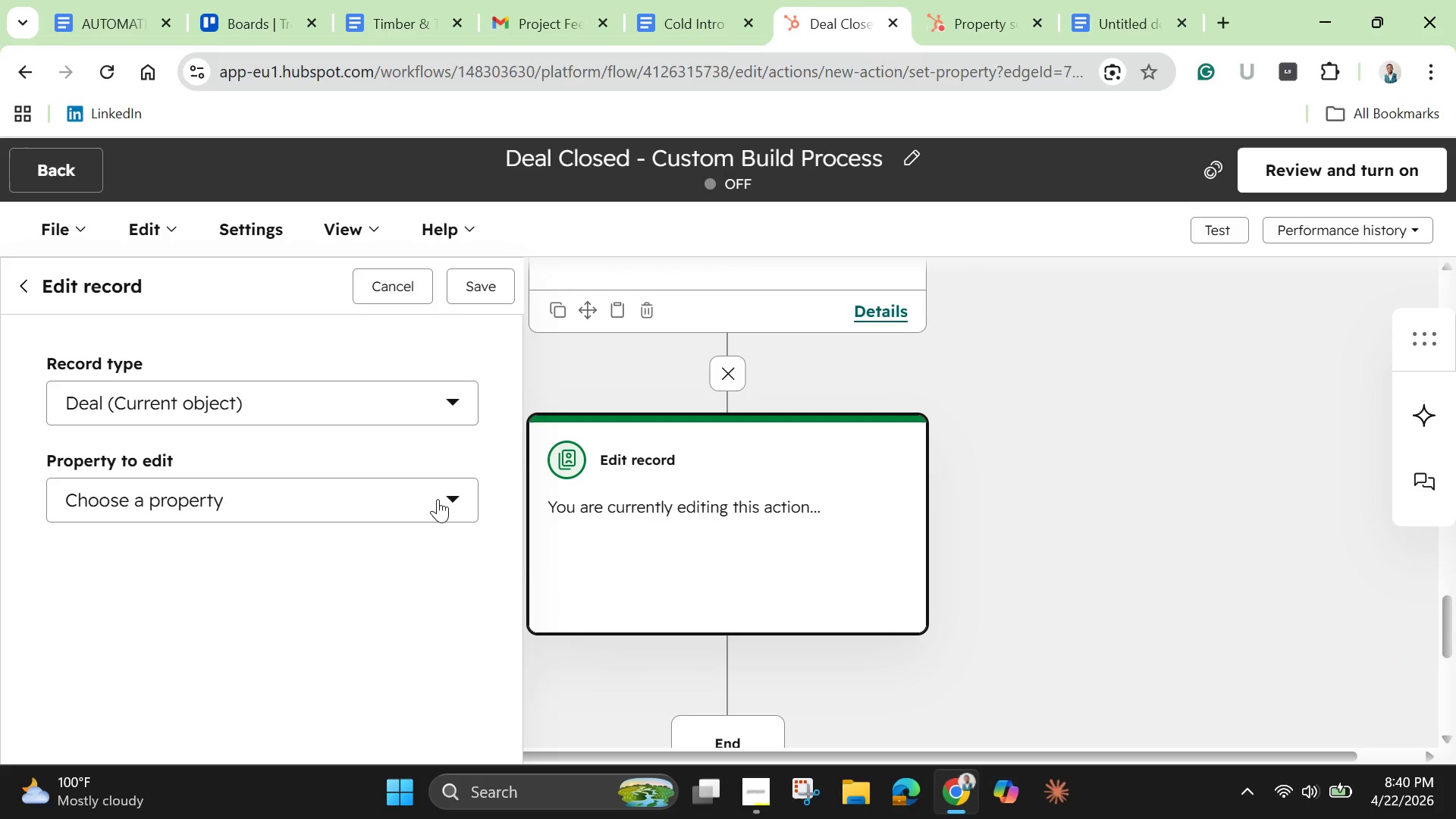 
left_click([438, 499])
 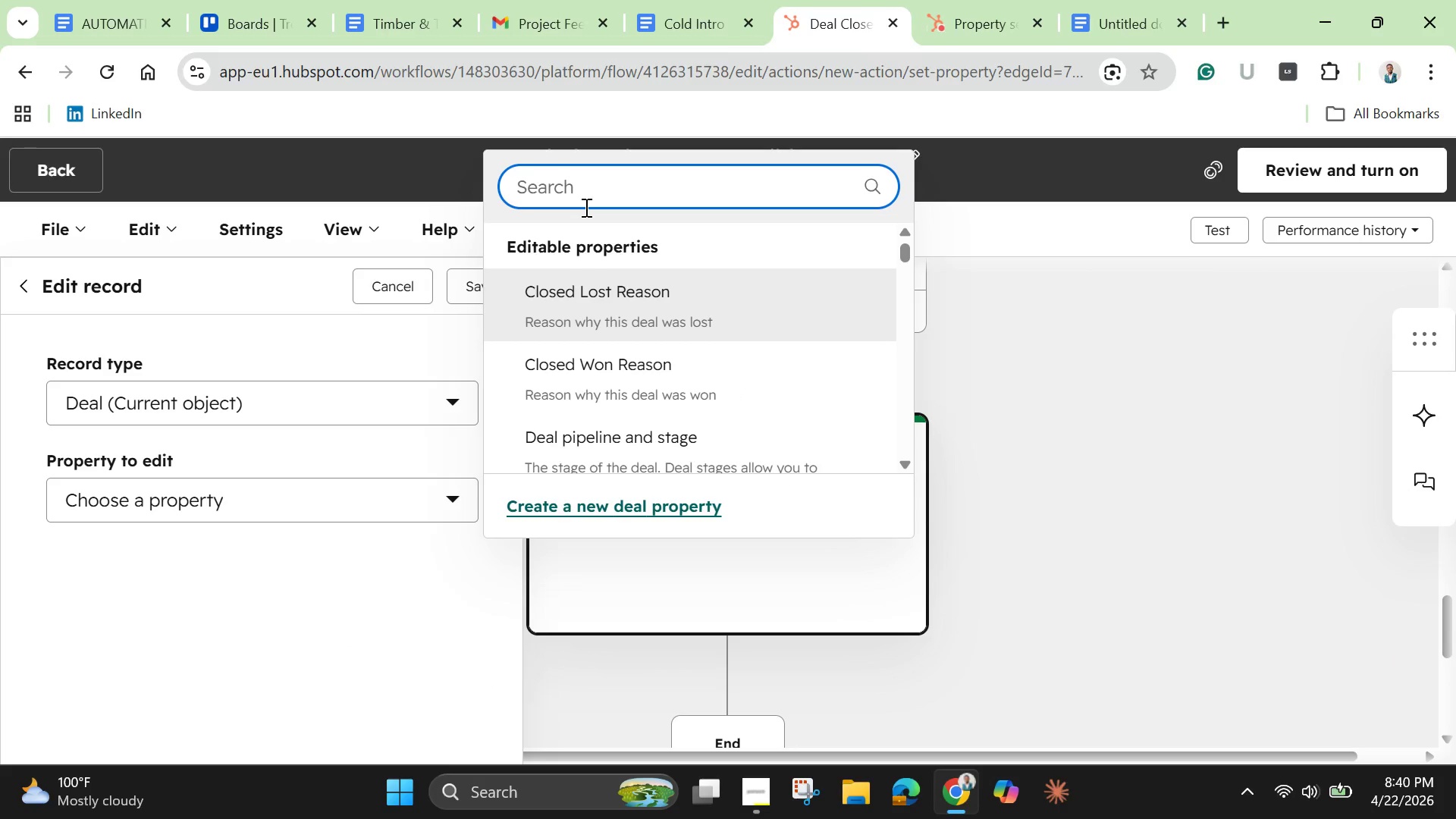 
type(bui)
key(Backspace)
key(Backspace)
key(Backspace)
 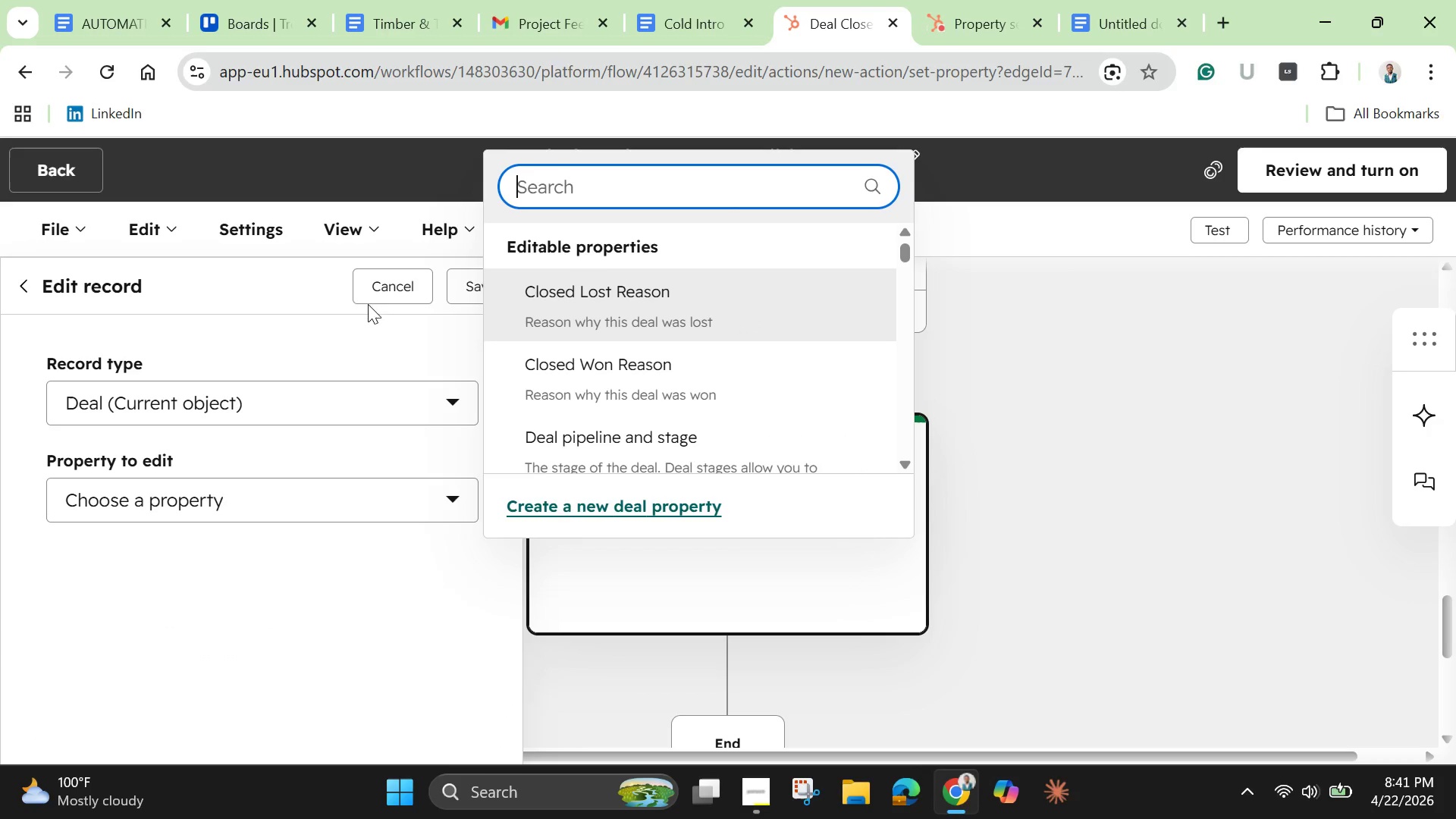 
left_click([376, 290])
 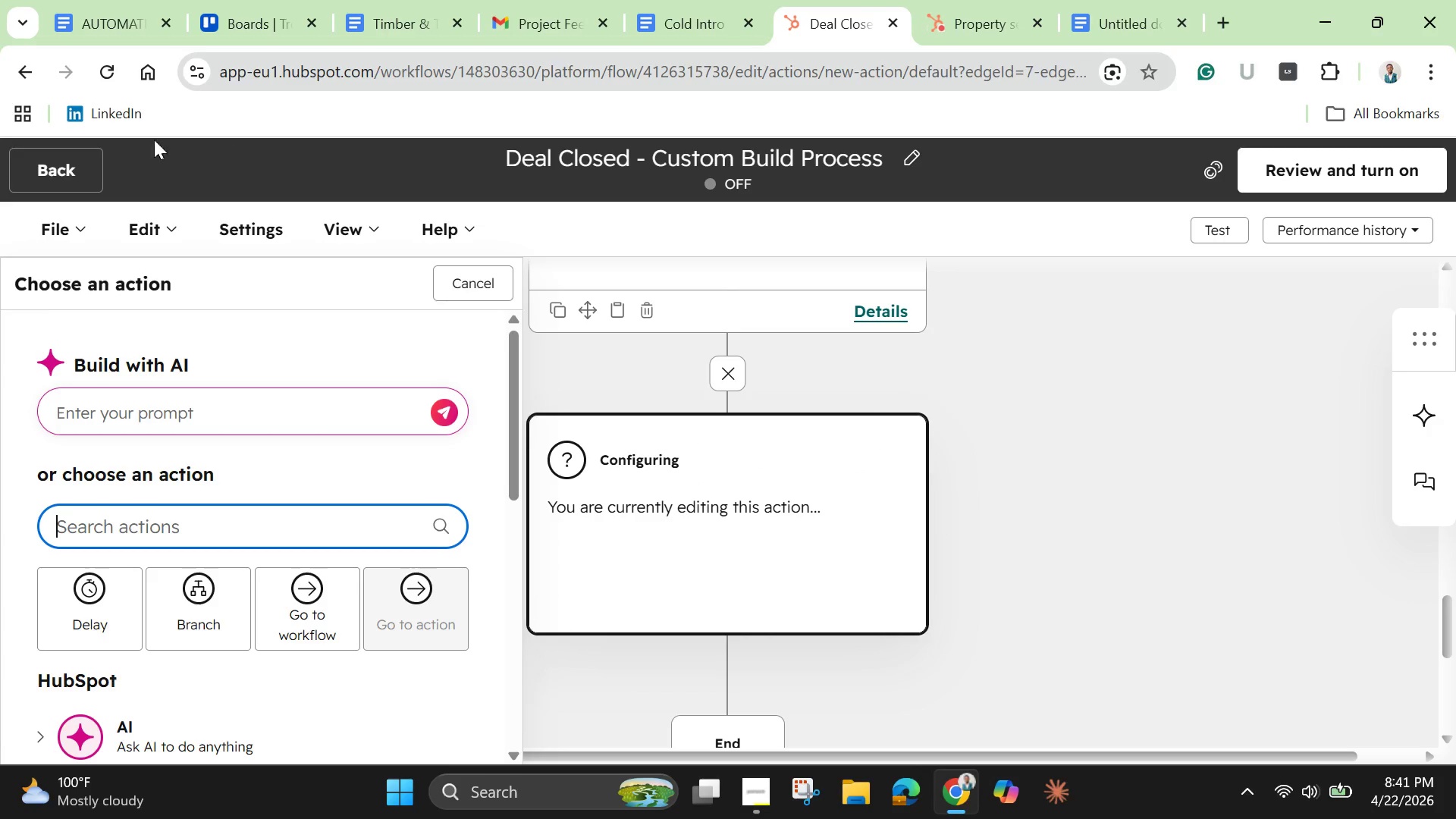 
left_click([106, 67])
 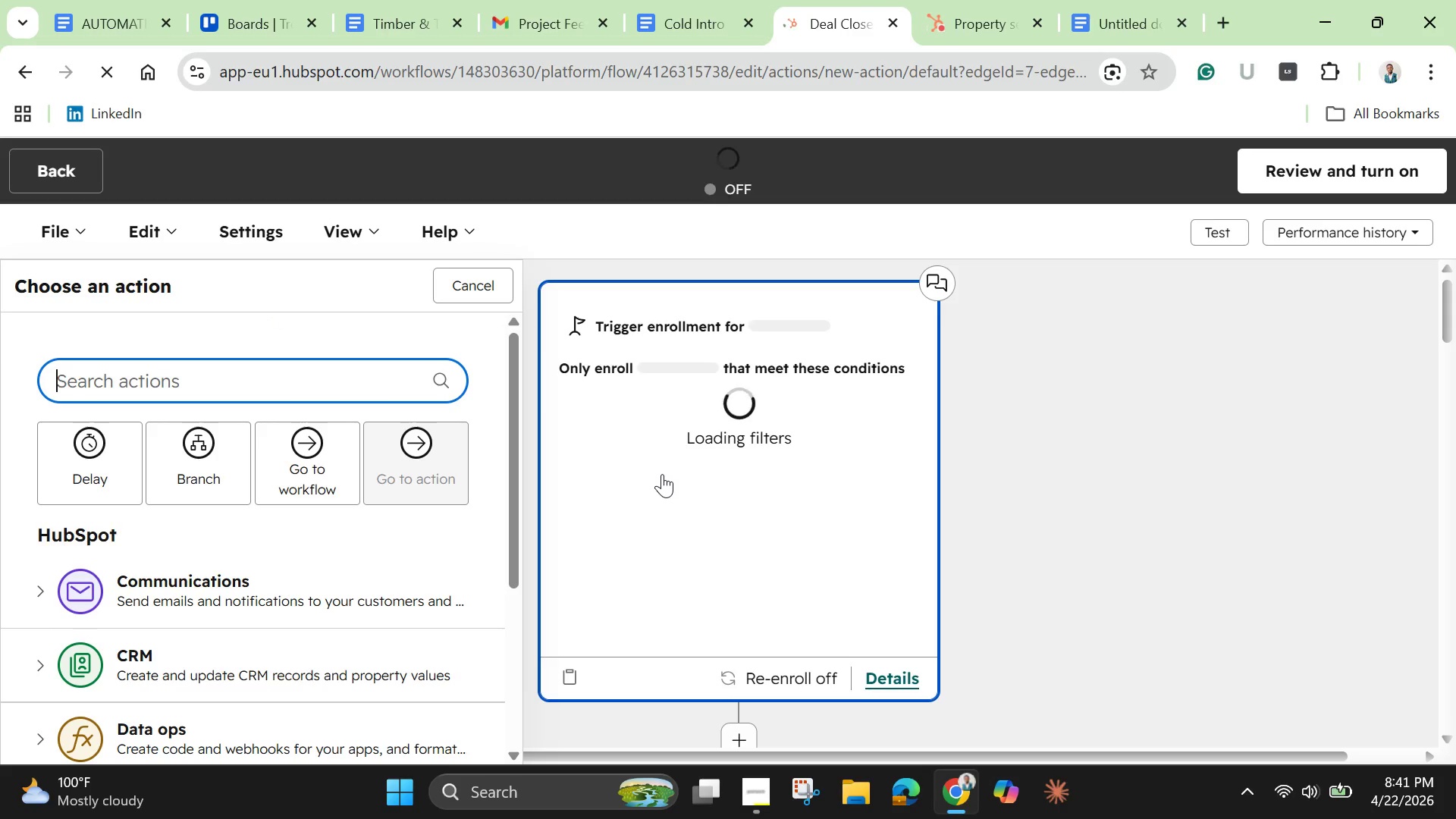 
mouse_move([673, 516])
 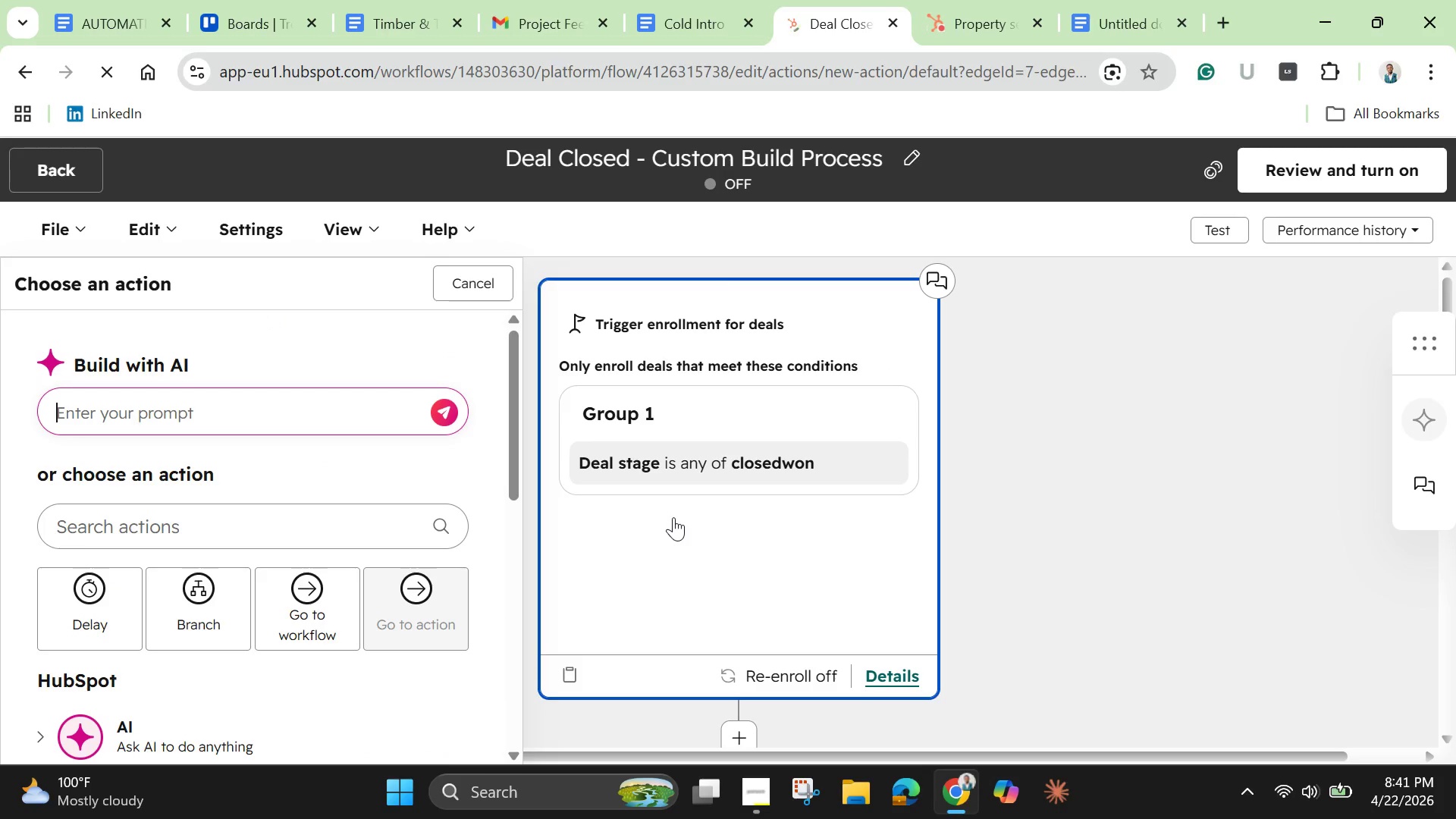 
scroll: coordinate [673, 517], scroll_direction: none, amount: 0.0
 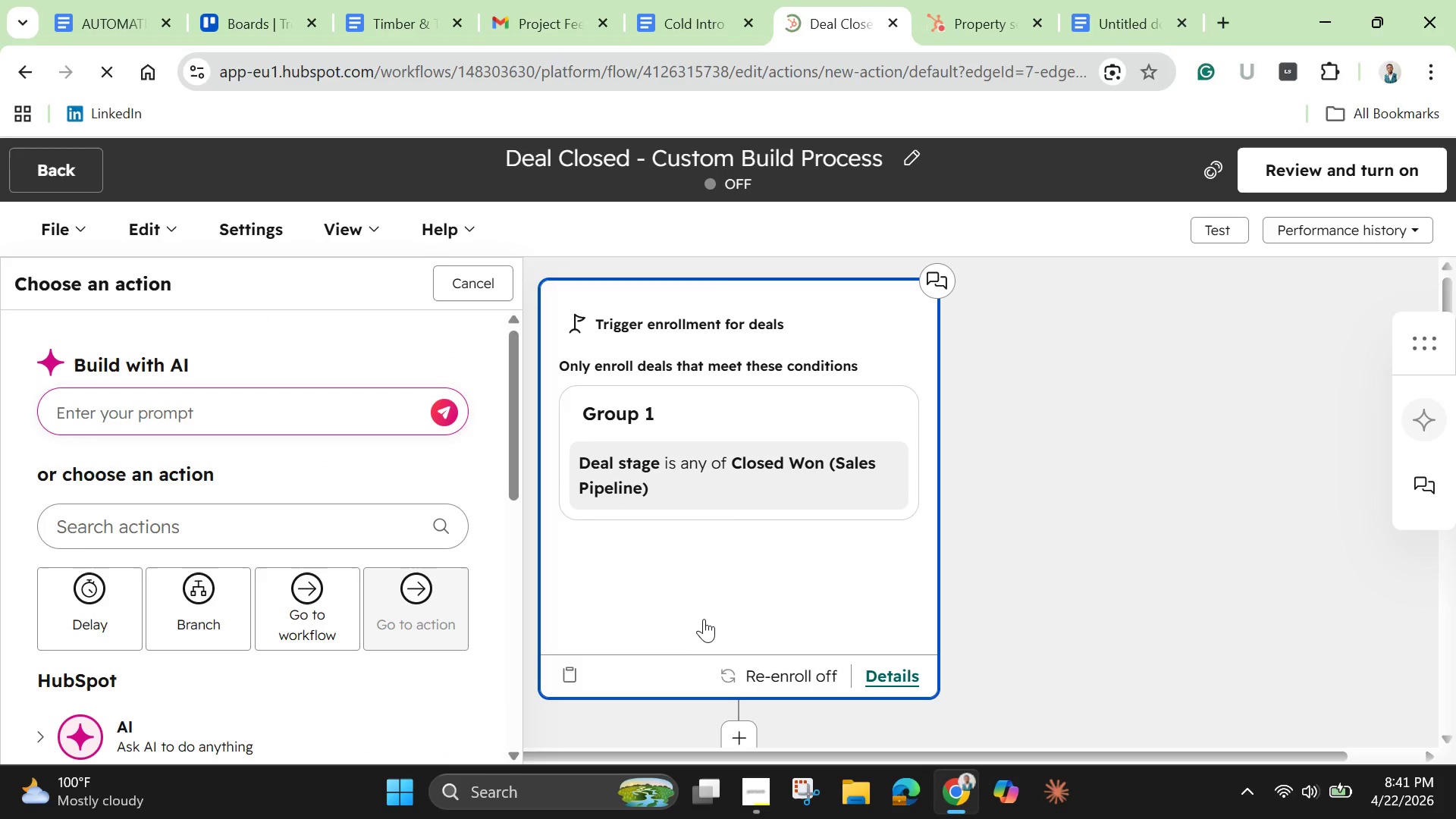 
scroll: coordinate [236, 638], scroll_direction: down, amount: 20.0
 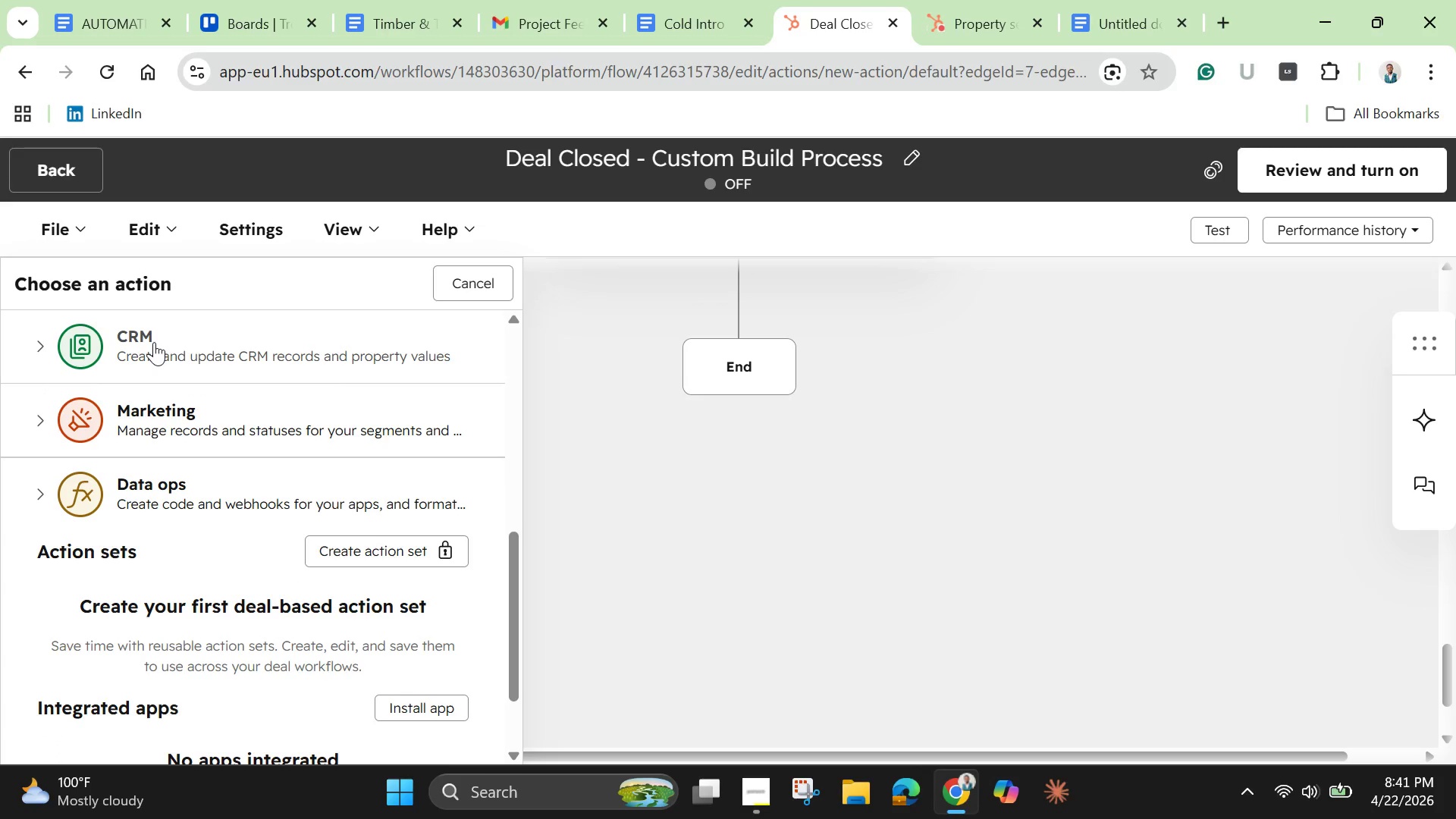 
left_click([154, 342])
 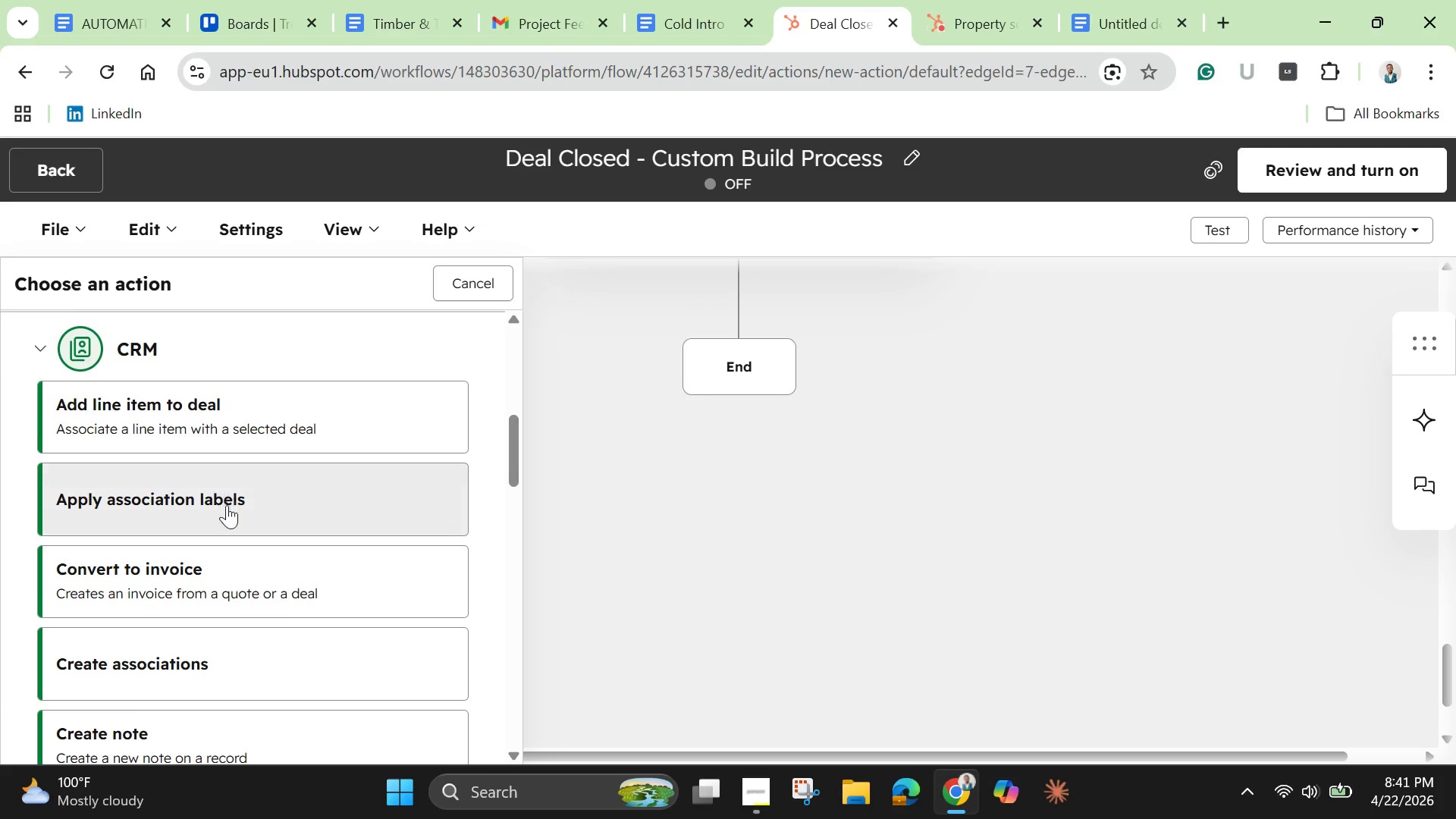 
scroll: coordinate [219, 595], scroll_direction: down, amount: 4.0
 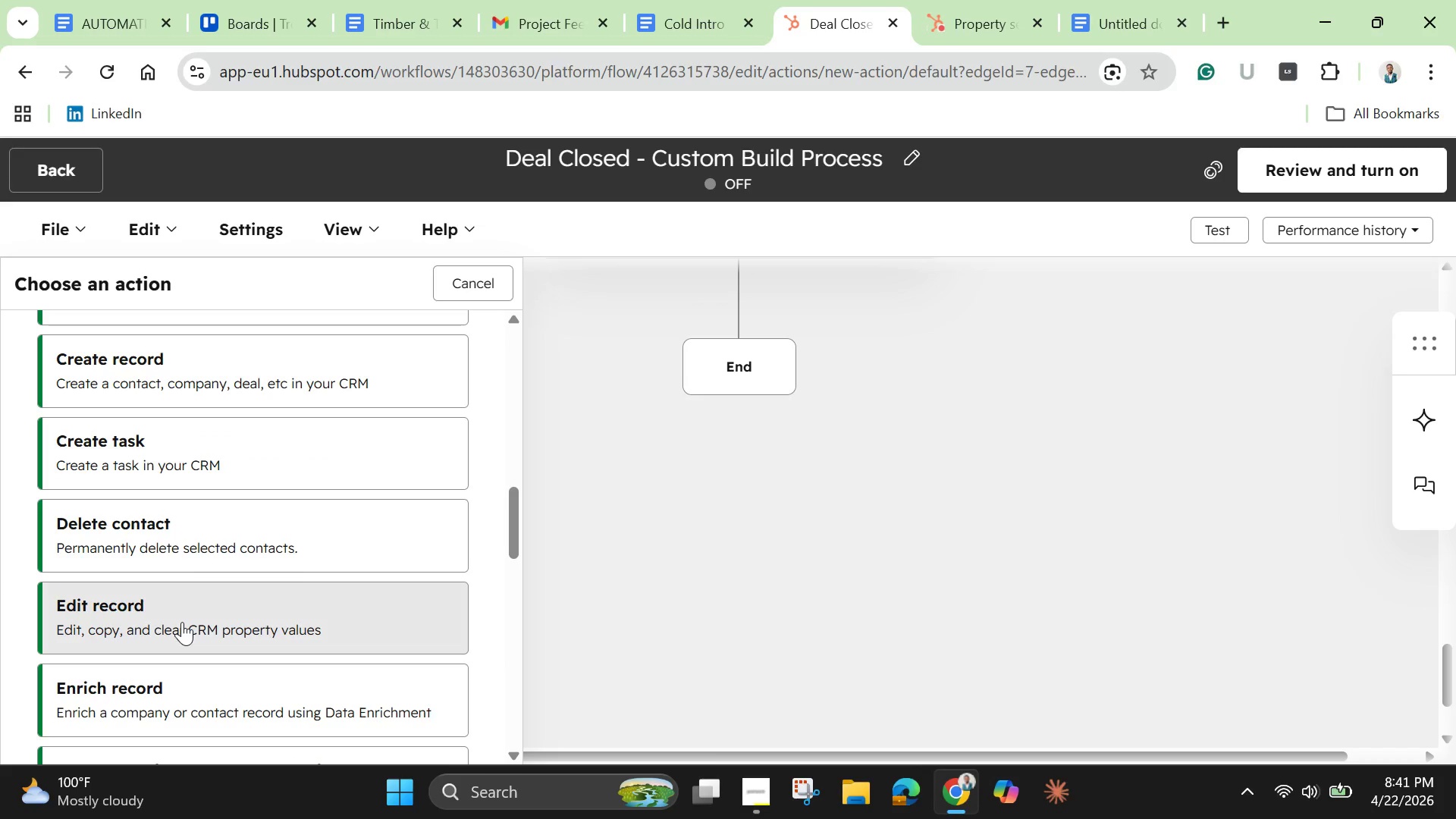 
left_click([182, 622])
 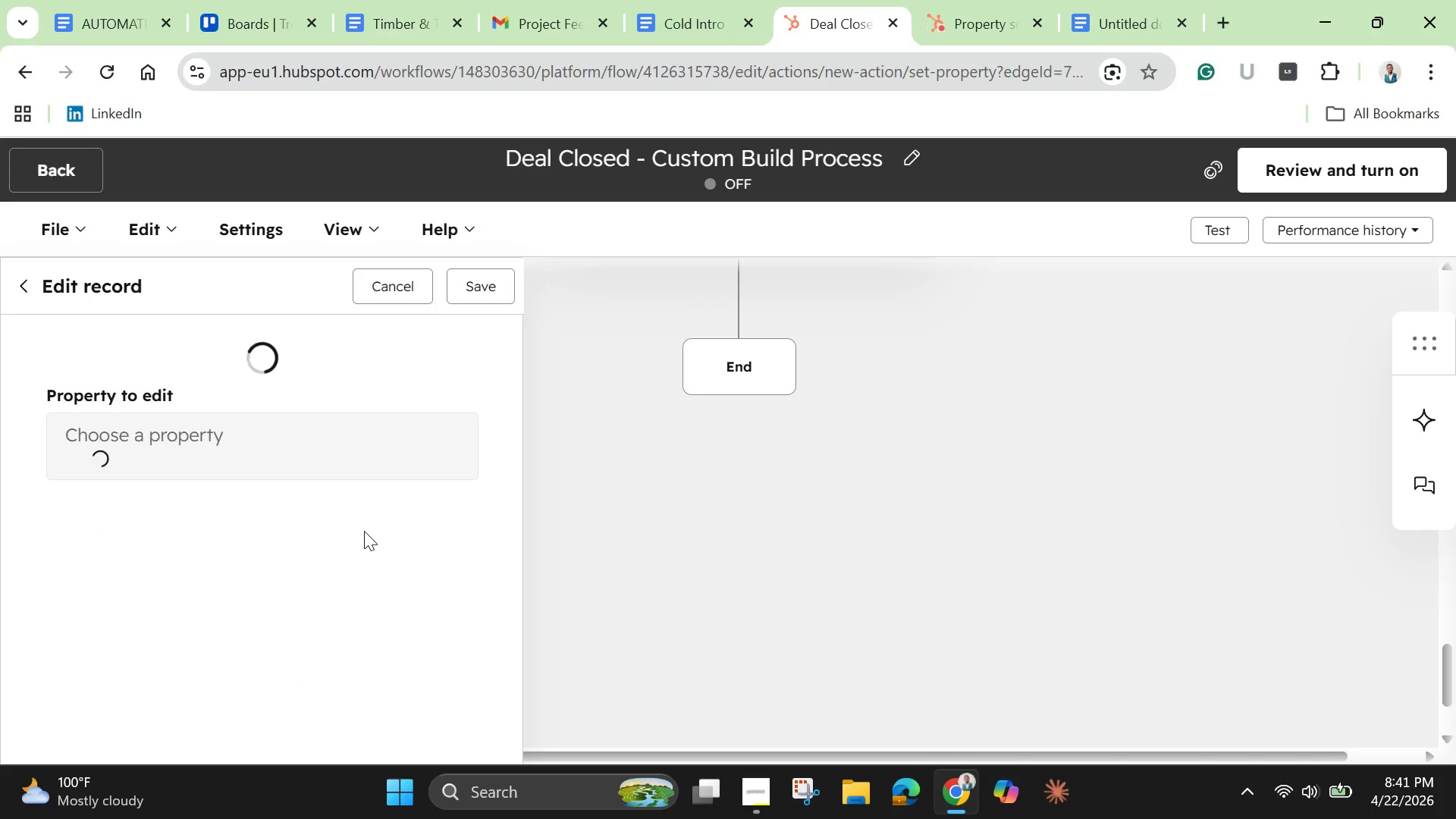 
scroll: coordinate [364, 531], scroll_direction: up, amount: 4.0
 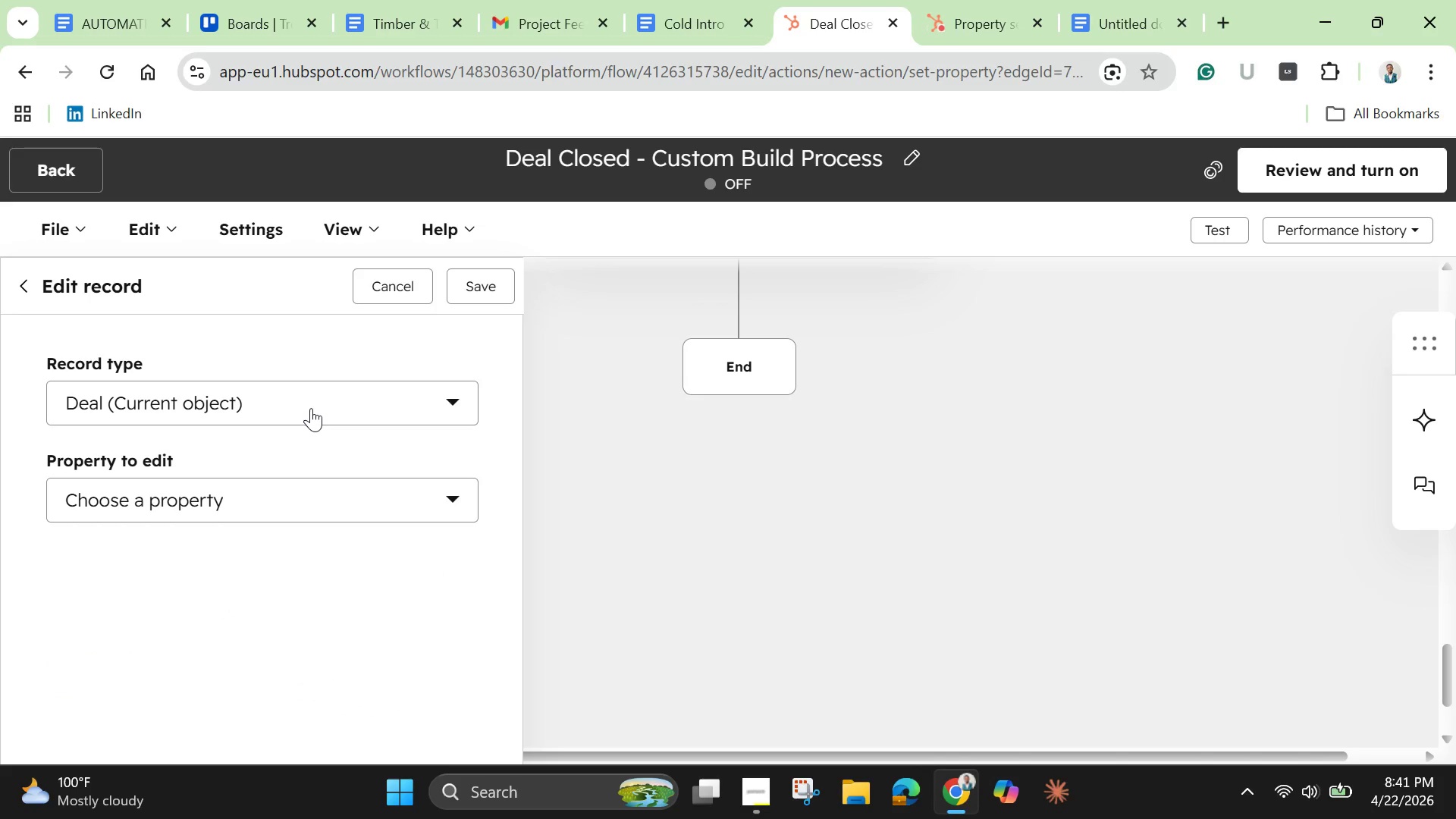 
left_click([311, 408])
 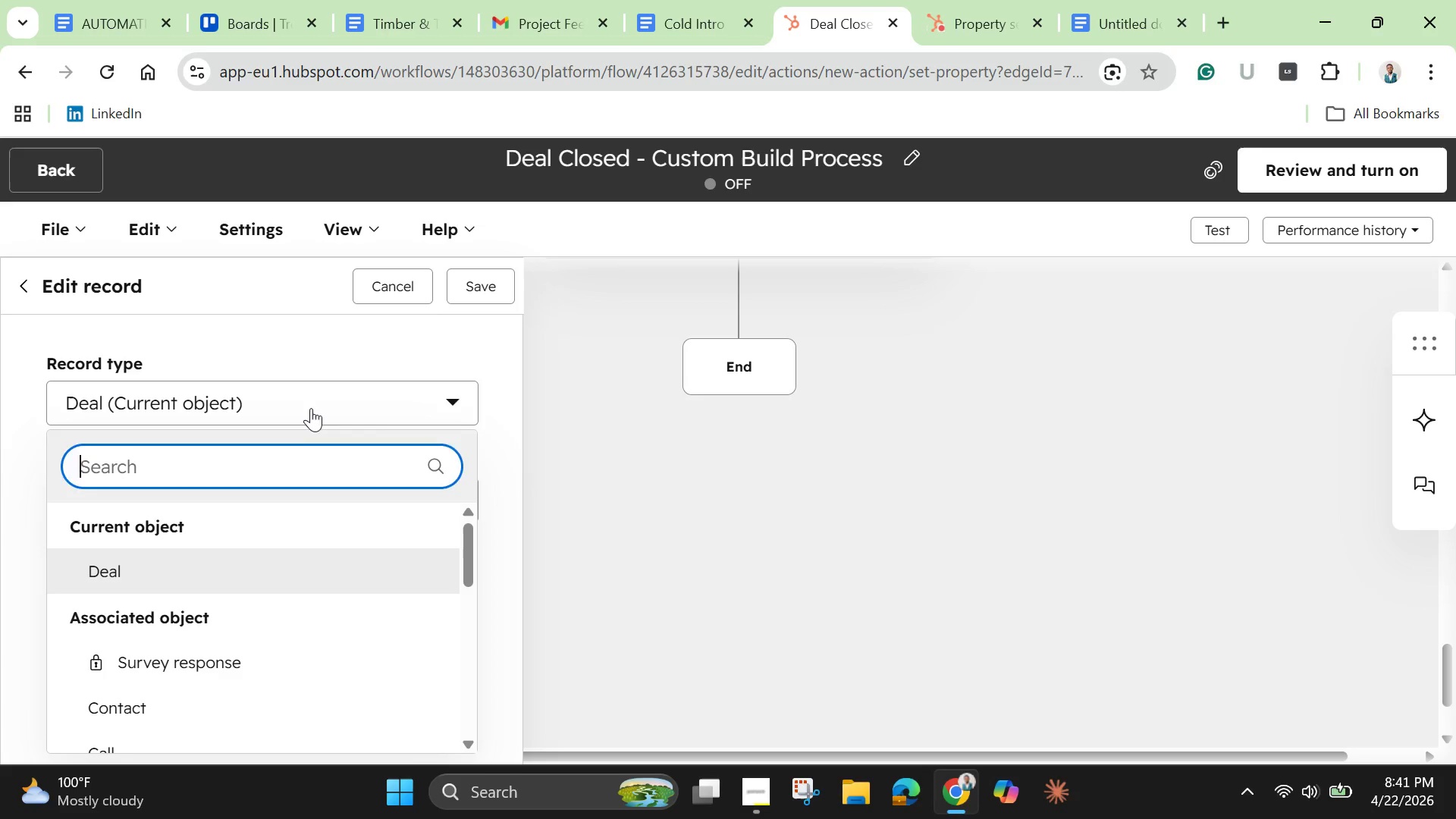 
left_click([311, 408])
 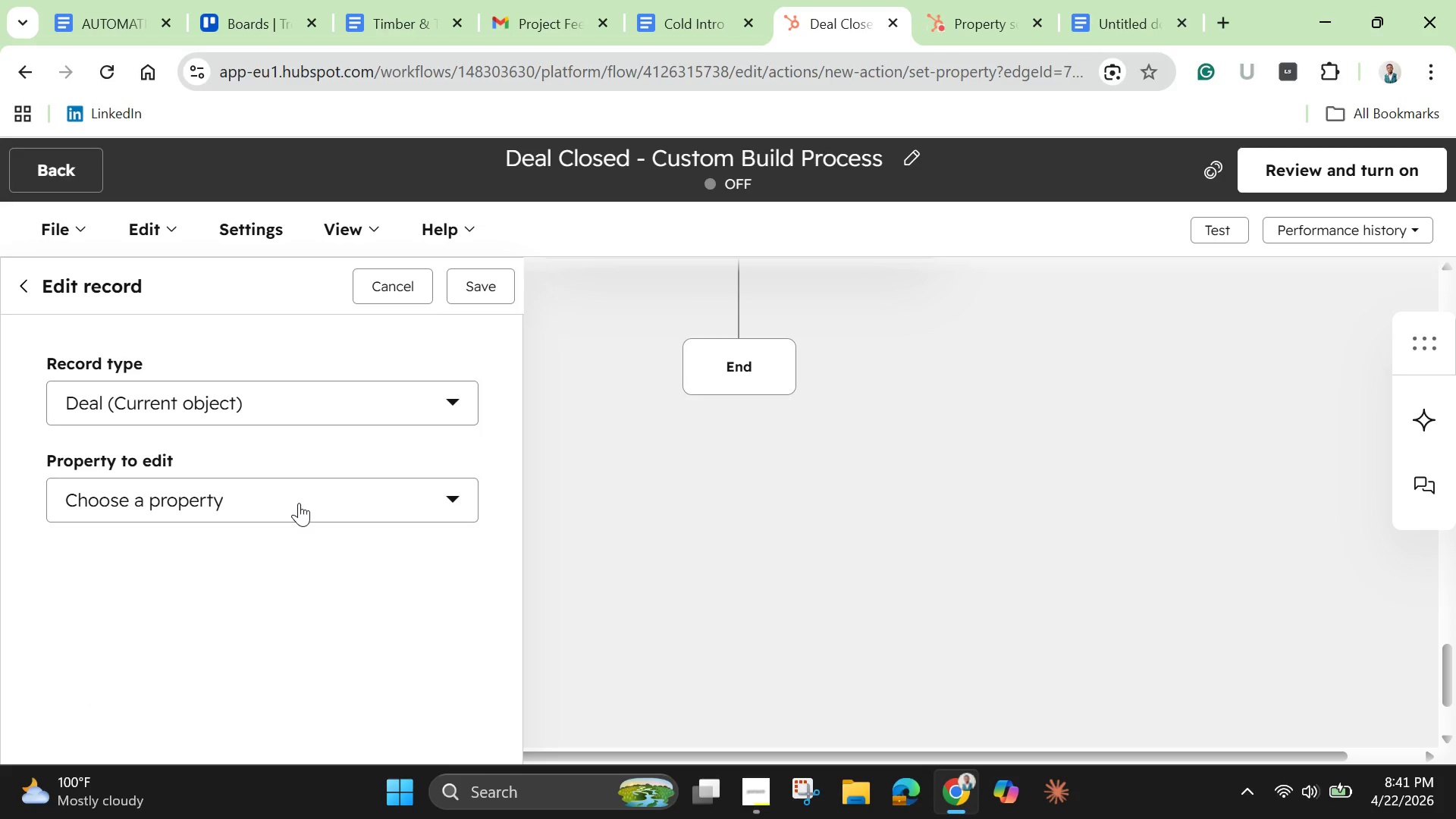 
left_click([299, 503])
 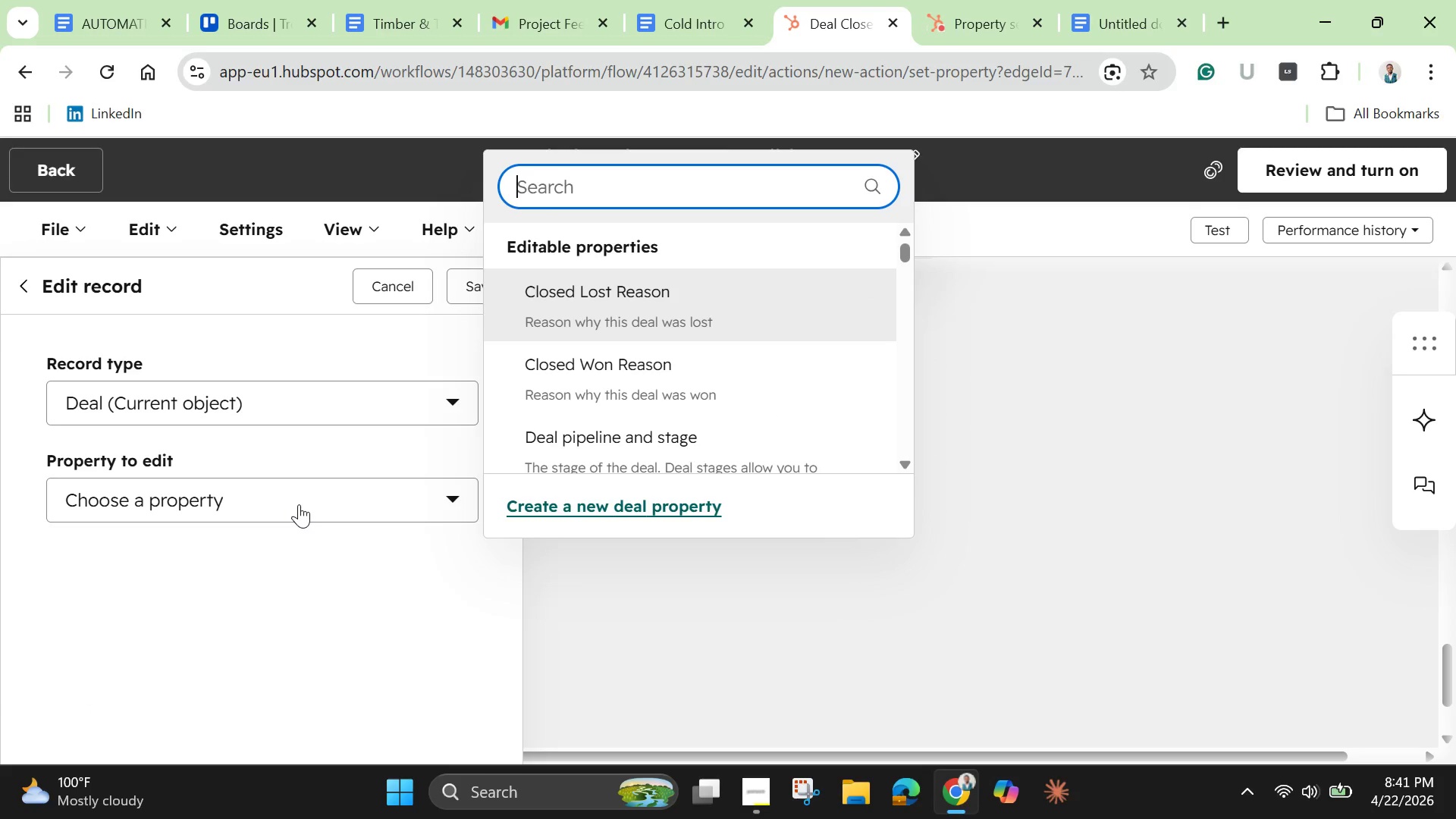 
type(buil)
key(Backspace)
key(Backspace)
key(Backspace)
key(Backspace)
key(Backspace)
type(Build)
 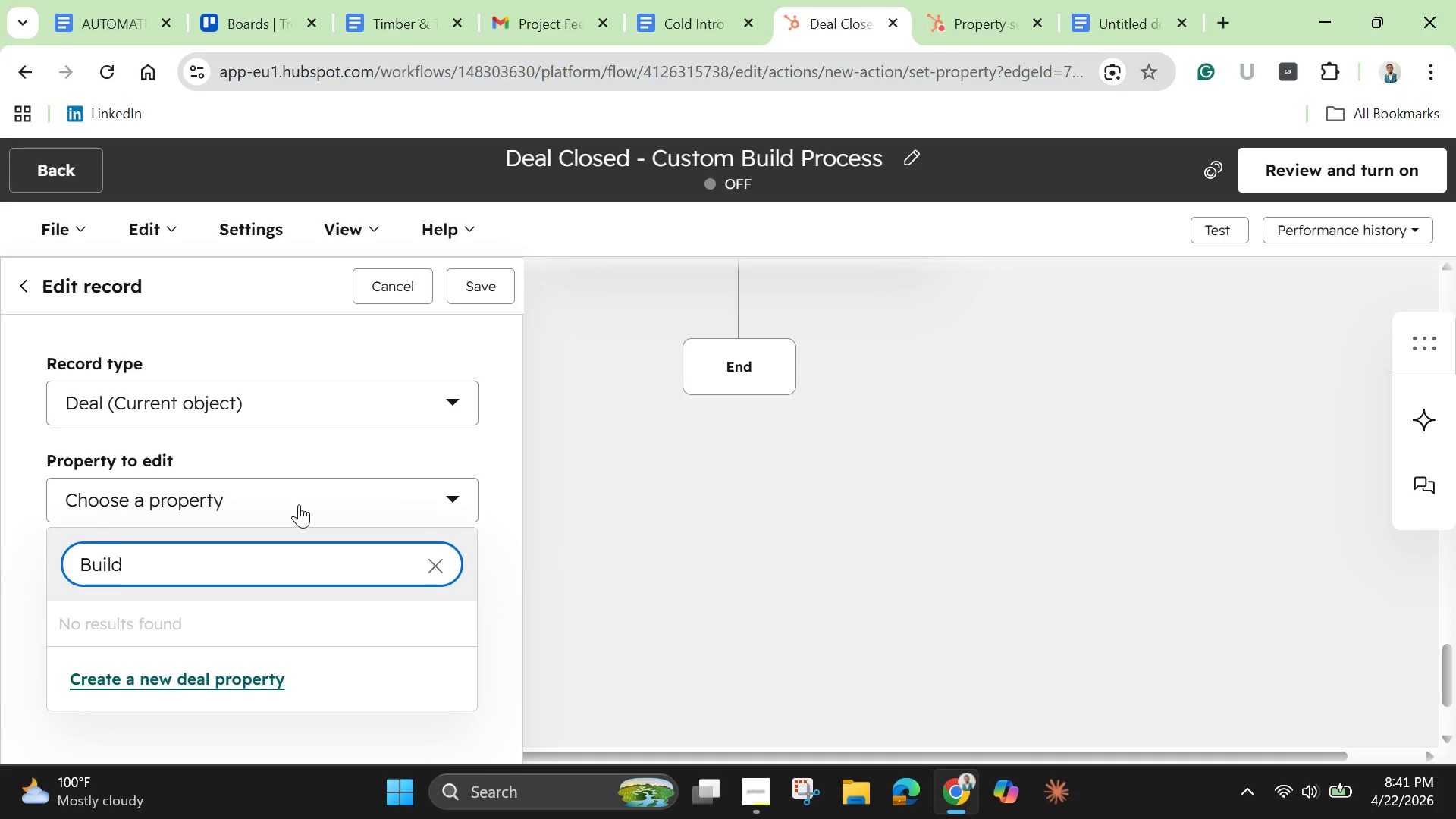 
wait(12.16)
 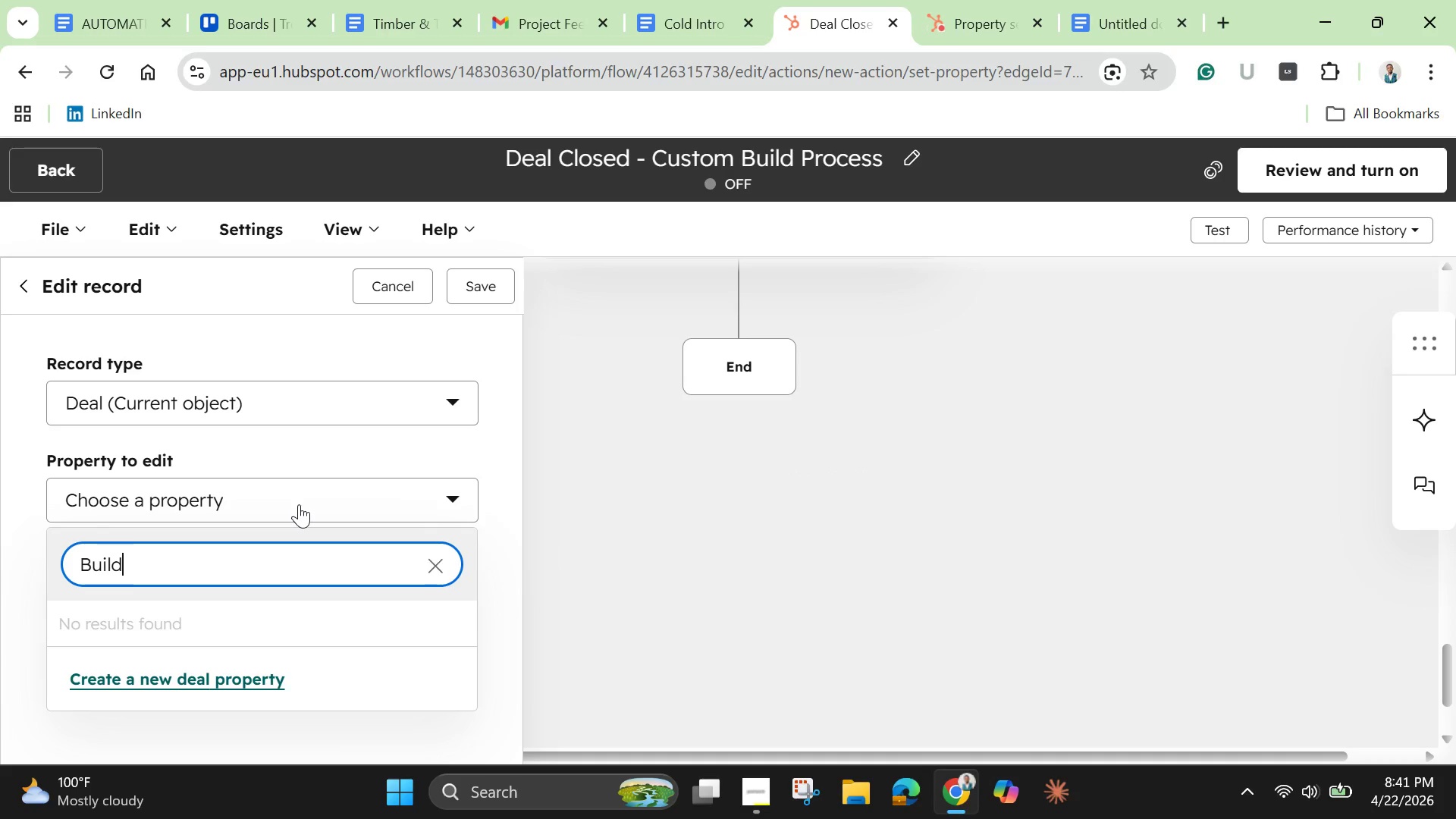 
left_click([389, 397])
 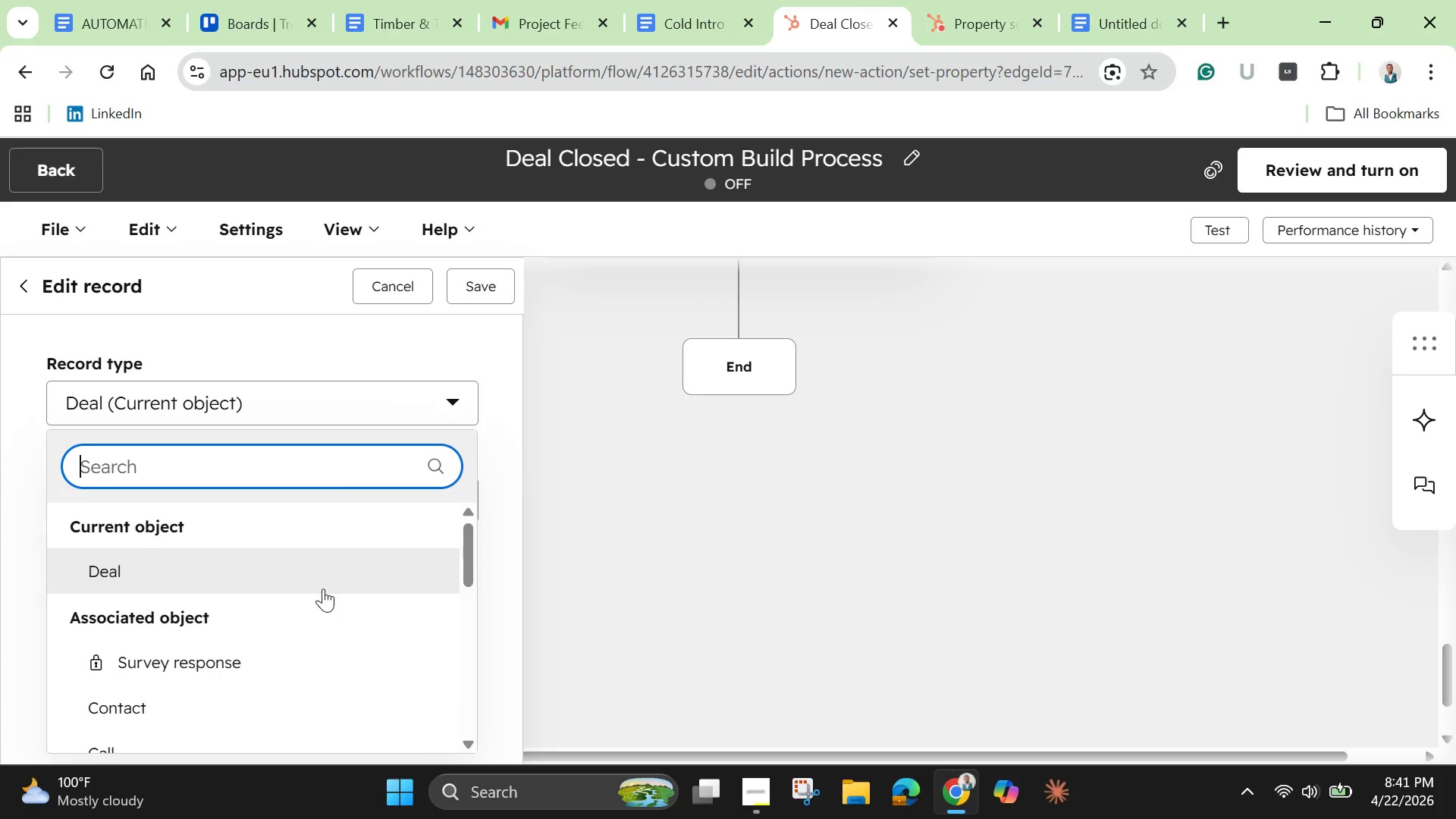 
scroll: coordinate [321, 639], scroll_direction: down, amount: 22.0
 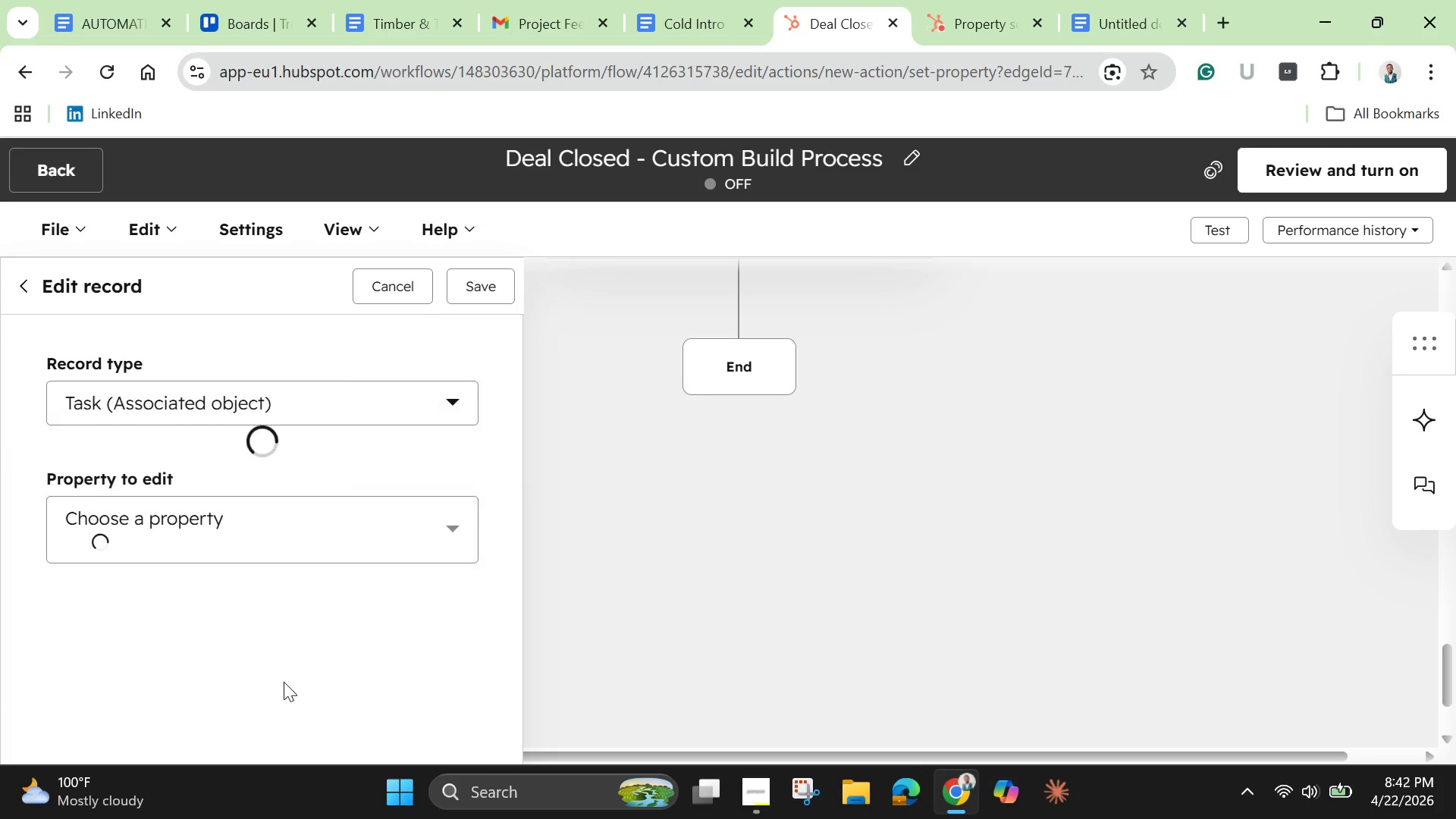 
left_click([284, 682])
 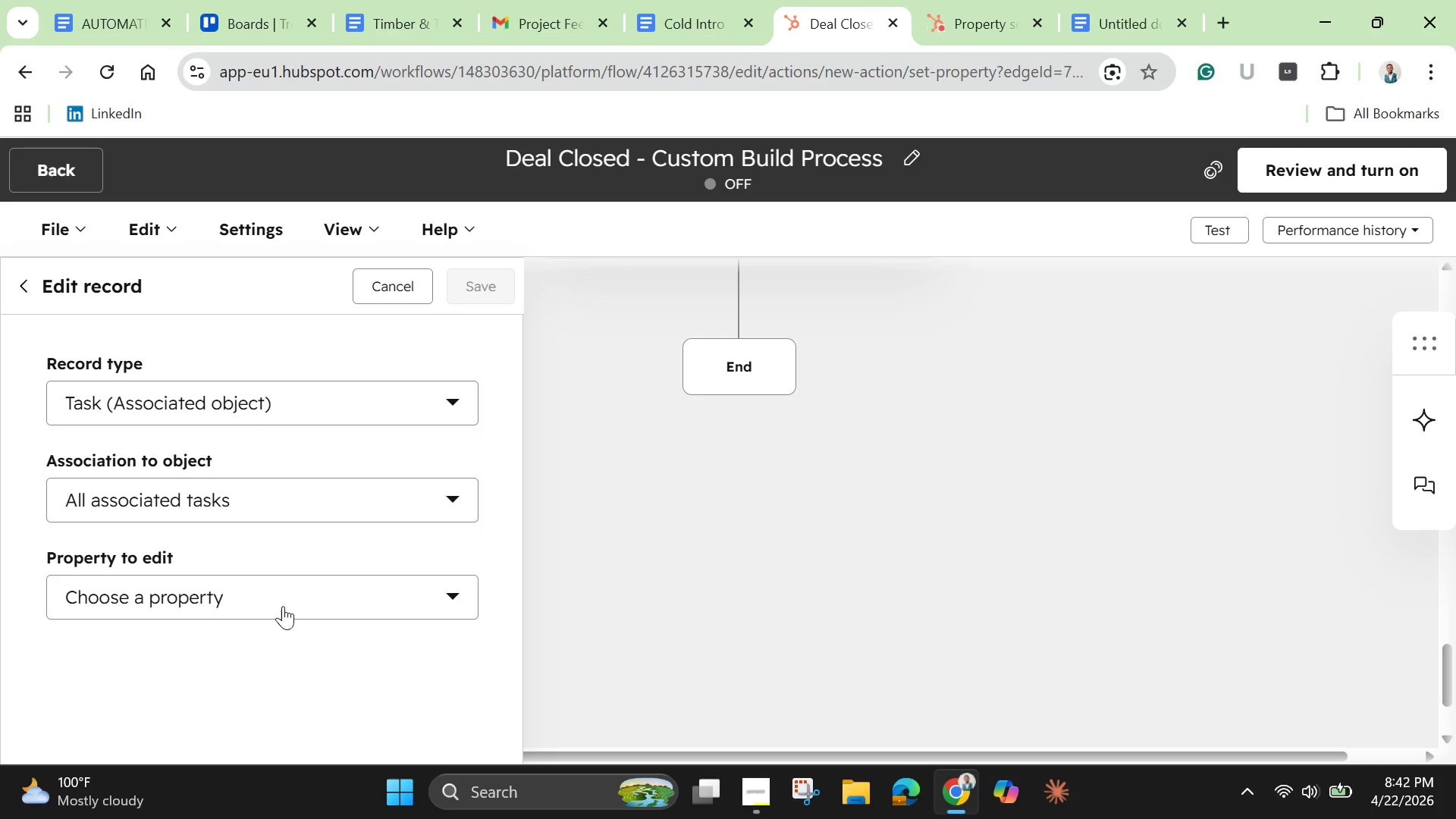 
left_click([286, 579])
 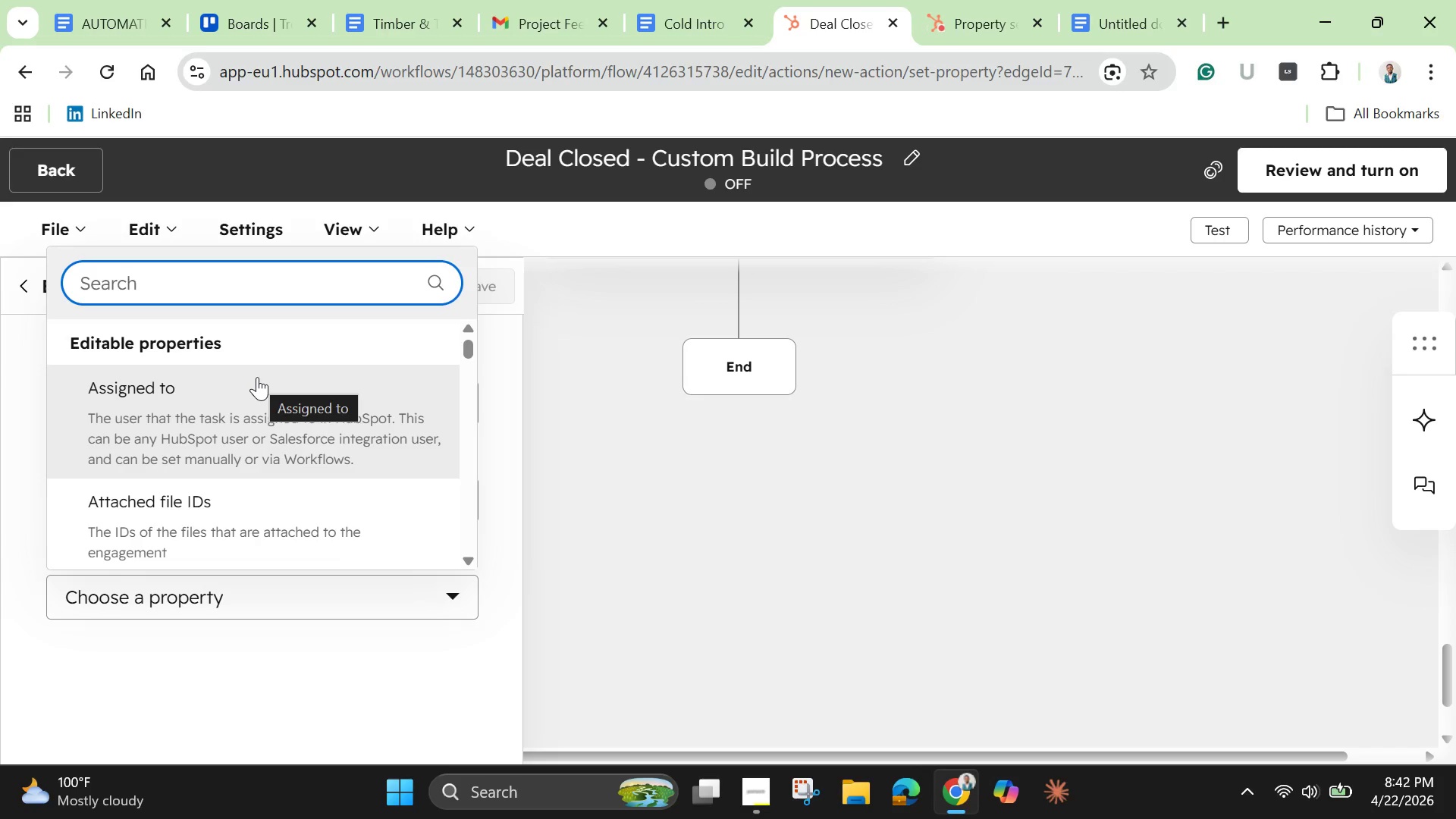 
type(bi)
key(Backspace)
type(ui)
 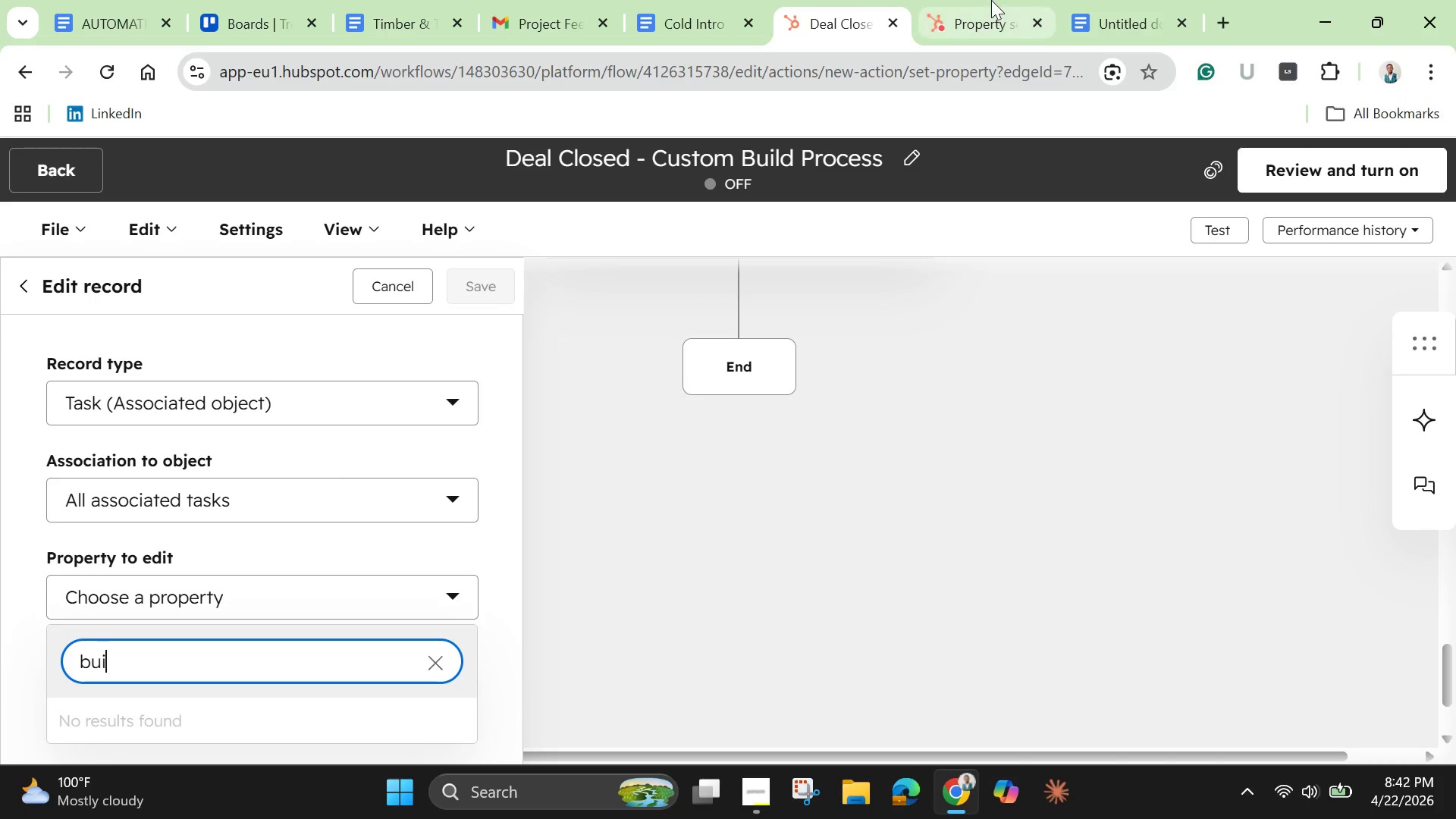 
left_click([988, 5])
 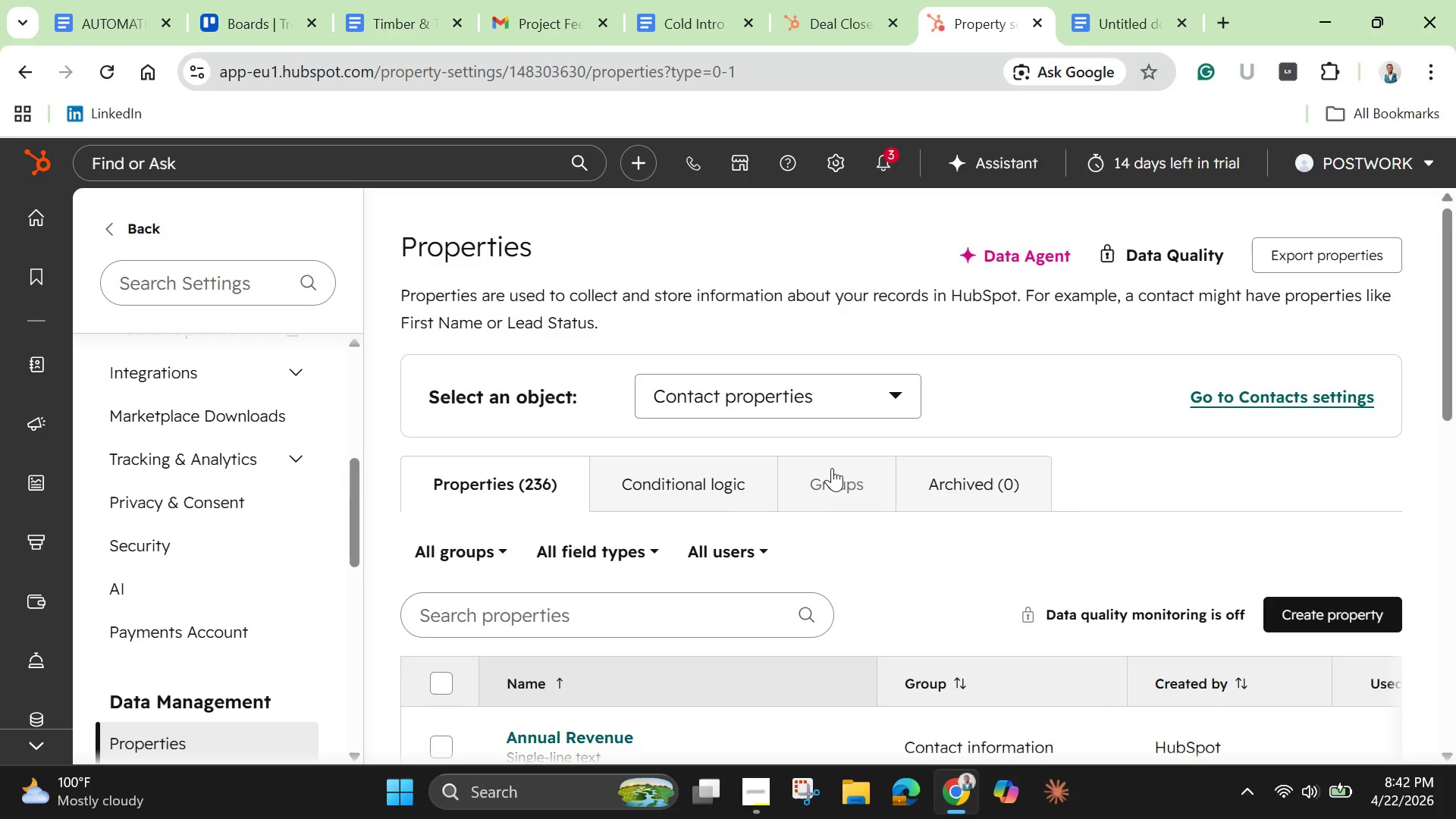 
scroll: coordinate [830, 474], scroll_direction: down, amount: 2.0
 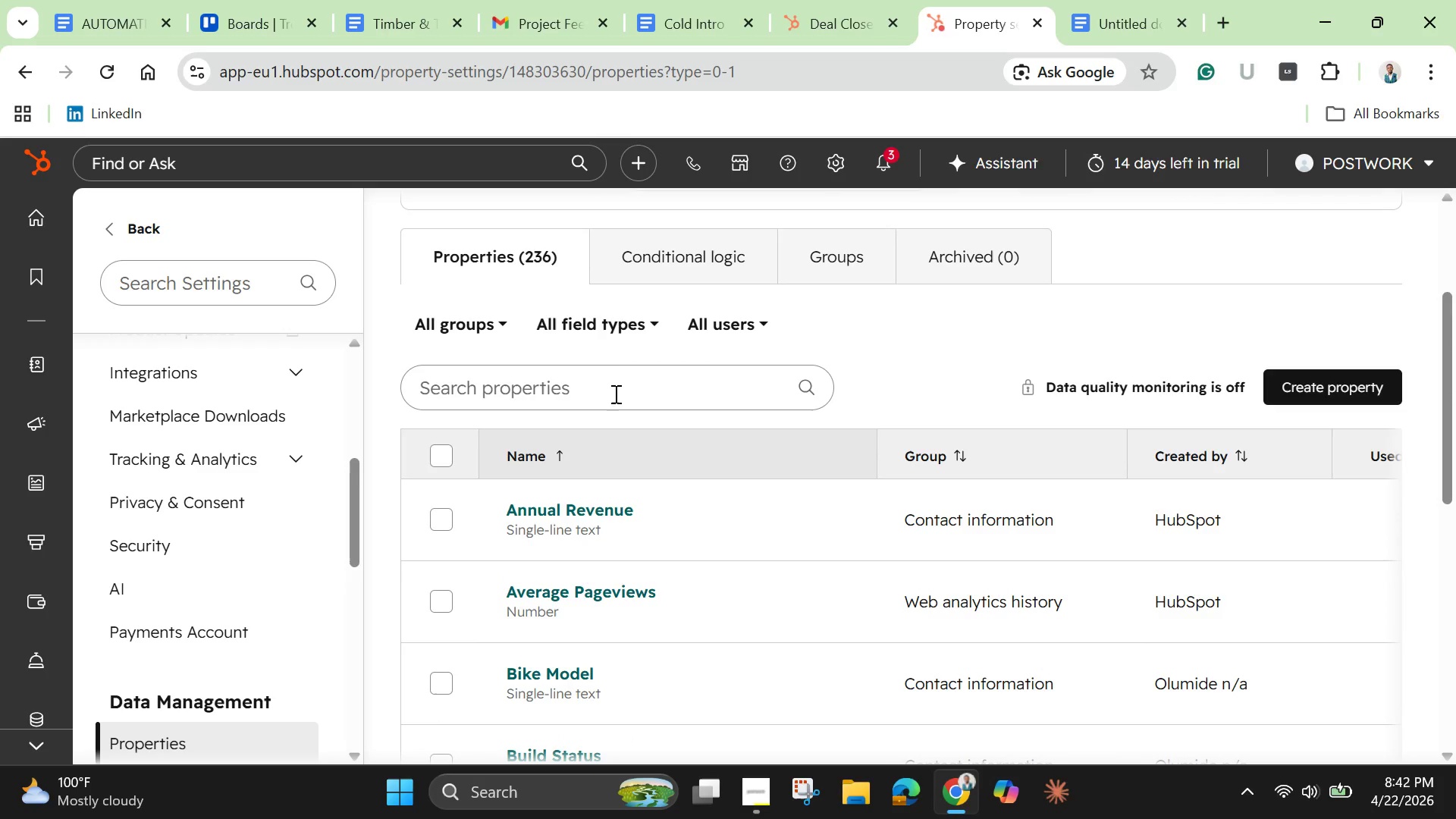 
left_click([614, 383])
 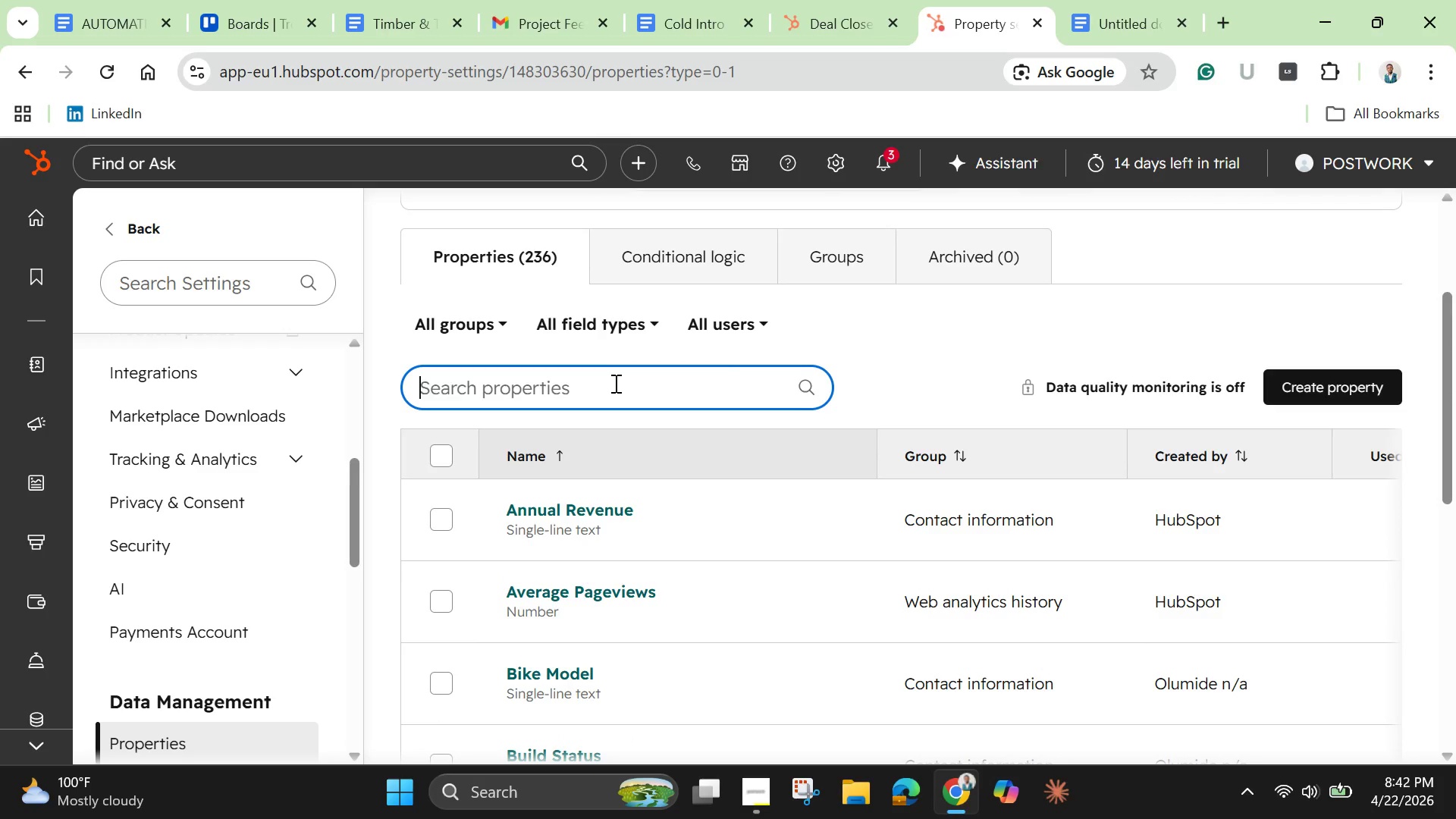 
type(buil)
 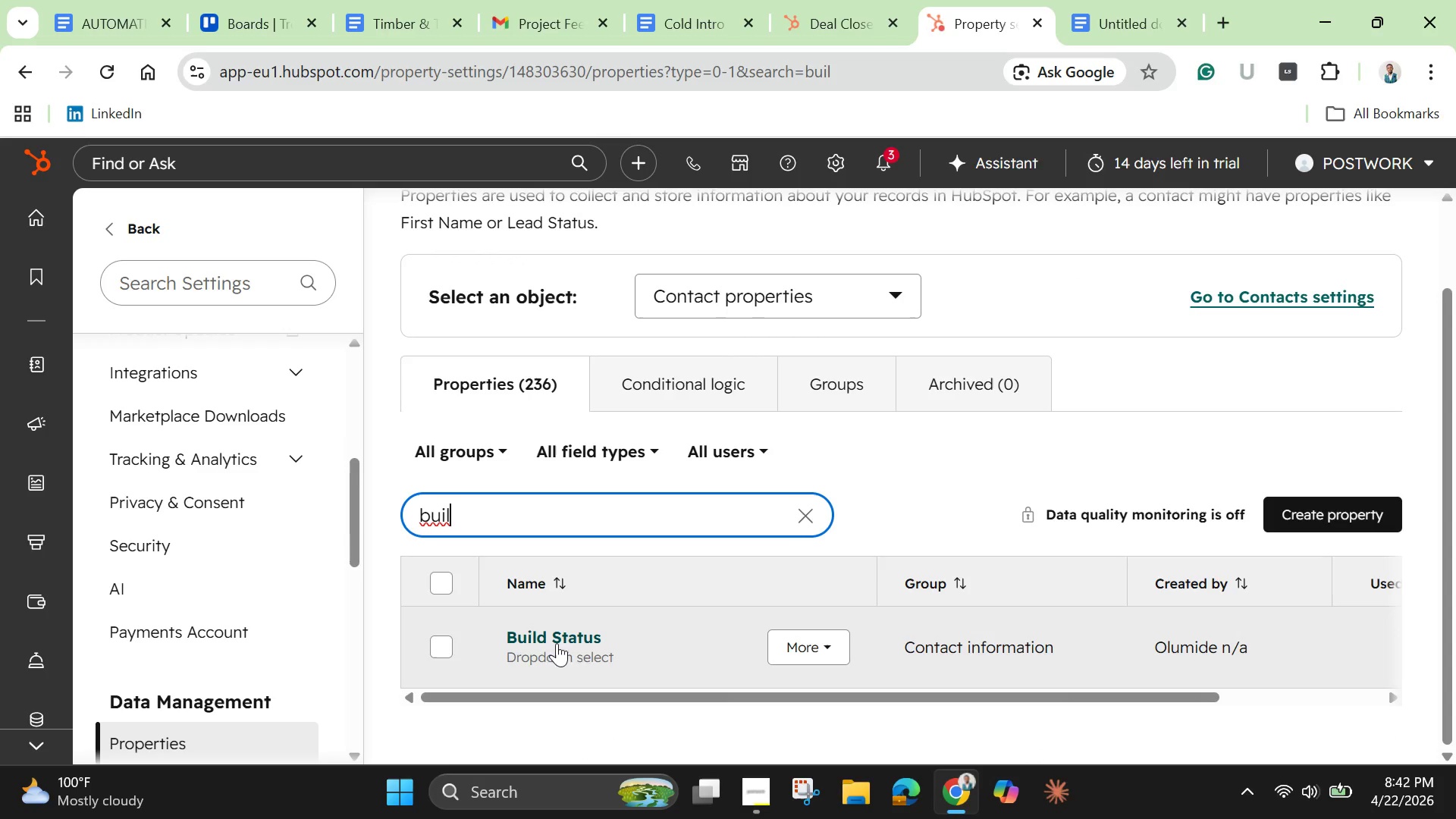 
left_click([820, 640])
 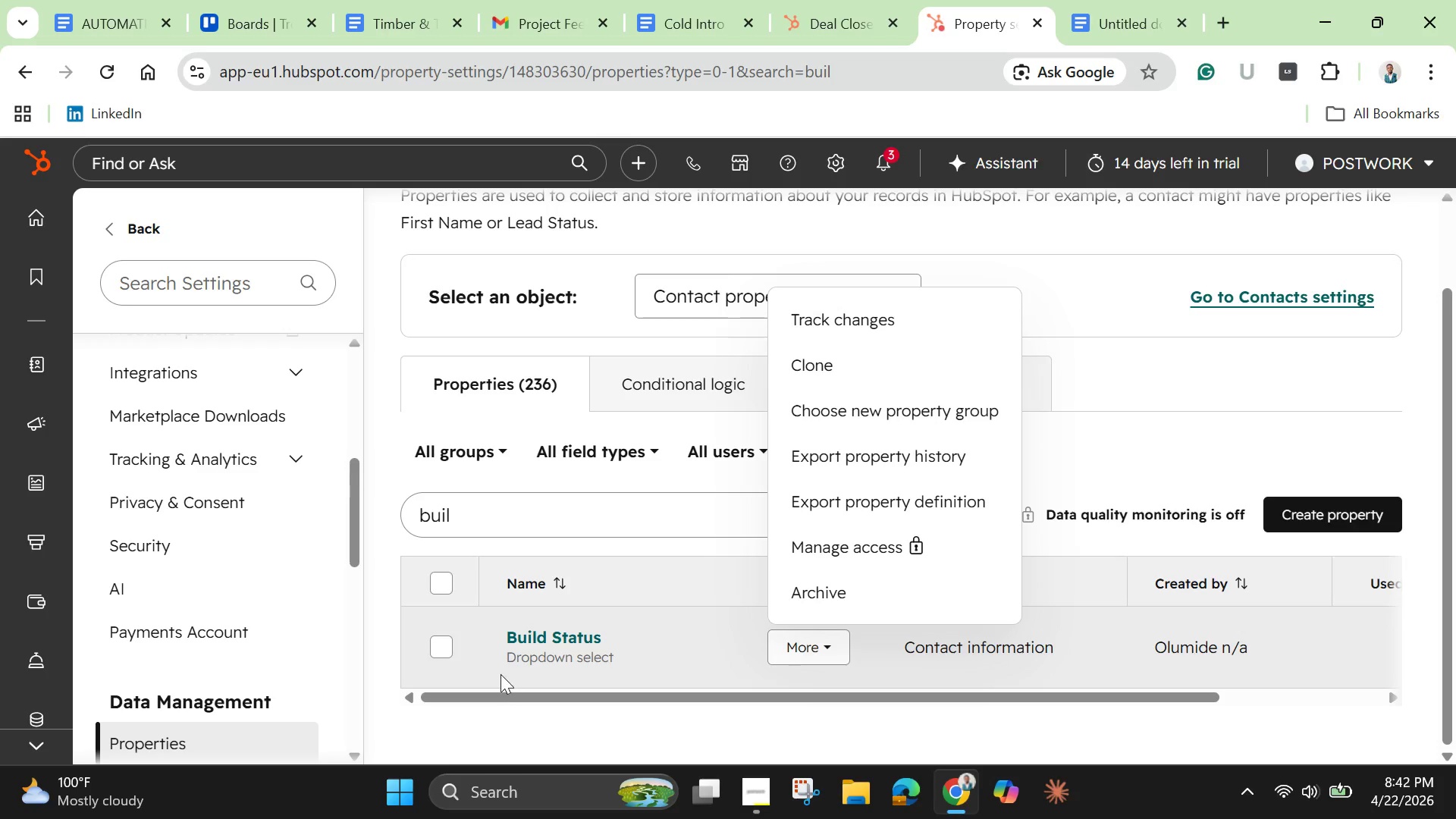 
wait(7.92)
 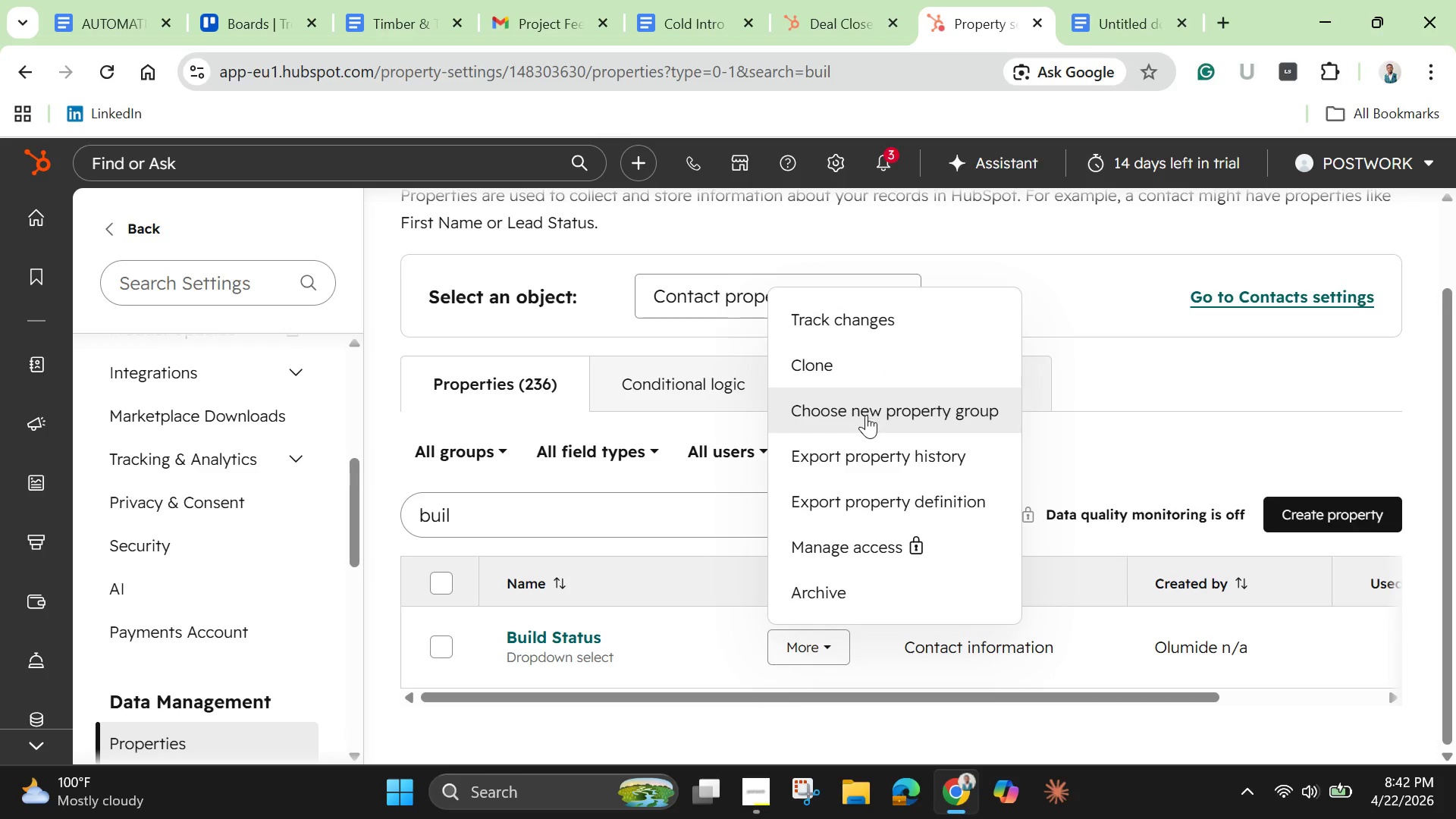 
left_click_drag(start_coordinate=[1116, 704], to_coordinate=[1336, 701])
 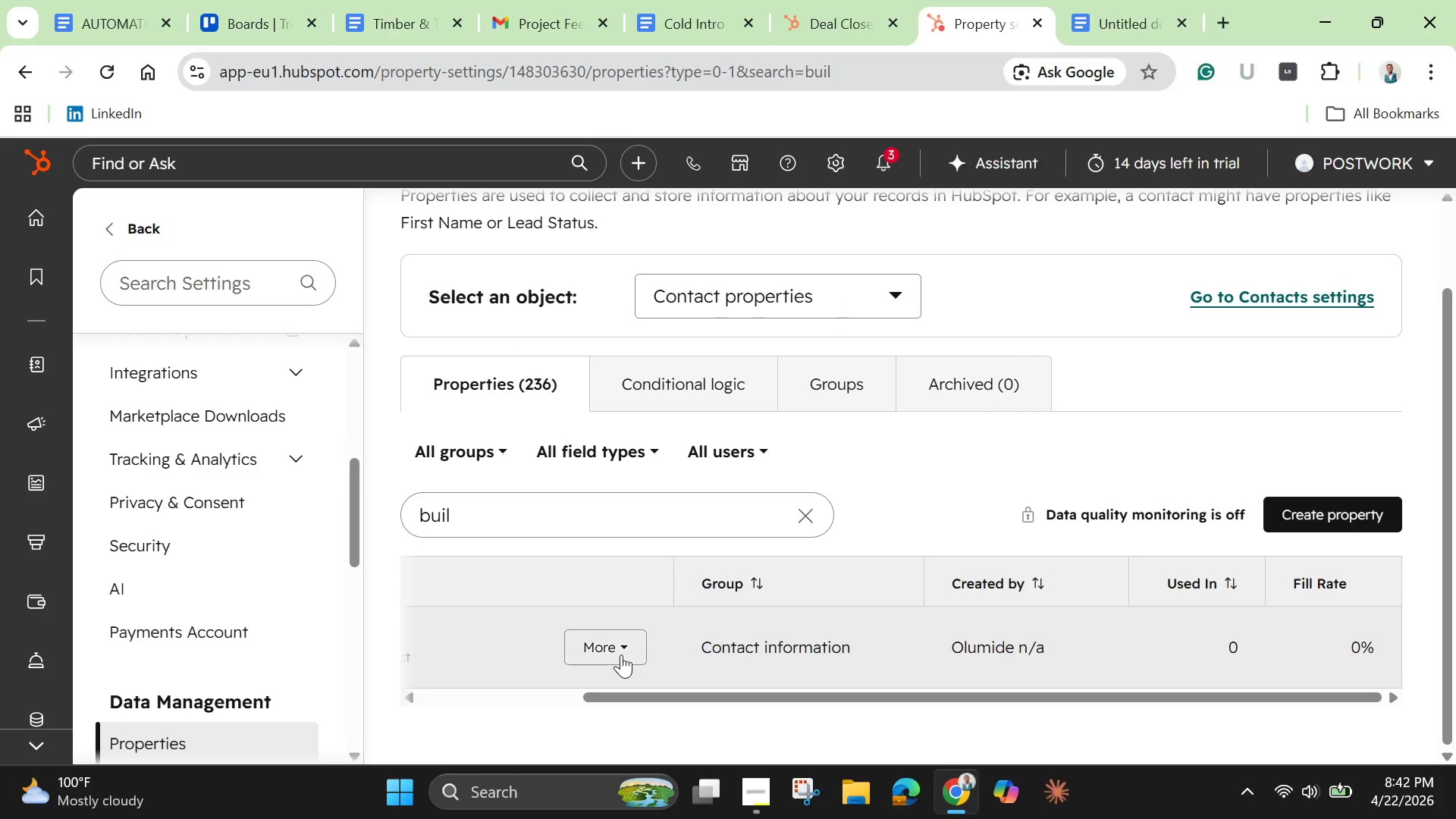 
left_click([617, 654])
 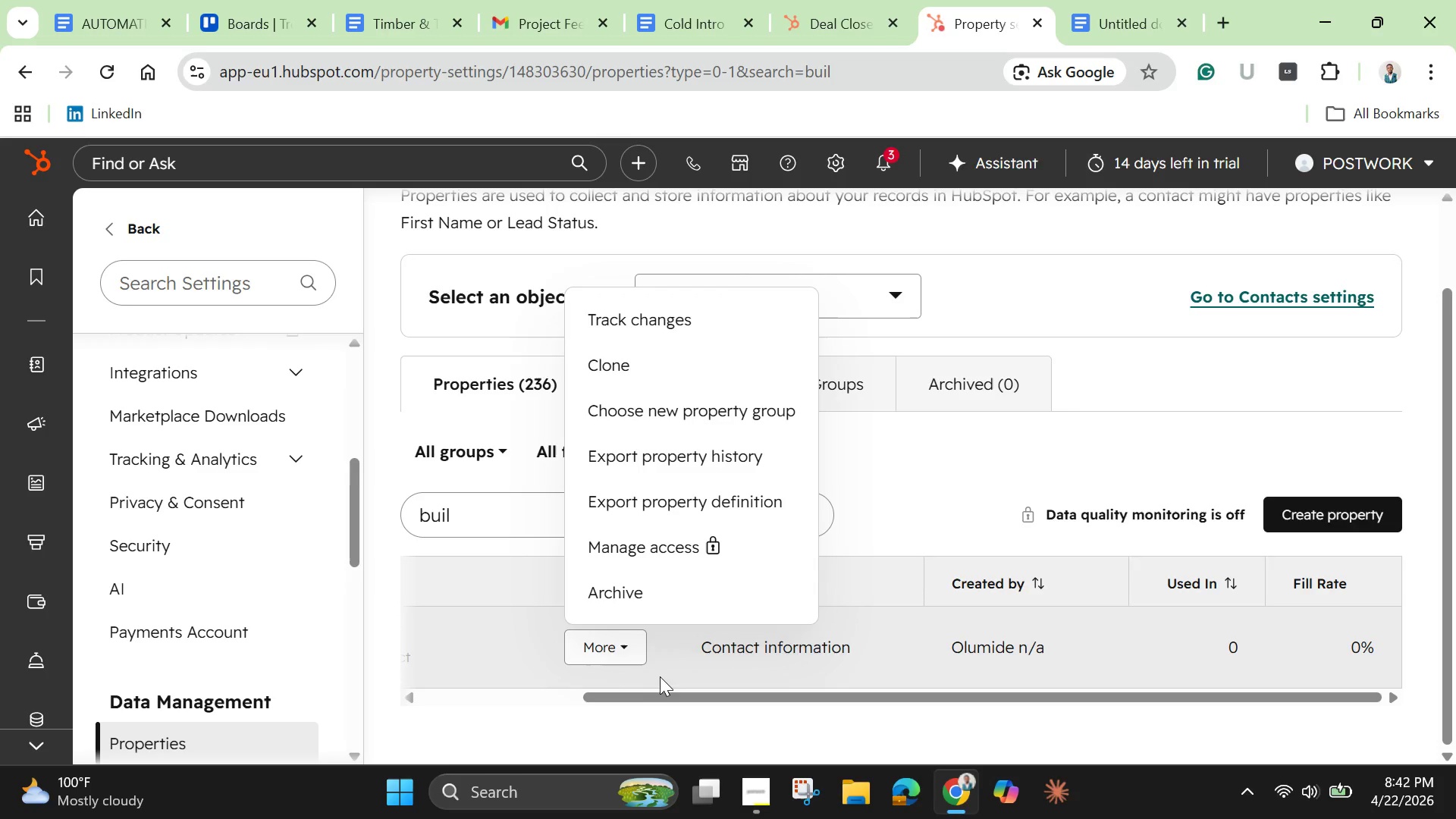 
left_click_drag(start_coordinate=[662, 696], to_coordinate=[419, 698])
 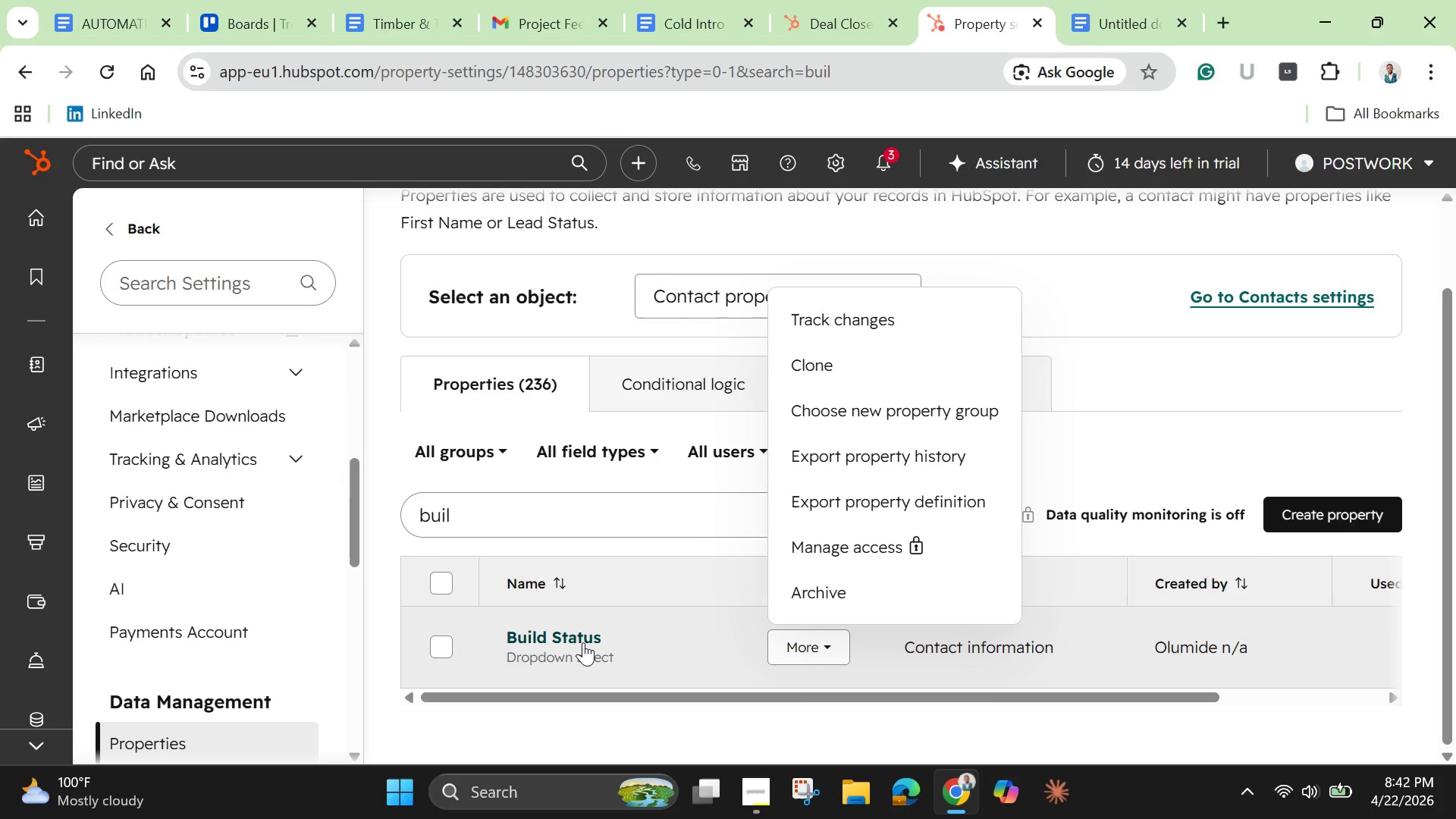 
left_click([583, 642])
 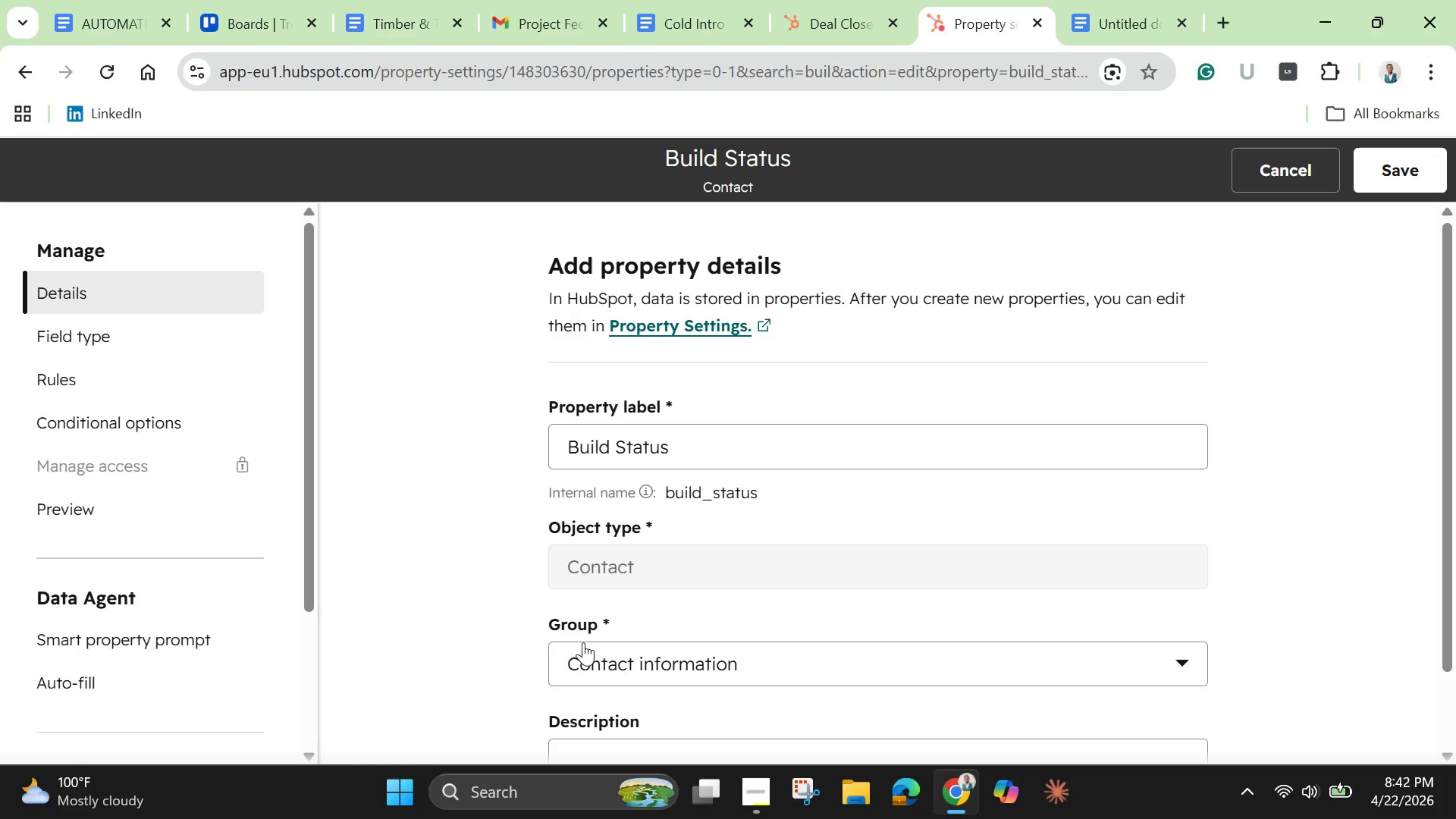 
wait(5.5)
 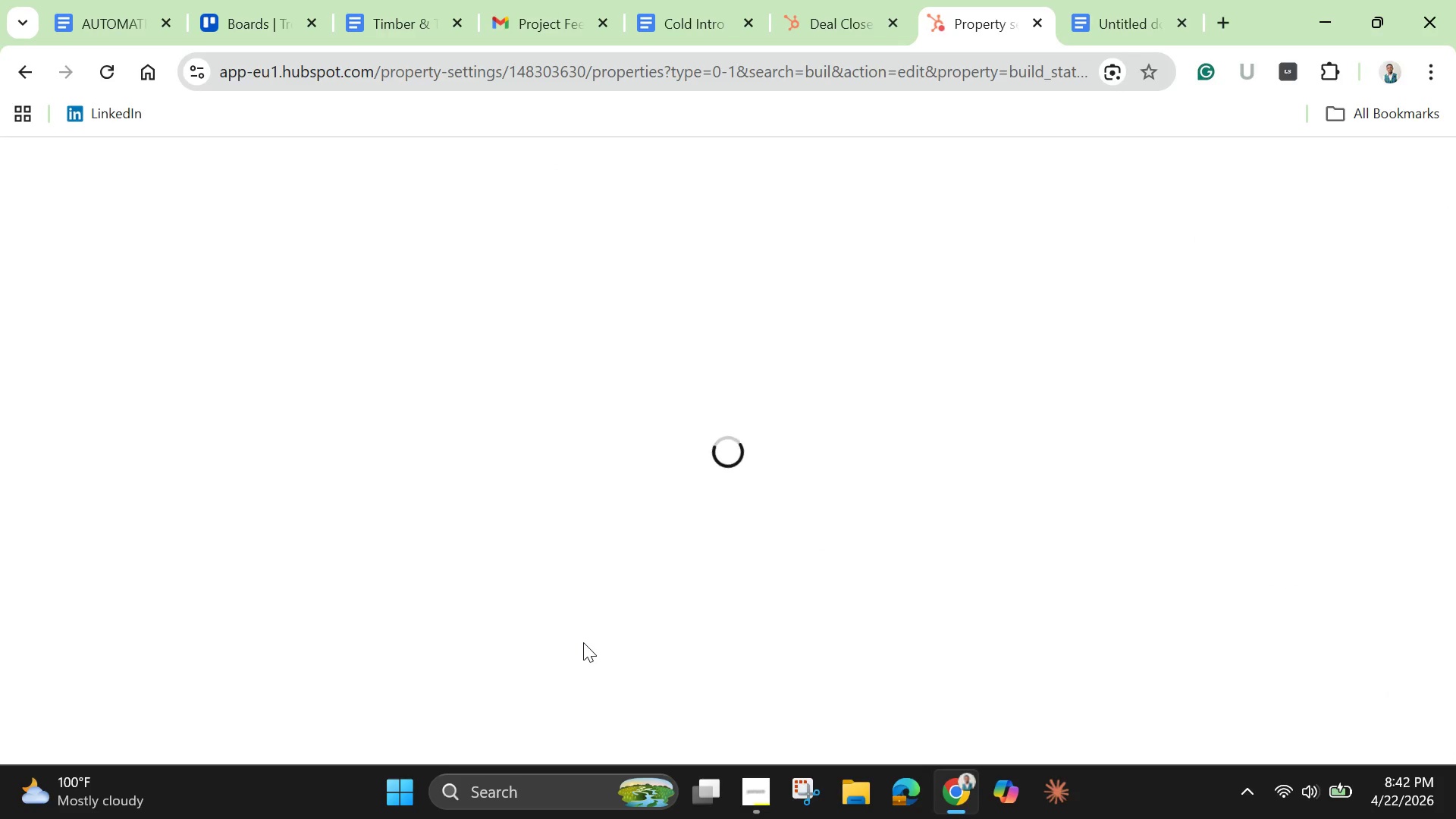 
scroll: coordinate [834, 592], scroll_direction: down, amount: 1.0
 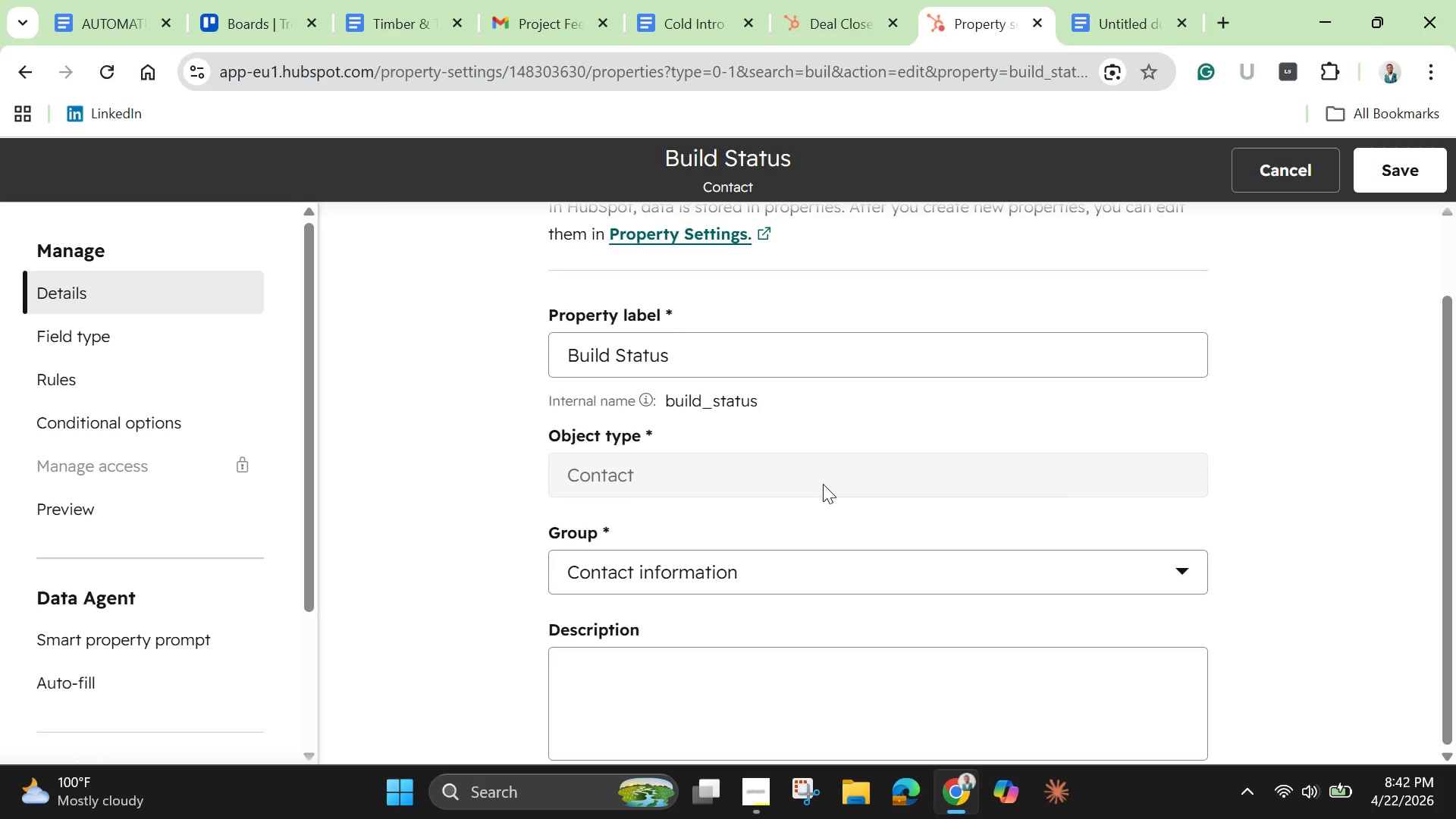 
left_click([823, 484])
 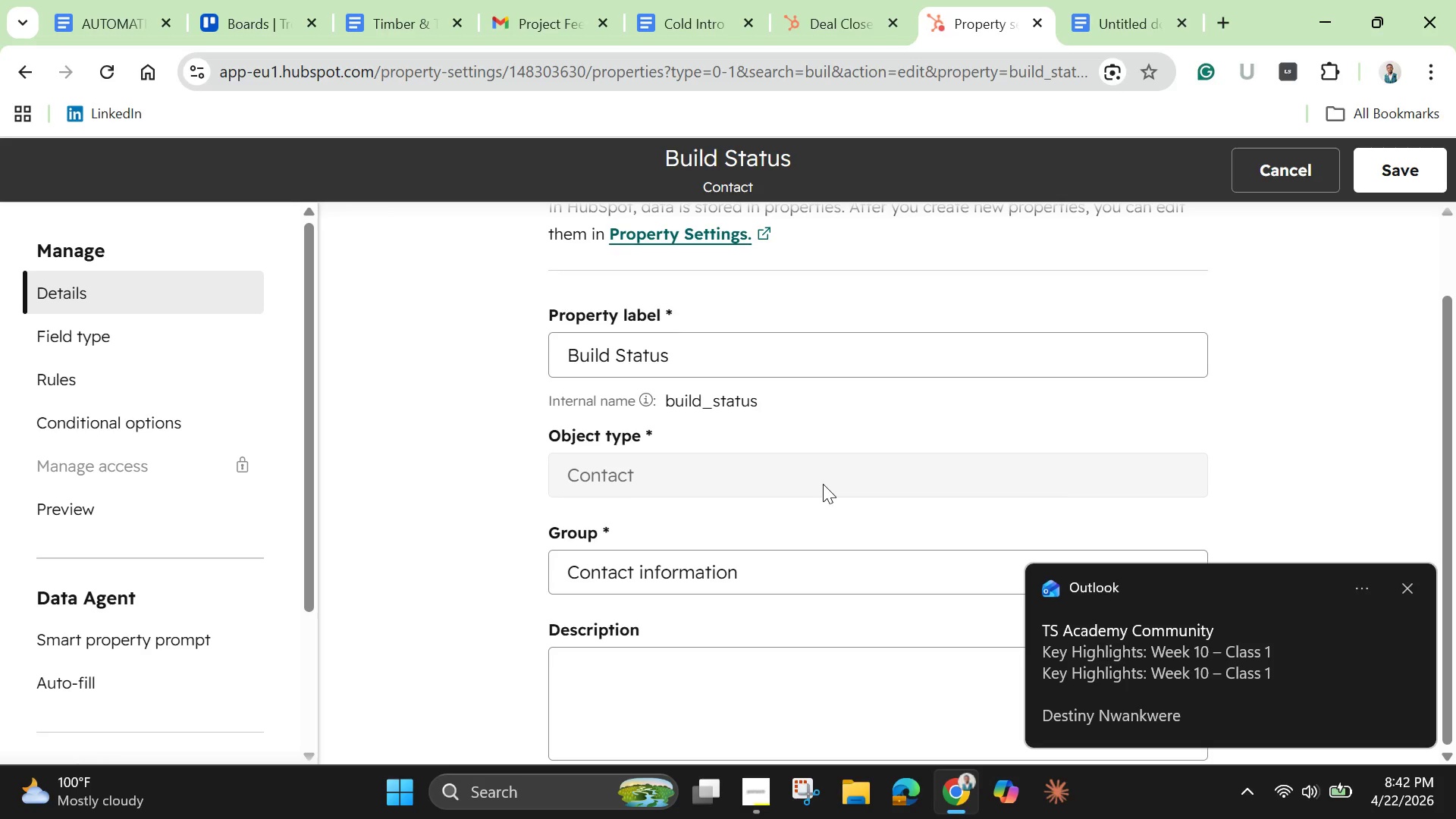 
wait(12.25)
 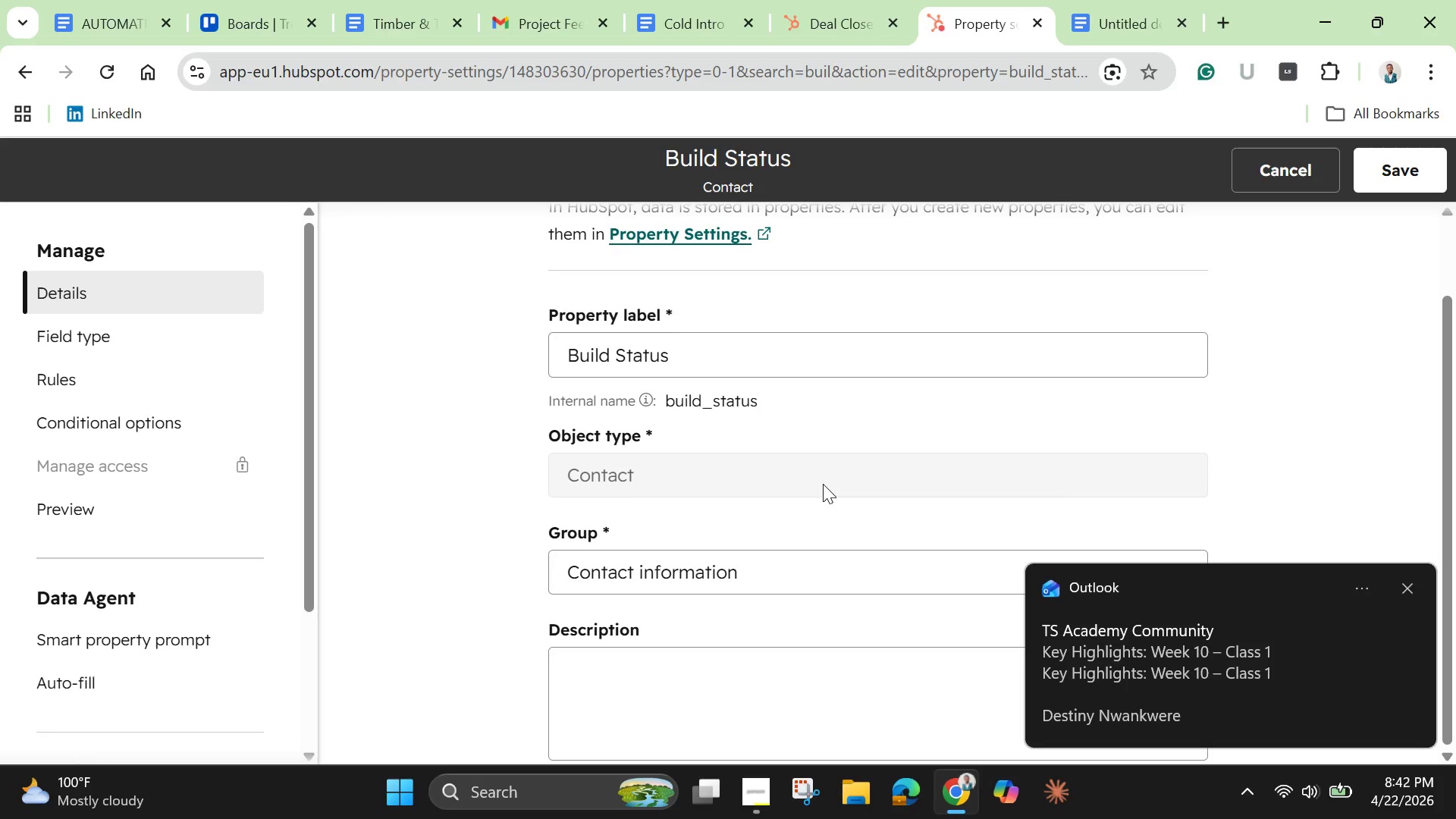 
scroll: coordinate [825, 489], scroll_direction: down, amount: 1.0
 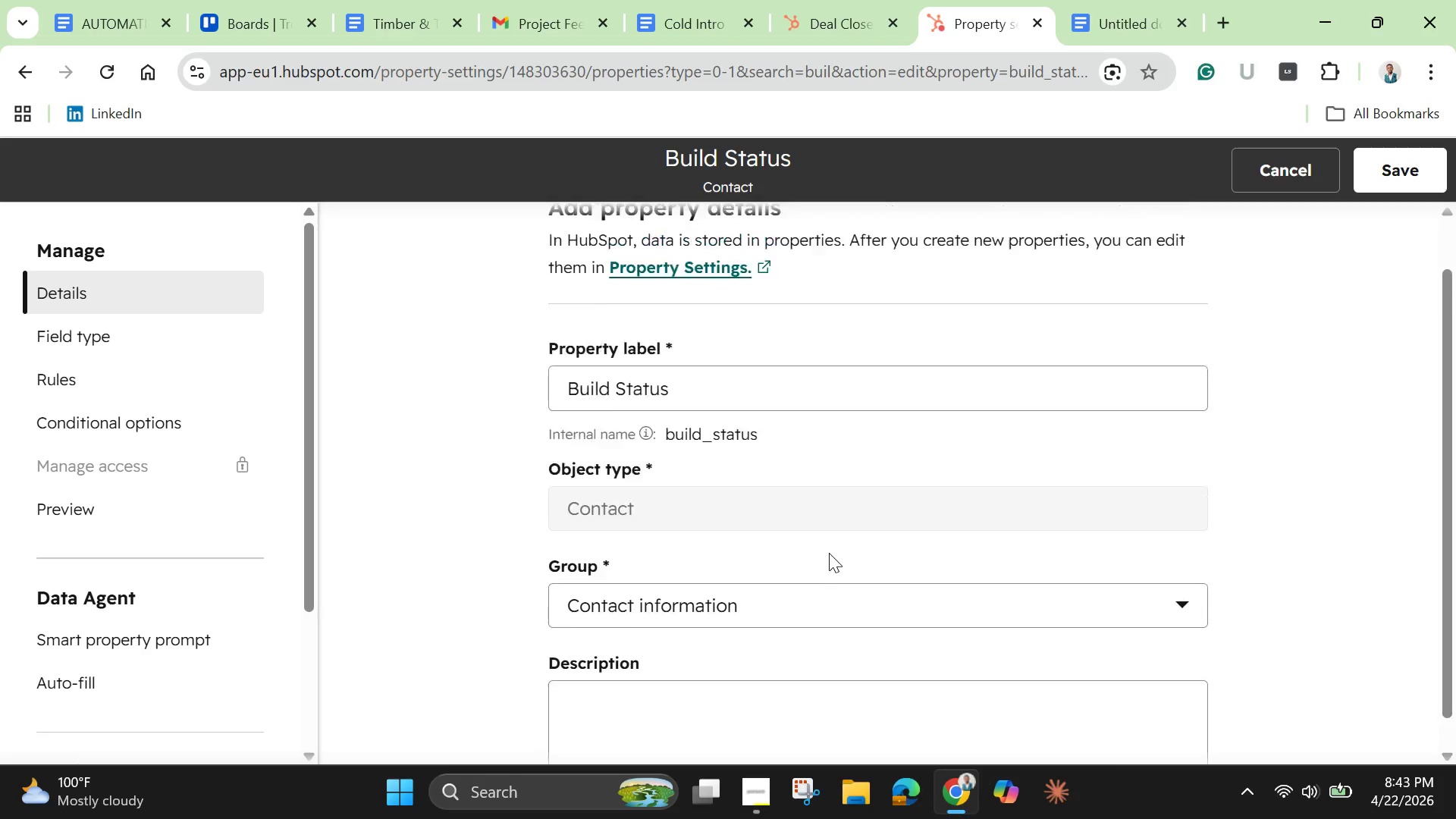 
scroll: coordinate [832, 573], scroll_direction: none, amount: 0.0
 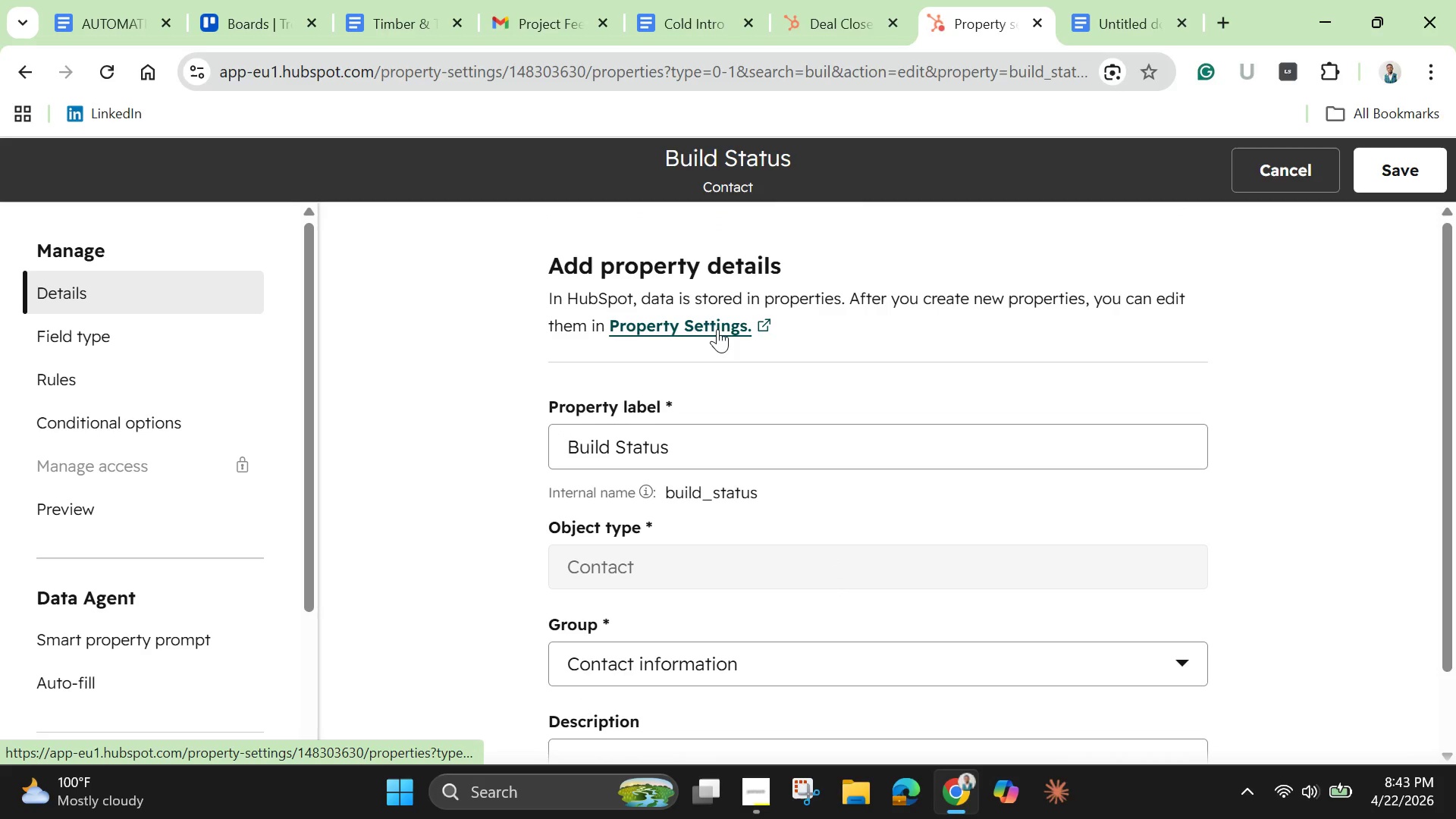 
left_click([717, 329])
 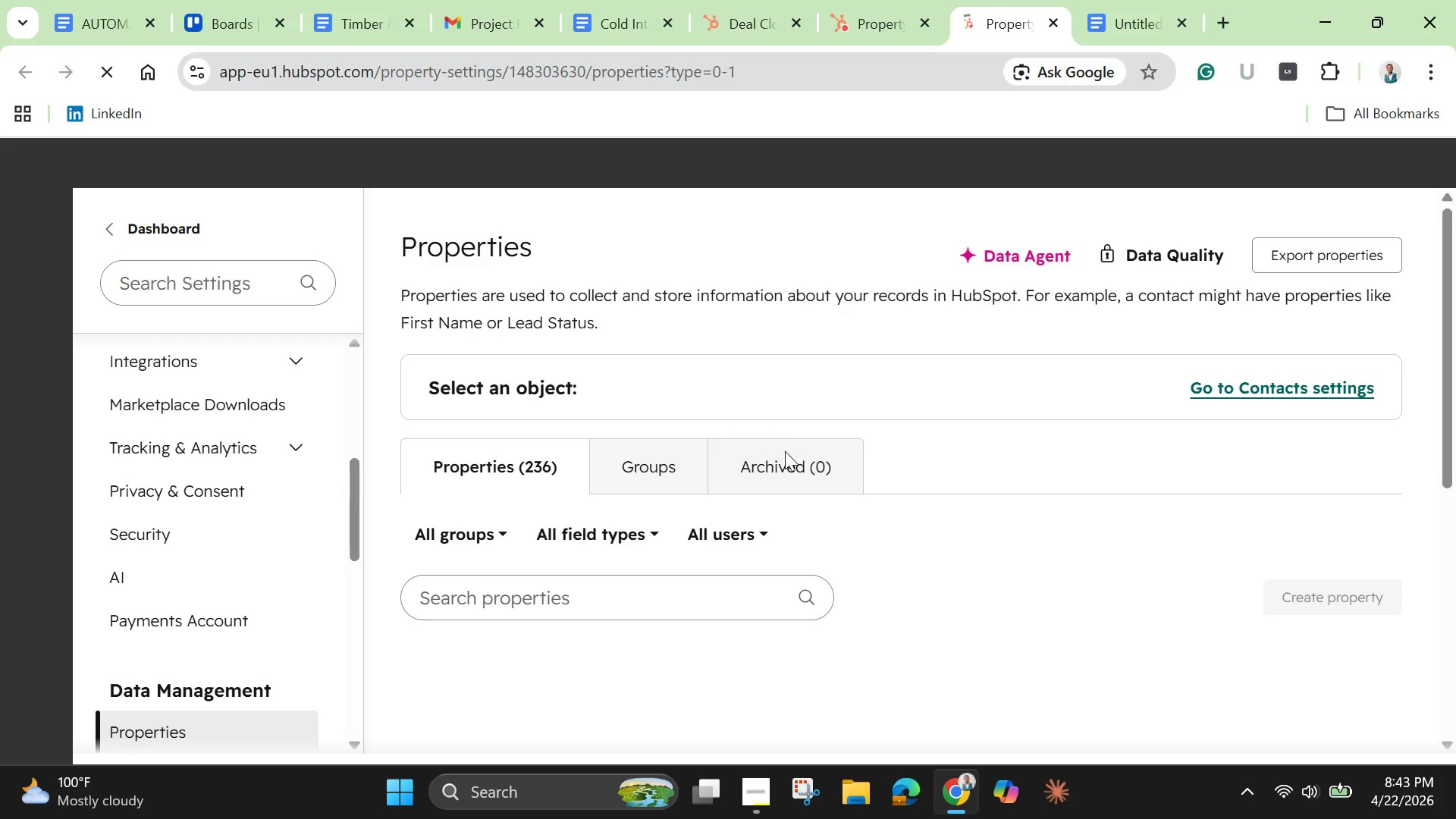 
scroll: coordinate [801, 466], scroll_direction: down, amount: 2.0
 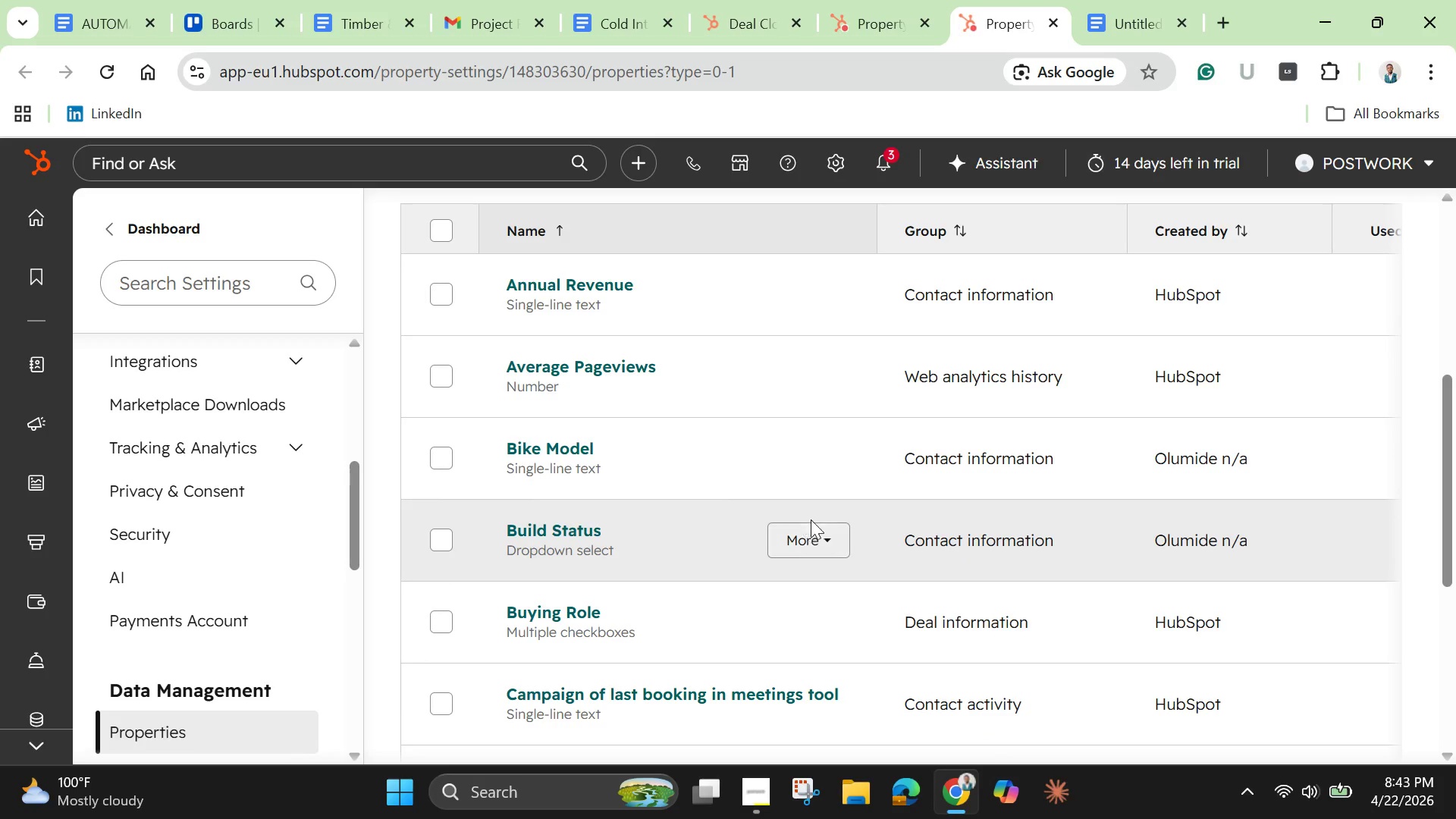 
left_click([445, 544])
 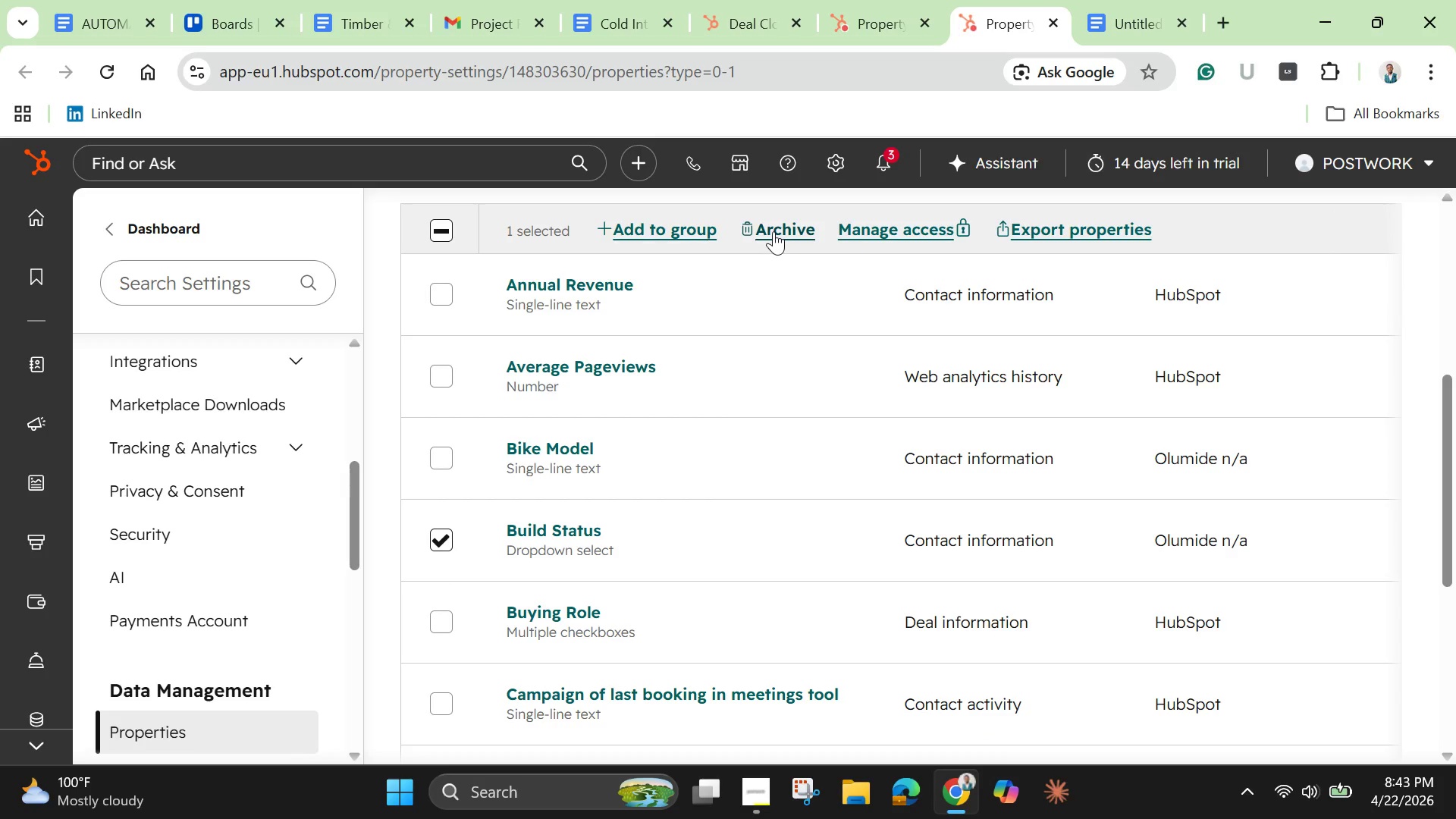 
left_click([774, 231])
 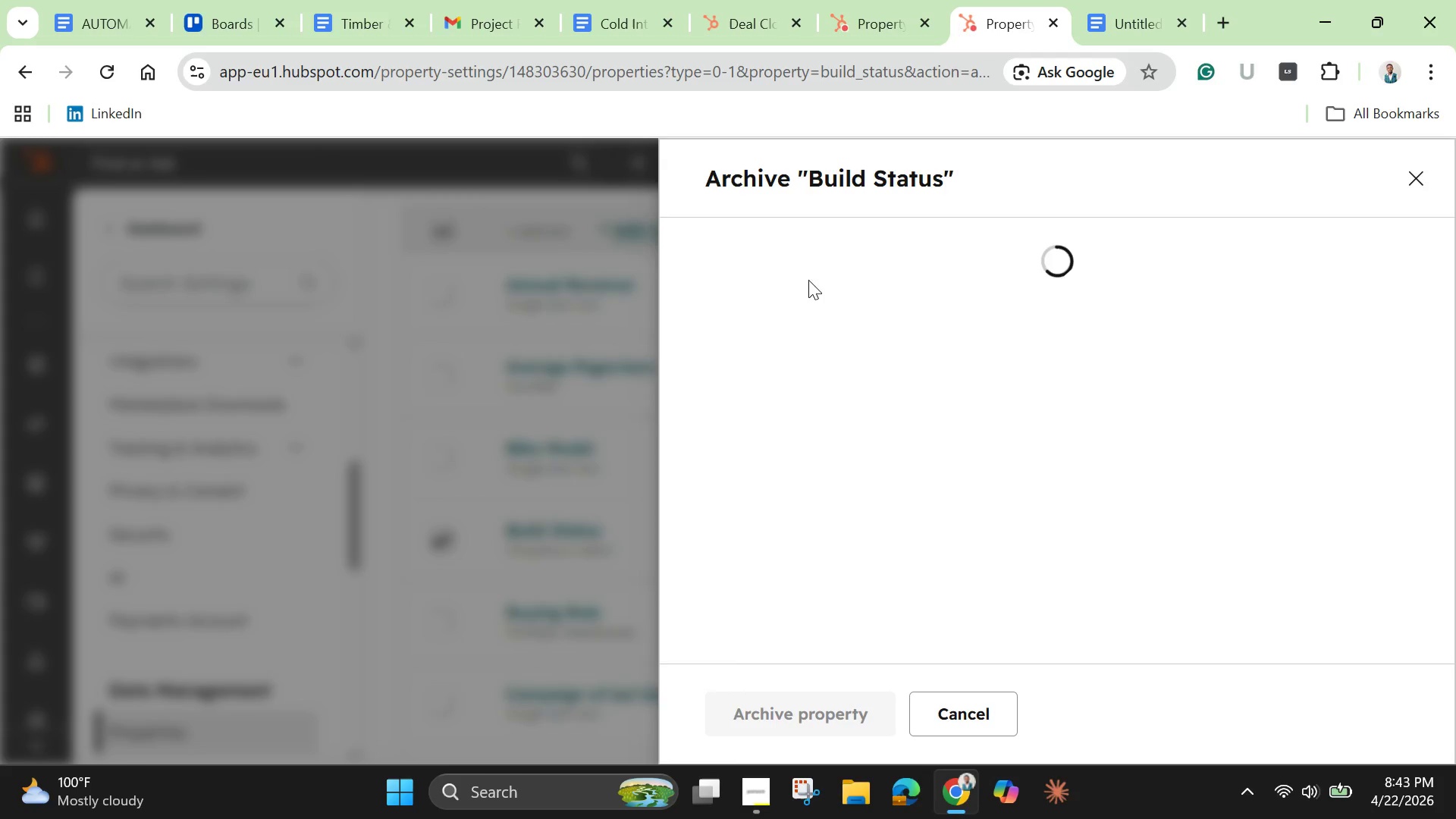 
mouse_move([933, 639])
 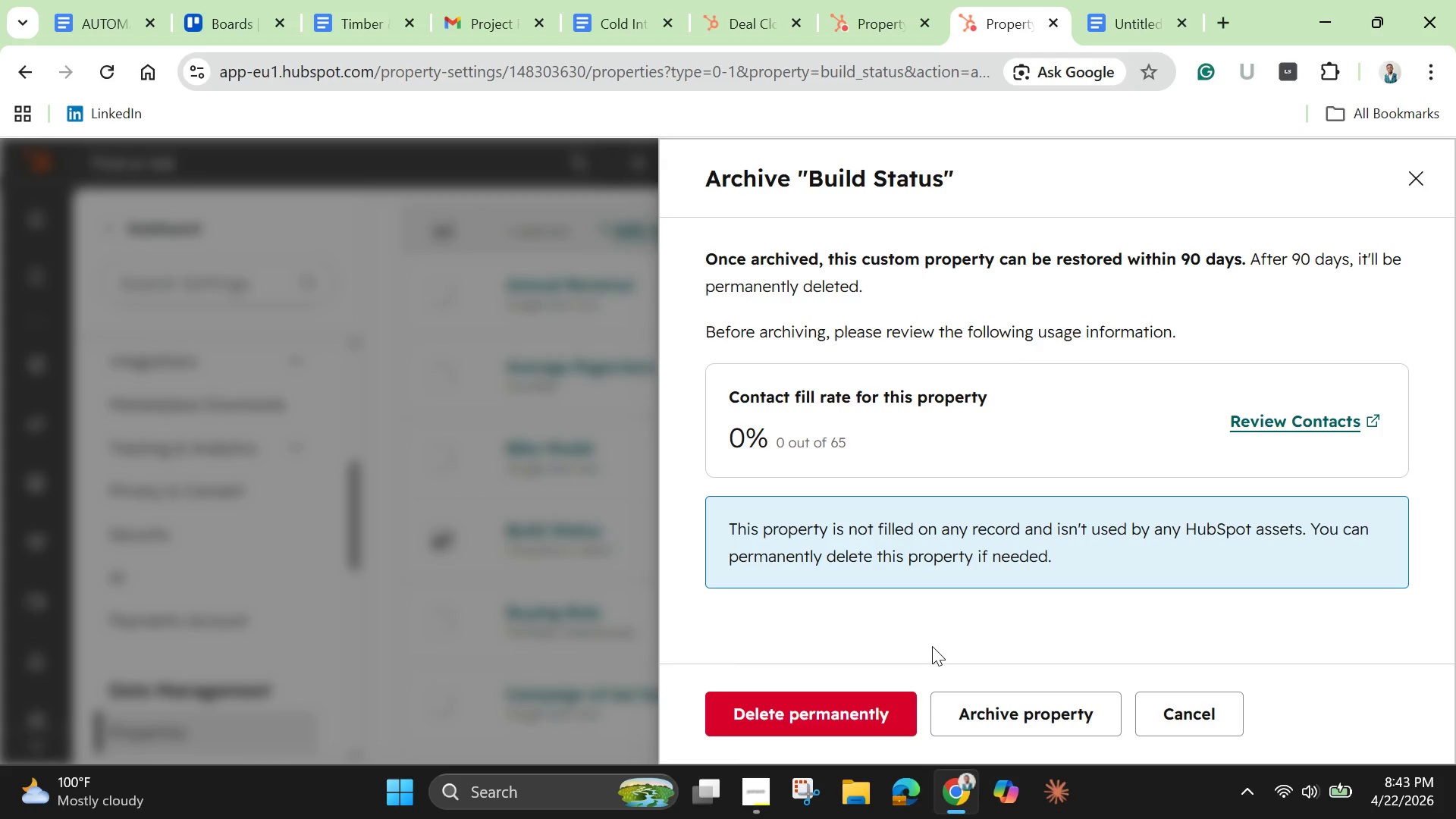 
scroll: coordinate [933, 642], scroll_direction: down, amount: 1.0
 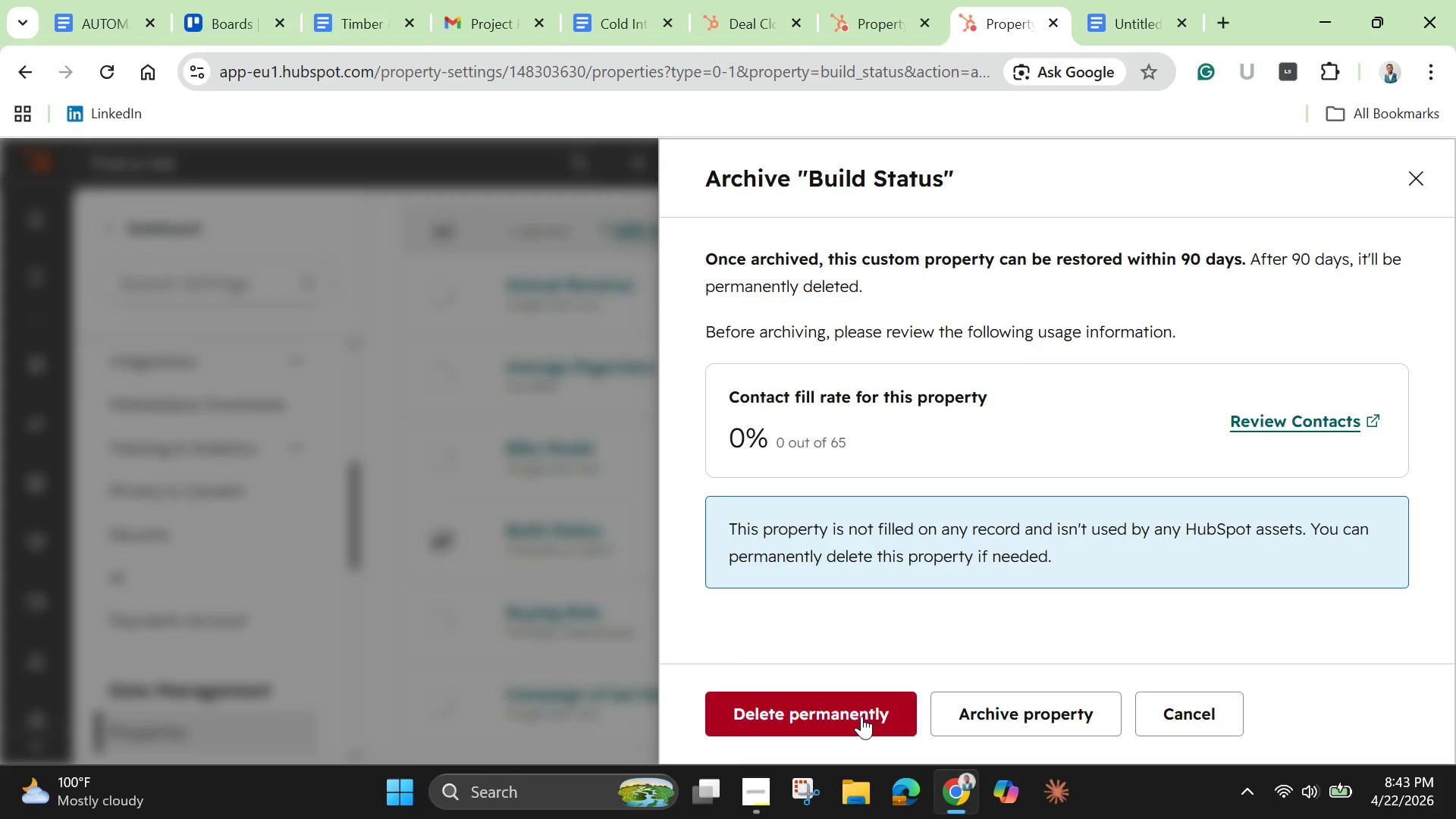 
left_click([861, 716])
 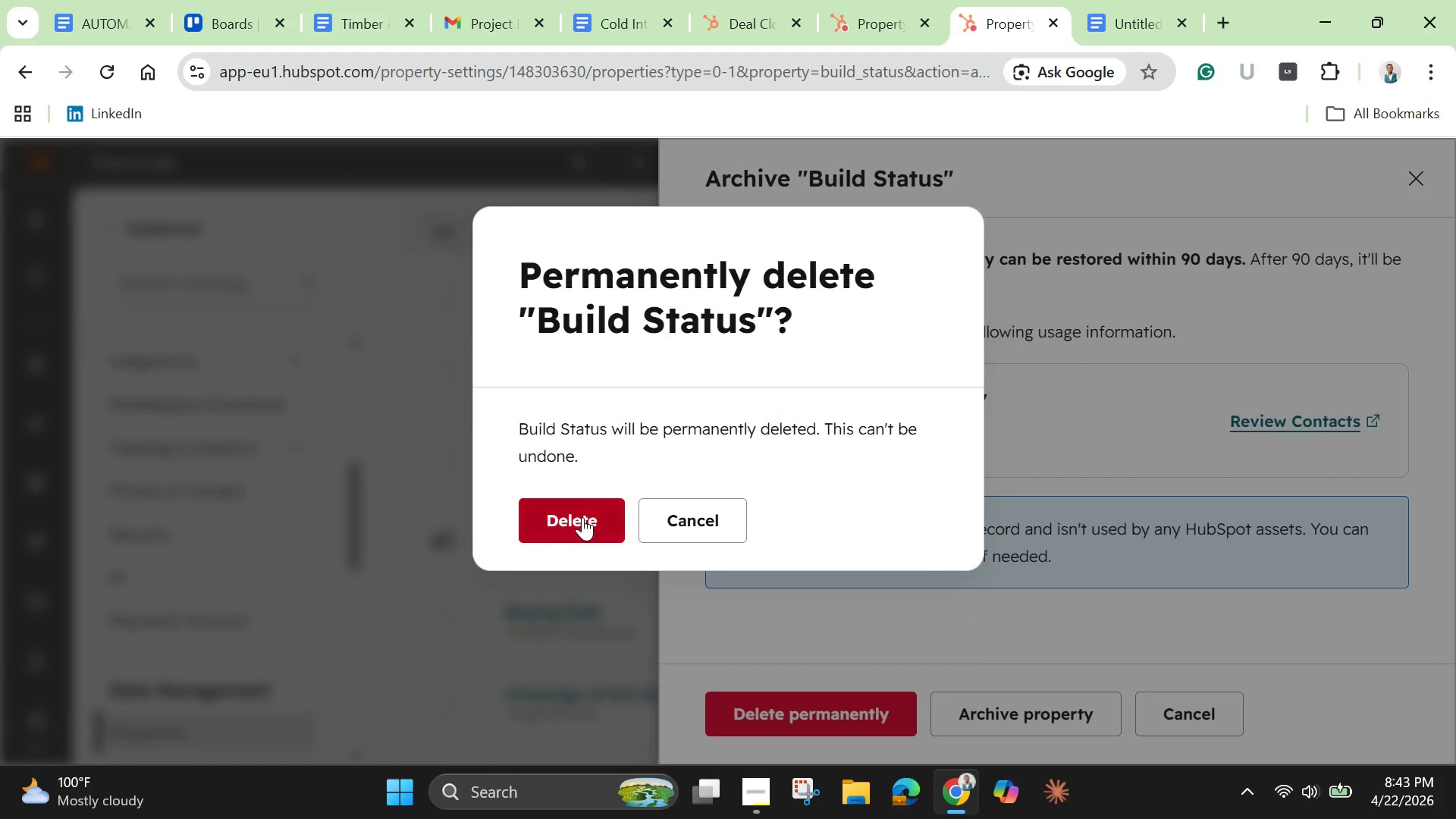 
left_click([582, 517])
 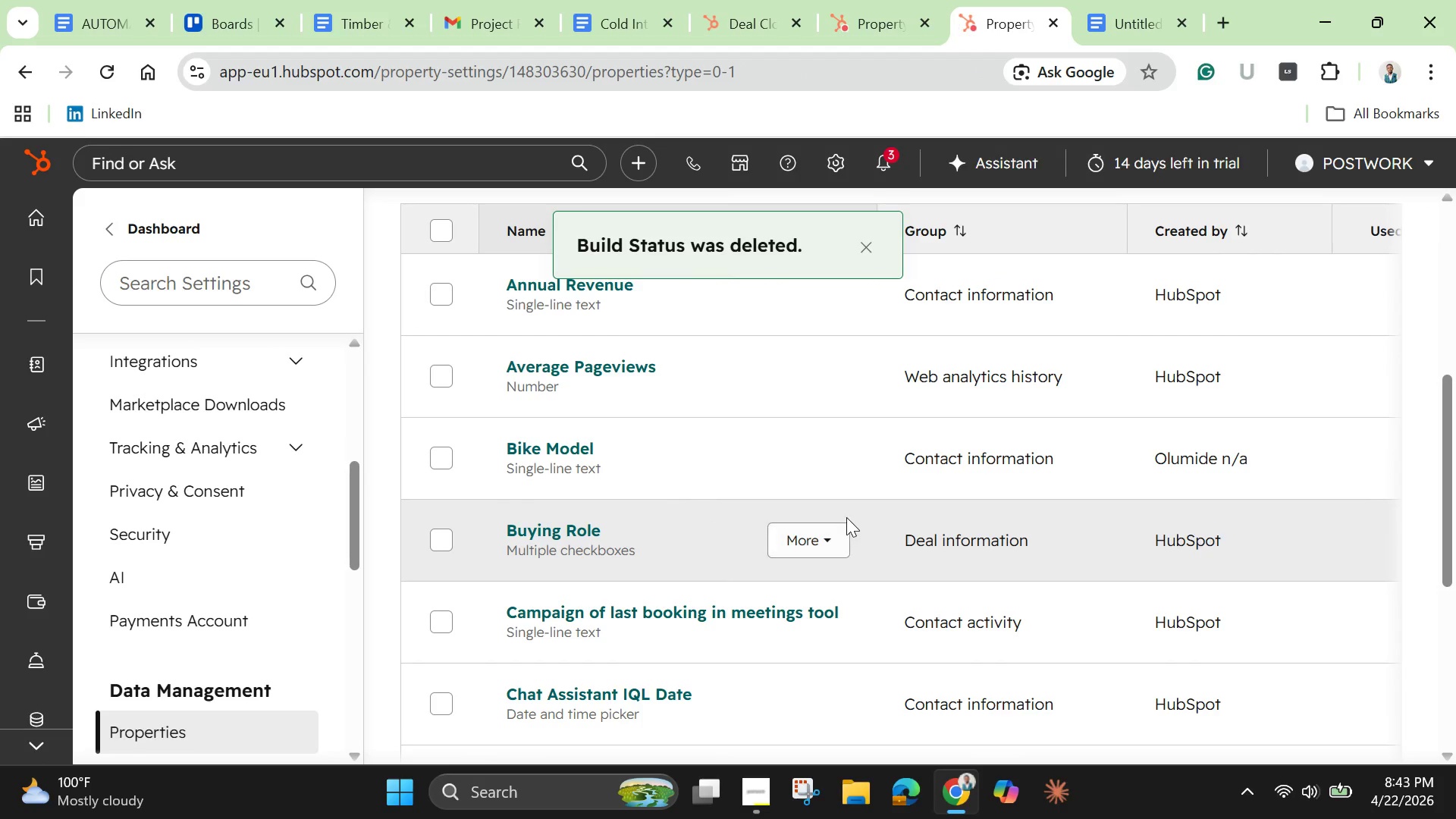 
scroll: coordinate [864, 504], scroll_direction: up, amount: 8.0
 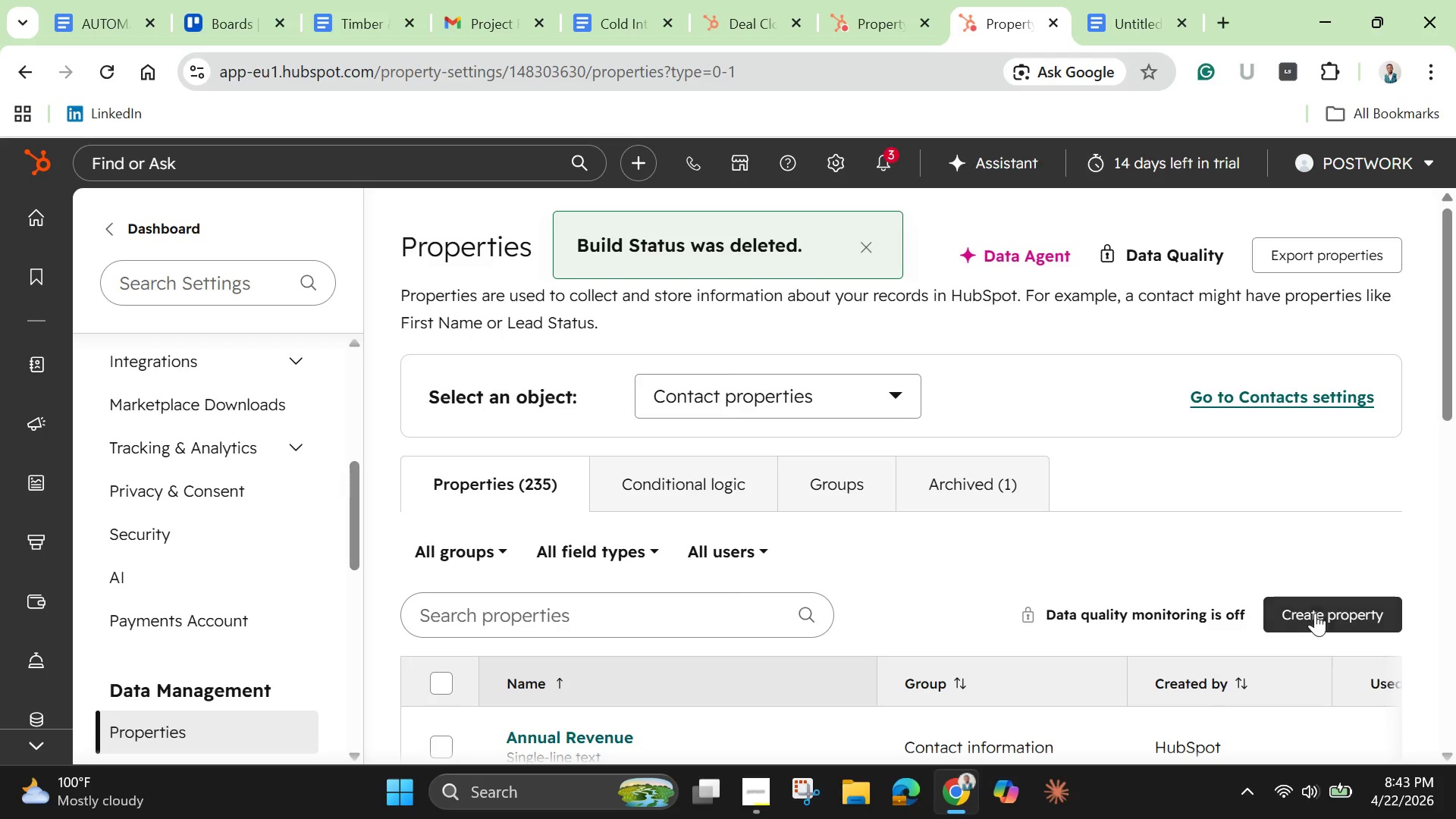 
left_click([1322, 604])
 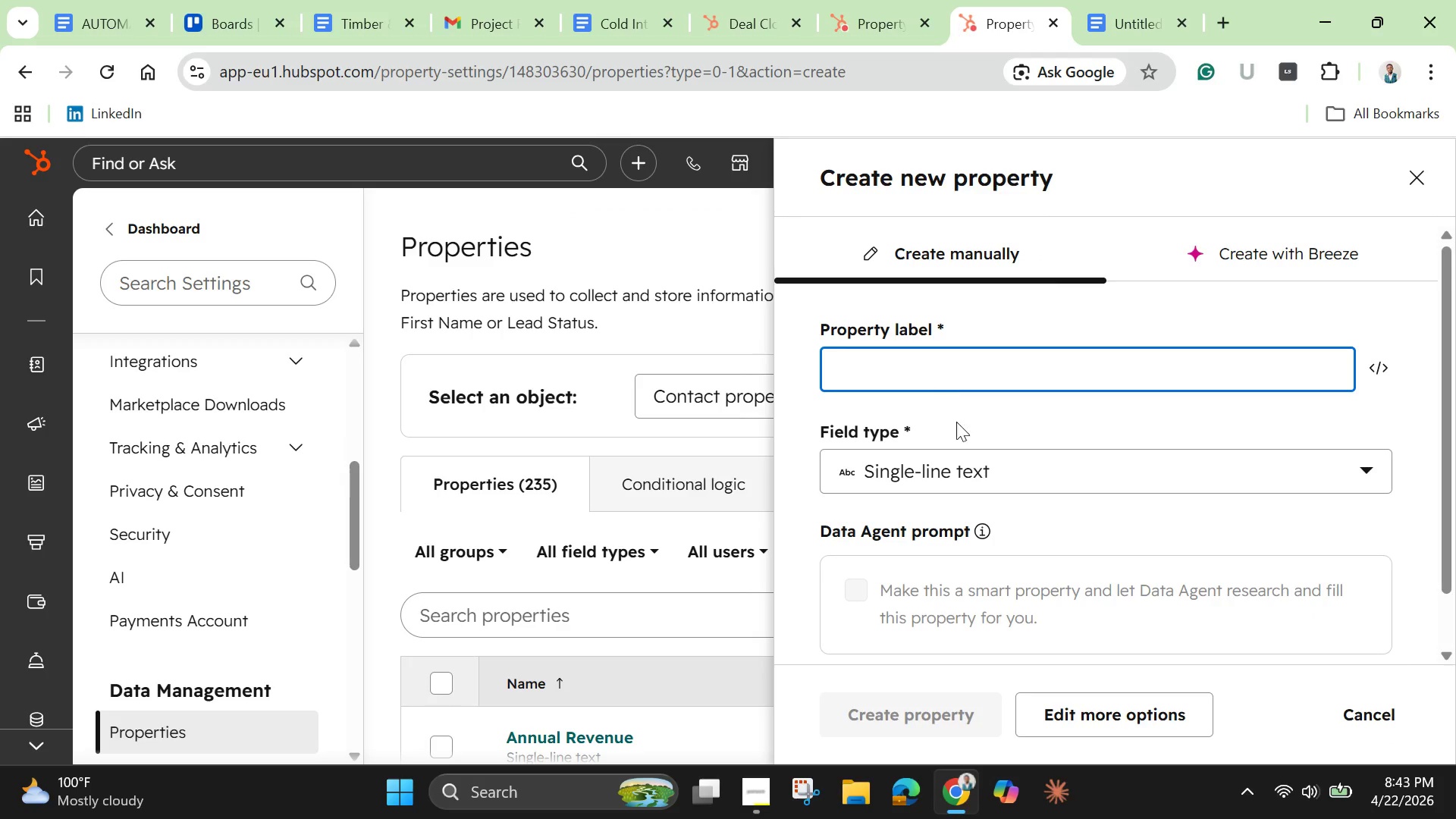 
wait(6.08)
 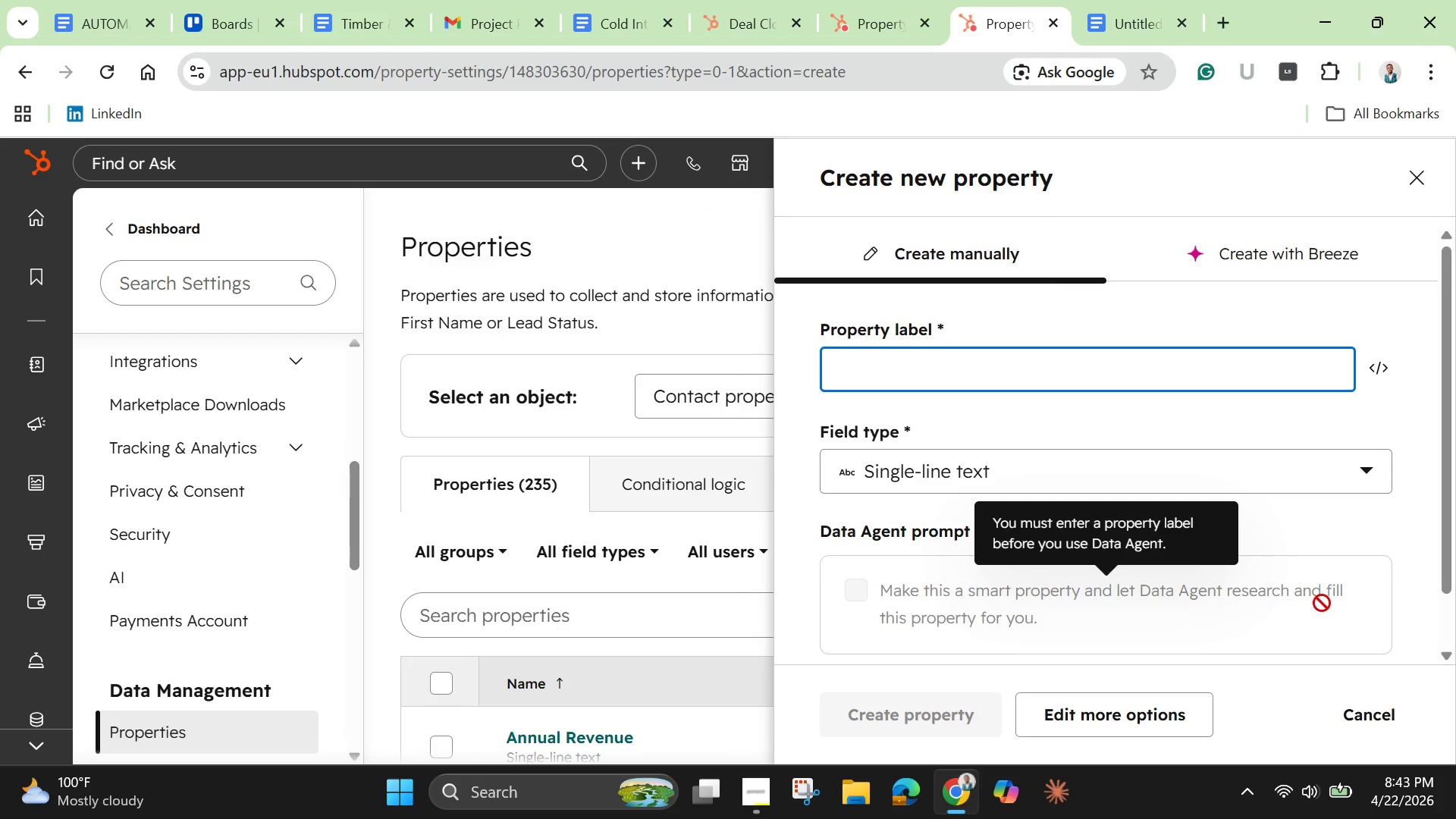 
scroll: coordinate [996, 503], scroll_direction: down, amount: 4.0
 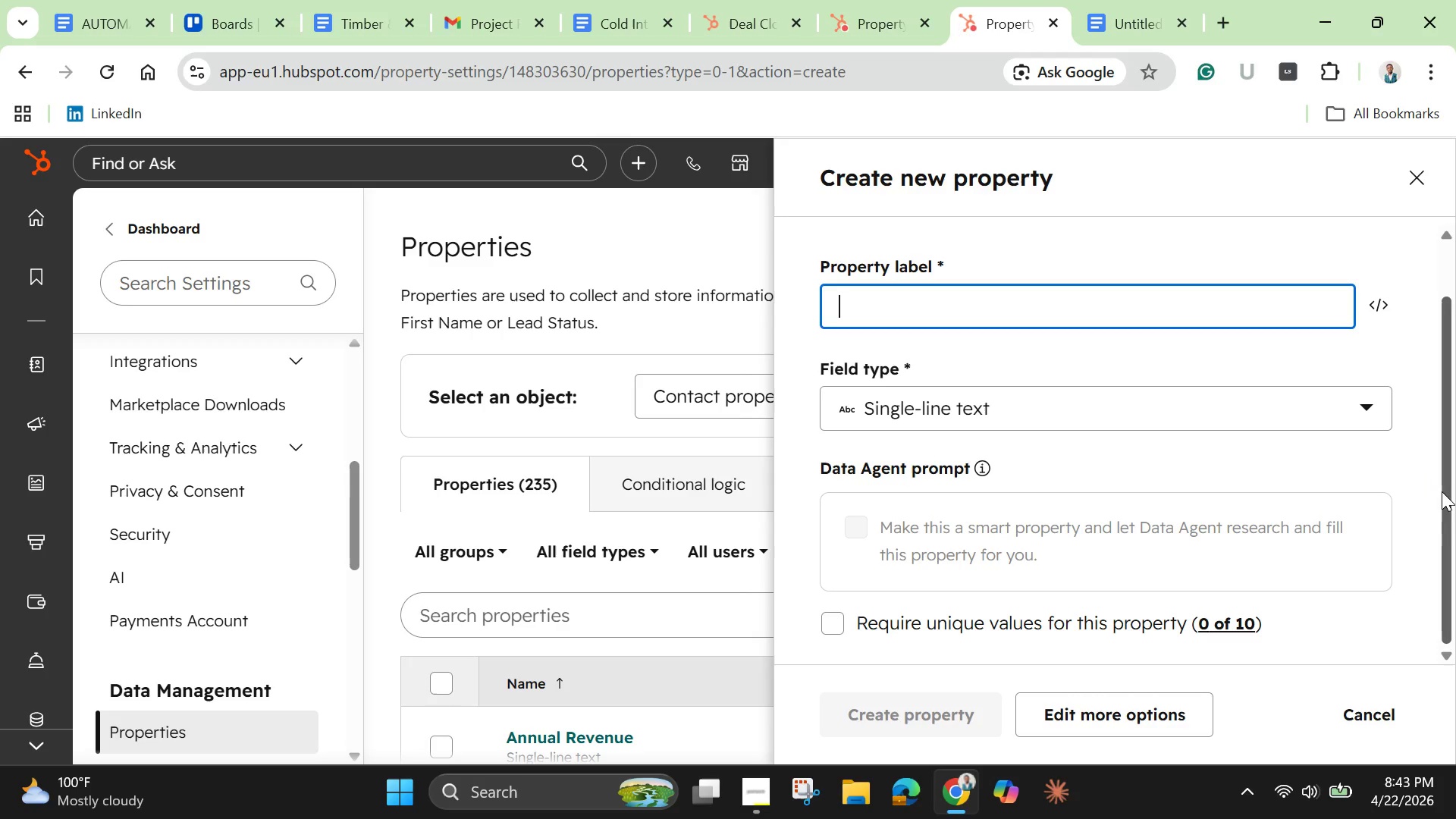 
wait(5.59)
 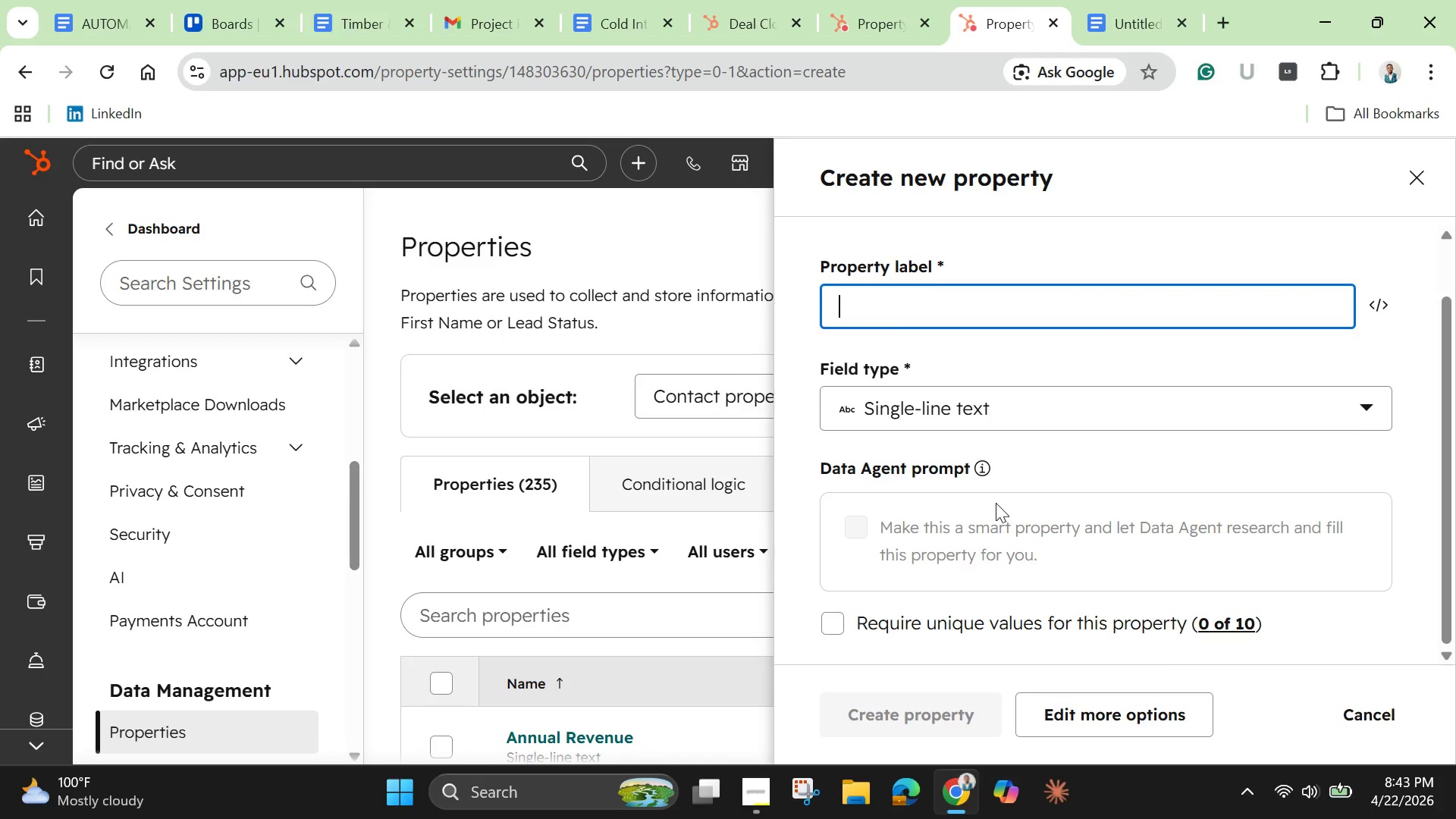 
left_click_drag(start_coordinate=[1436, 524], to_coordinate=[1426, 443])
 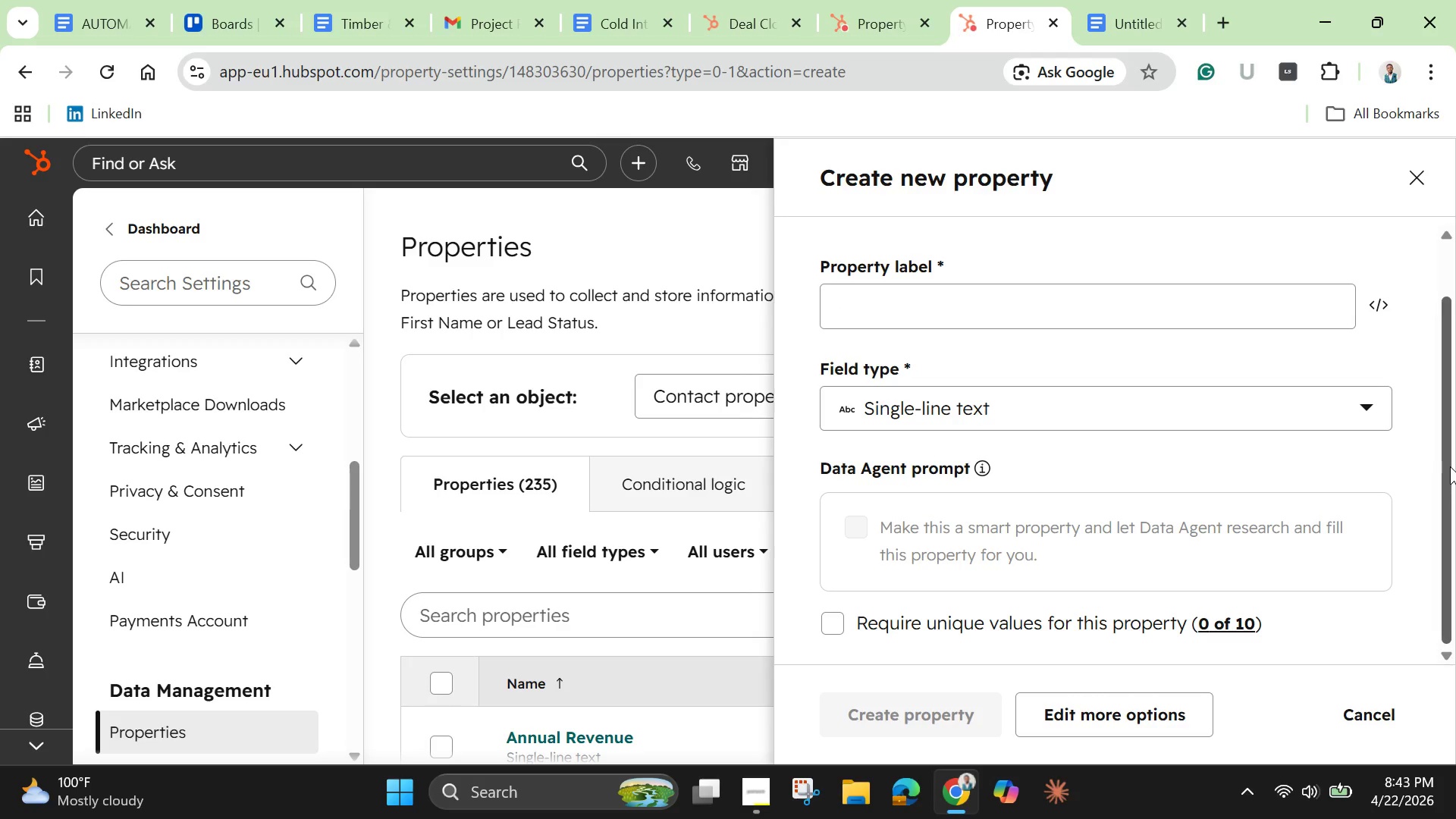 
left_click_drag(start_coordinate=[1450, 466], to_coordinate=[1445, 379])
 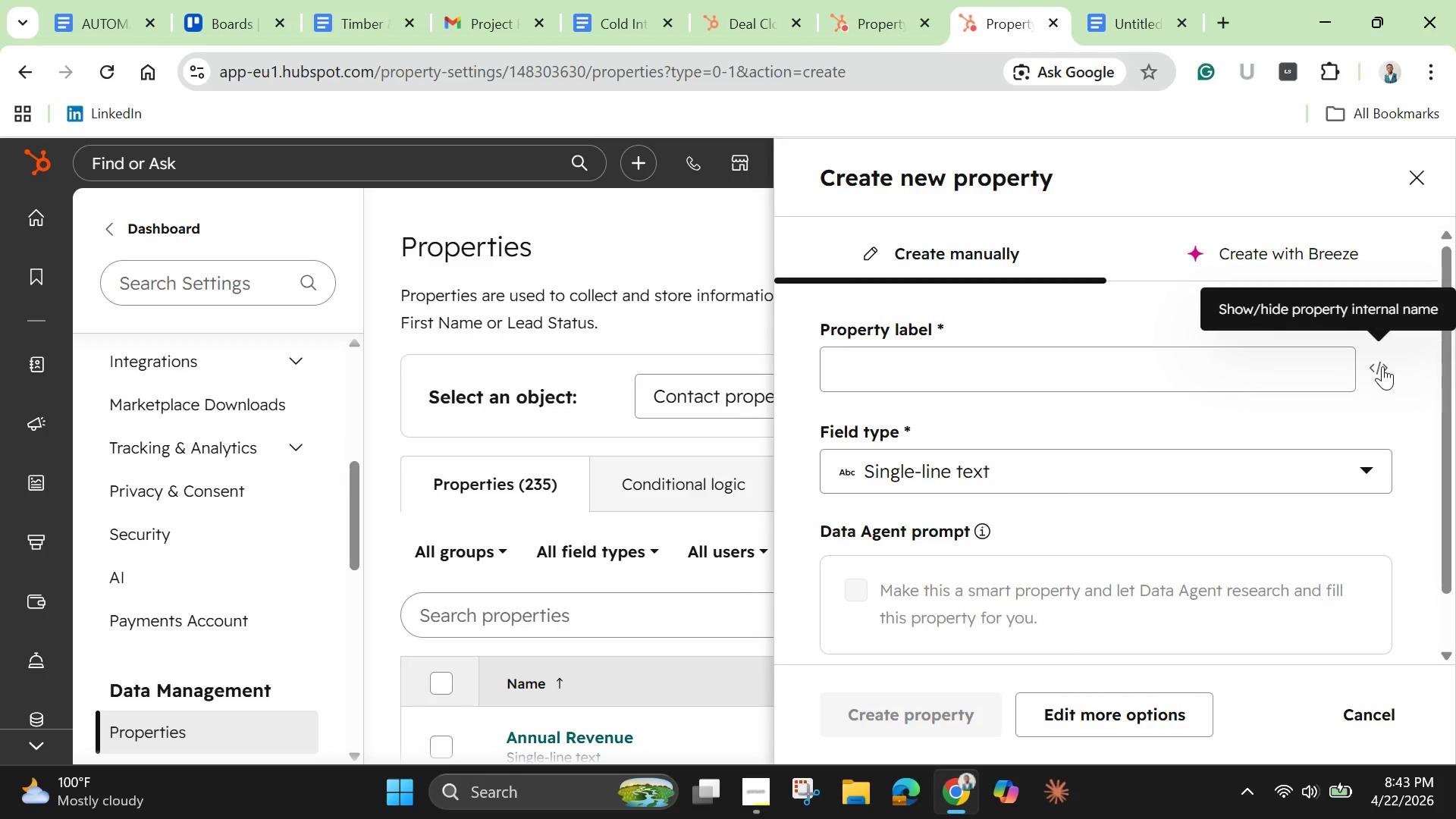 
left_click([1382, 366])
 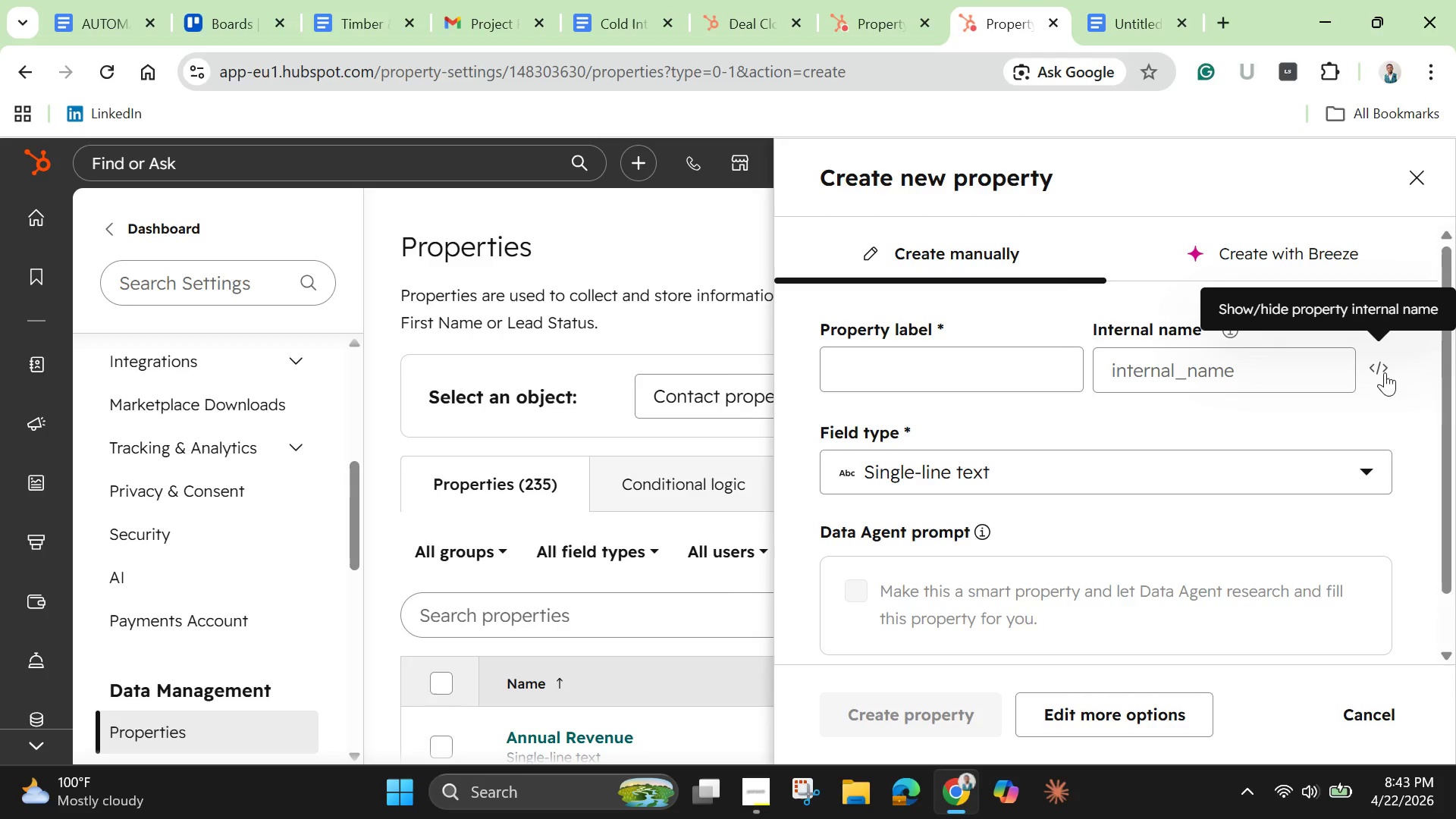 
wait(5.06)
 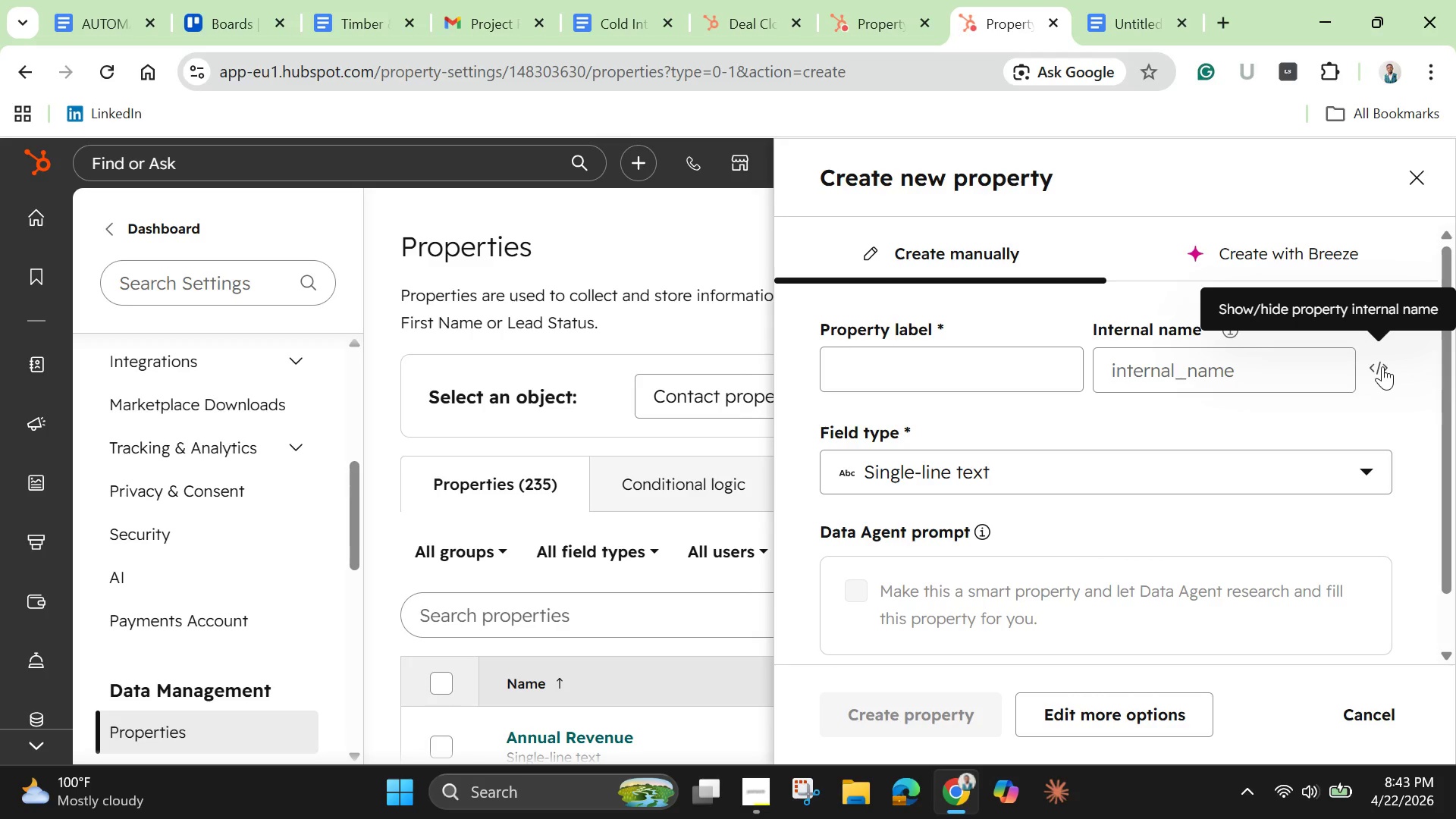 
left_click([1319, 457])
 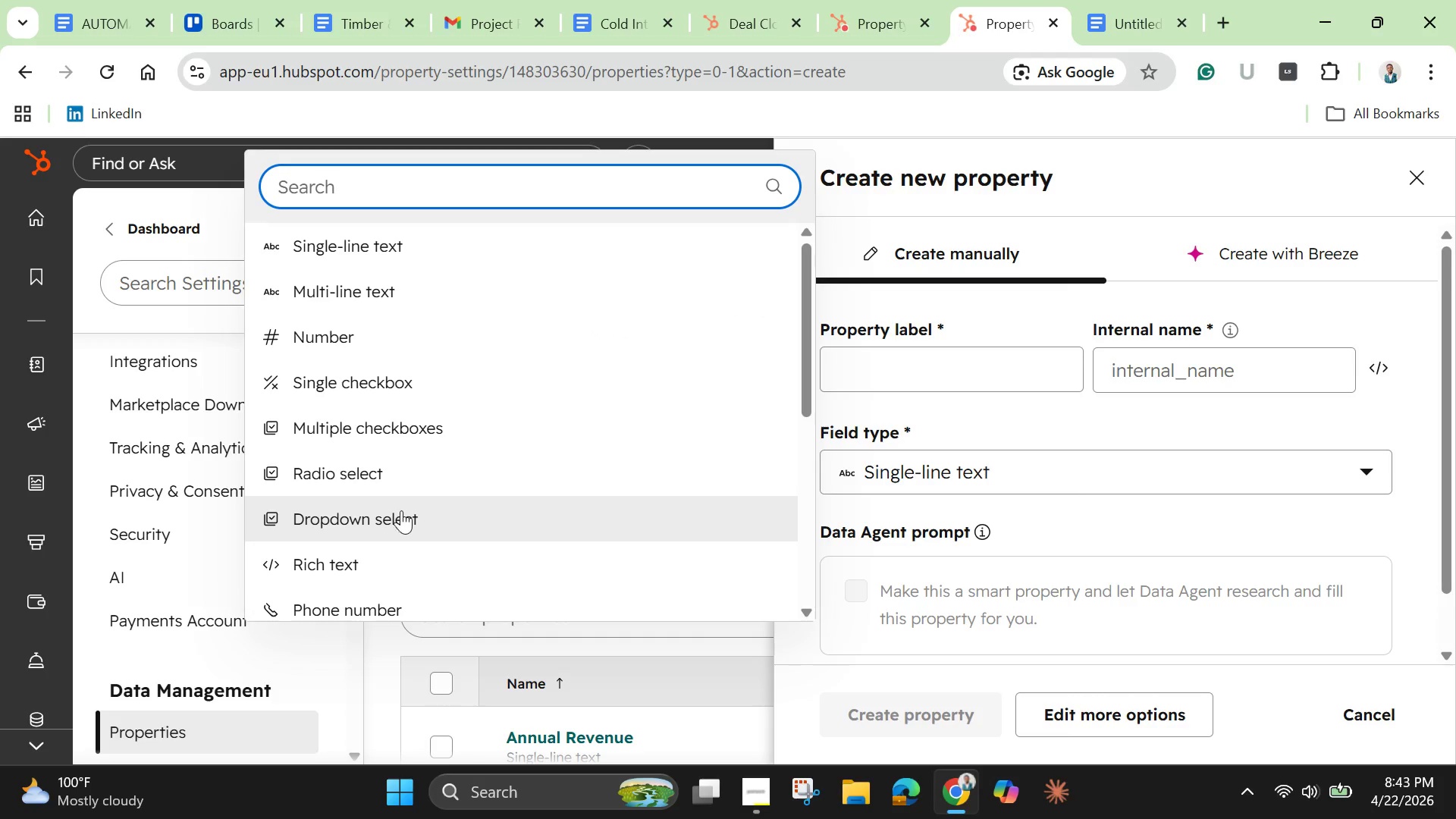 
left_click([398, 516])
 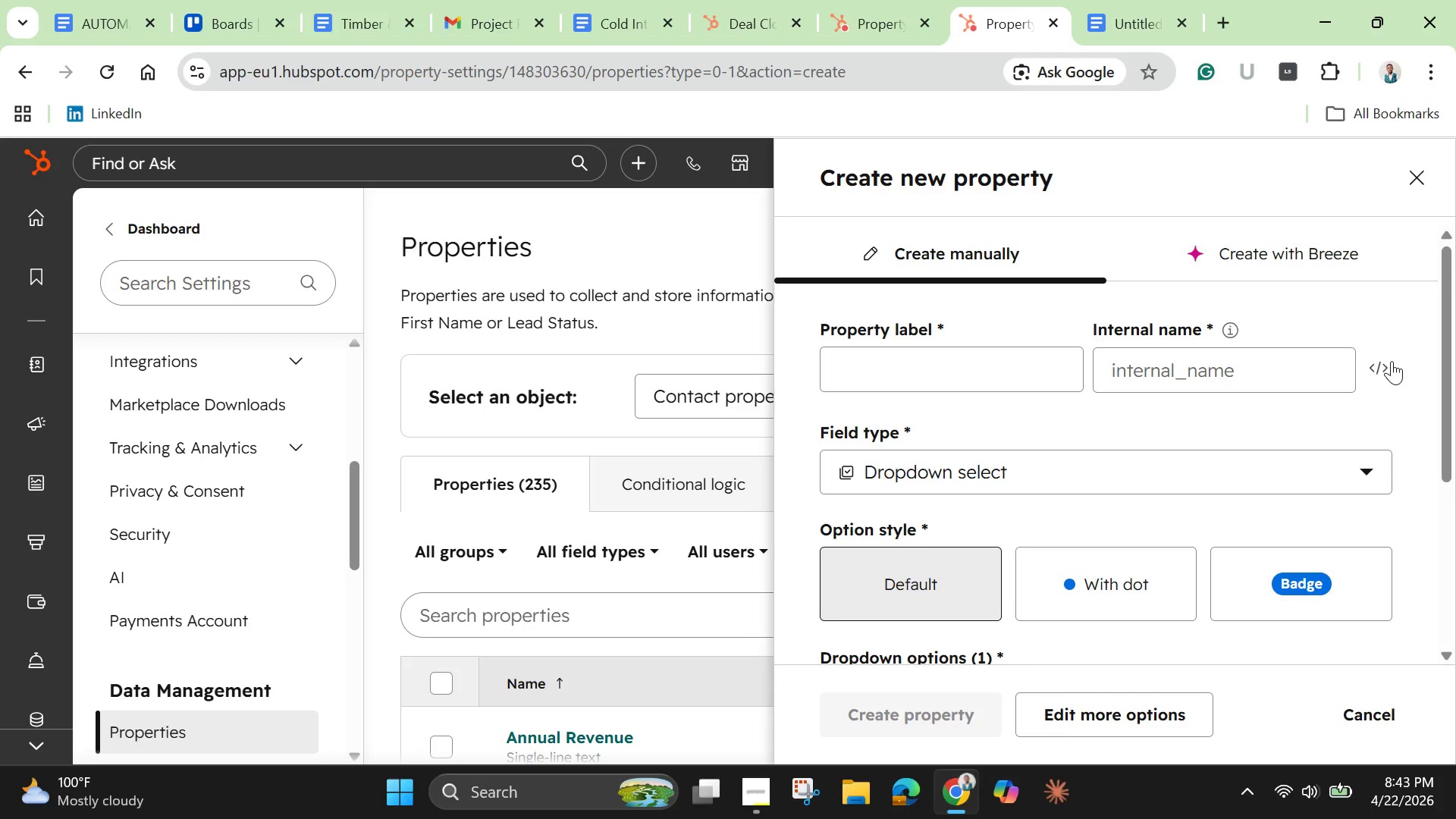 
left_click([1391, 367])
 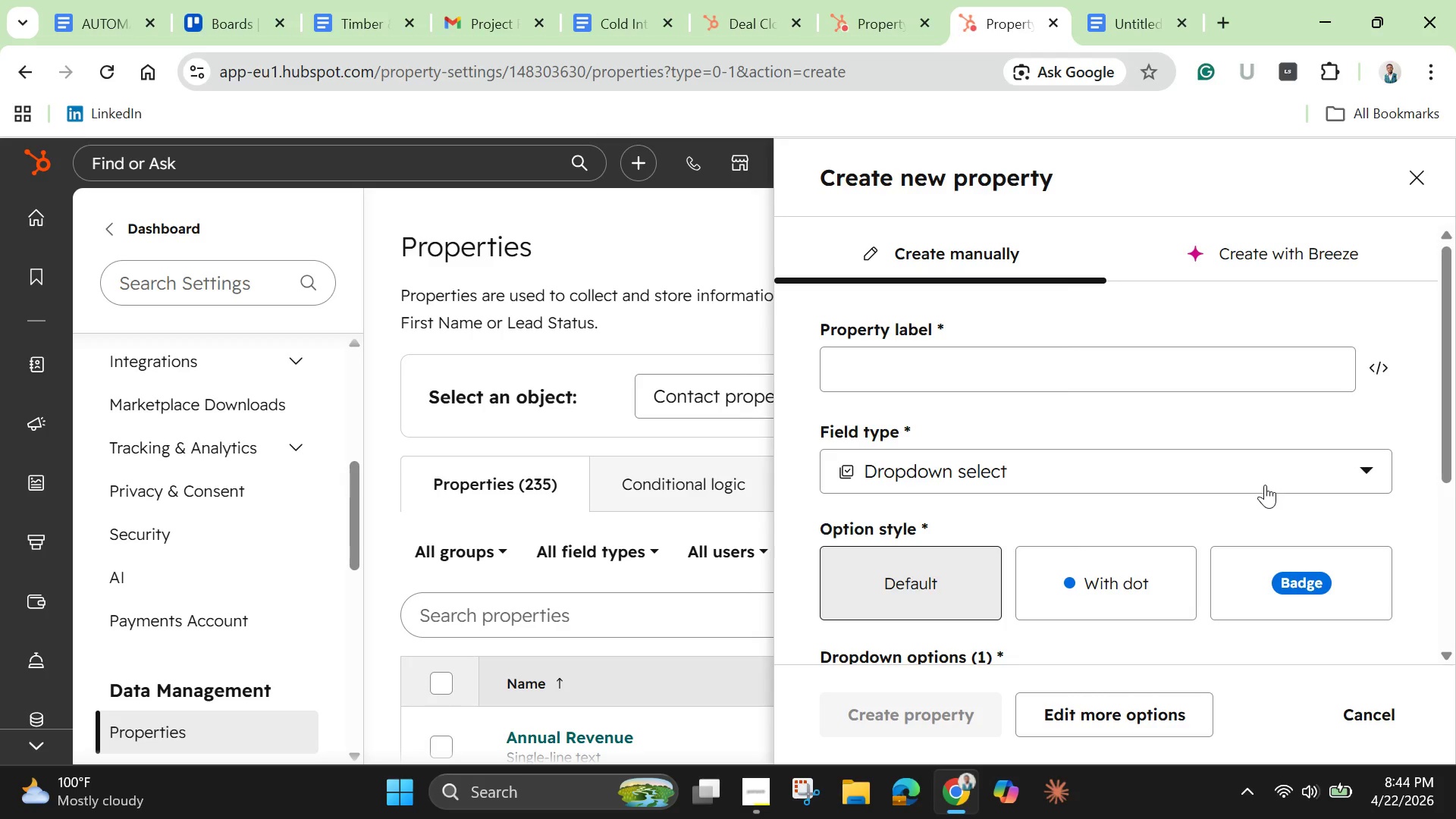 
scroll: coordinate [1263, 488], scroll_direction: down, amount: 12.0
 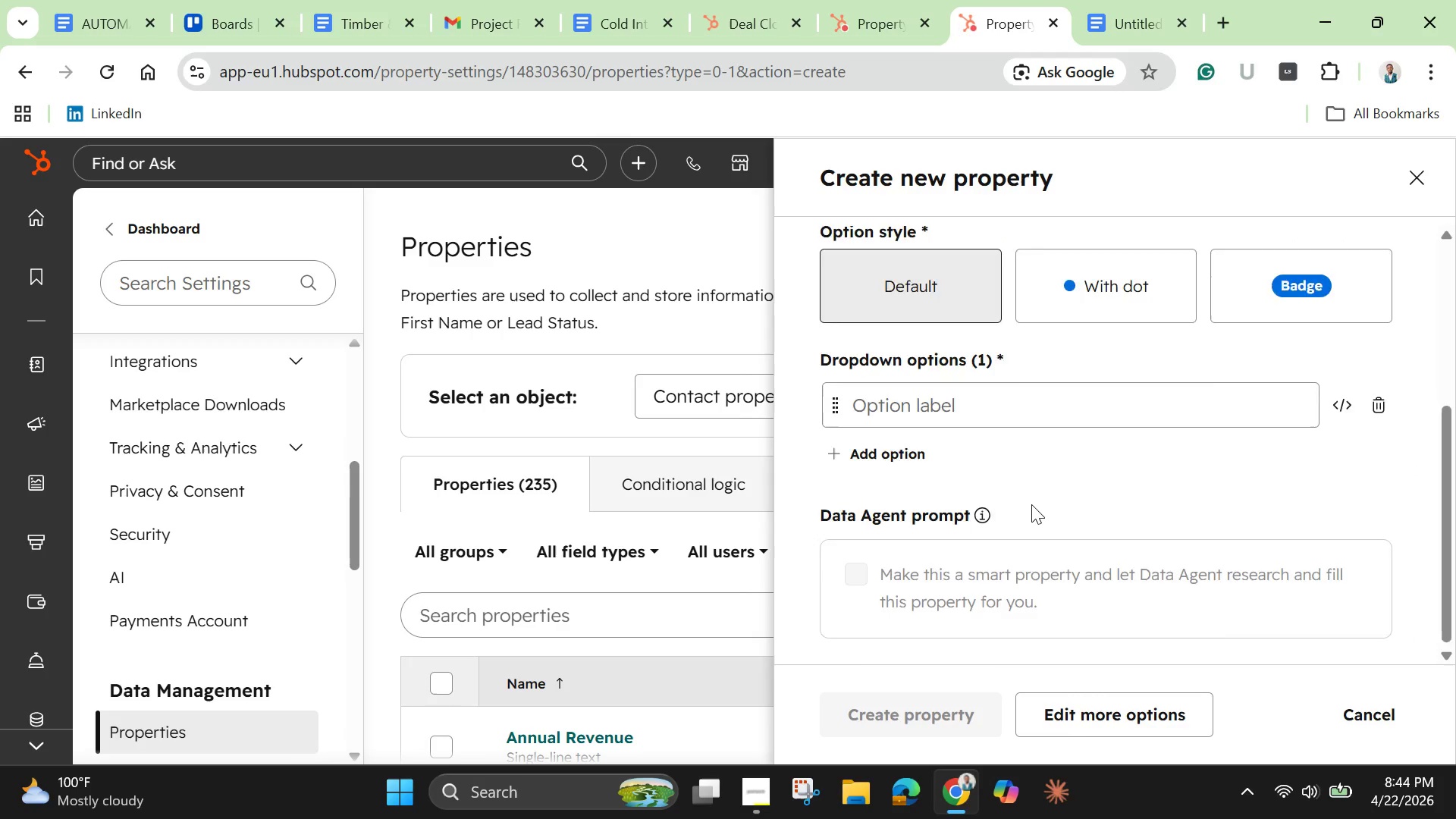 
scroll: coordinate [1031, 504], scroll_direction: up, amount: 2.0
 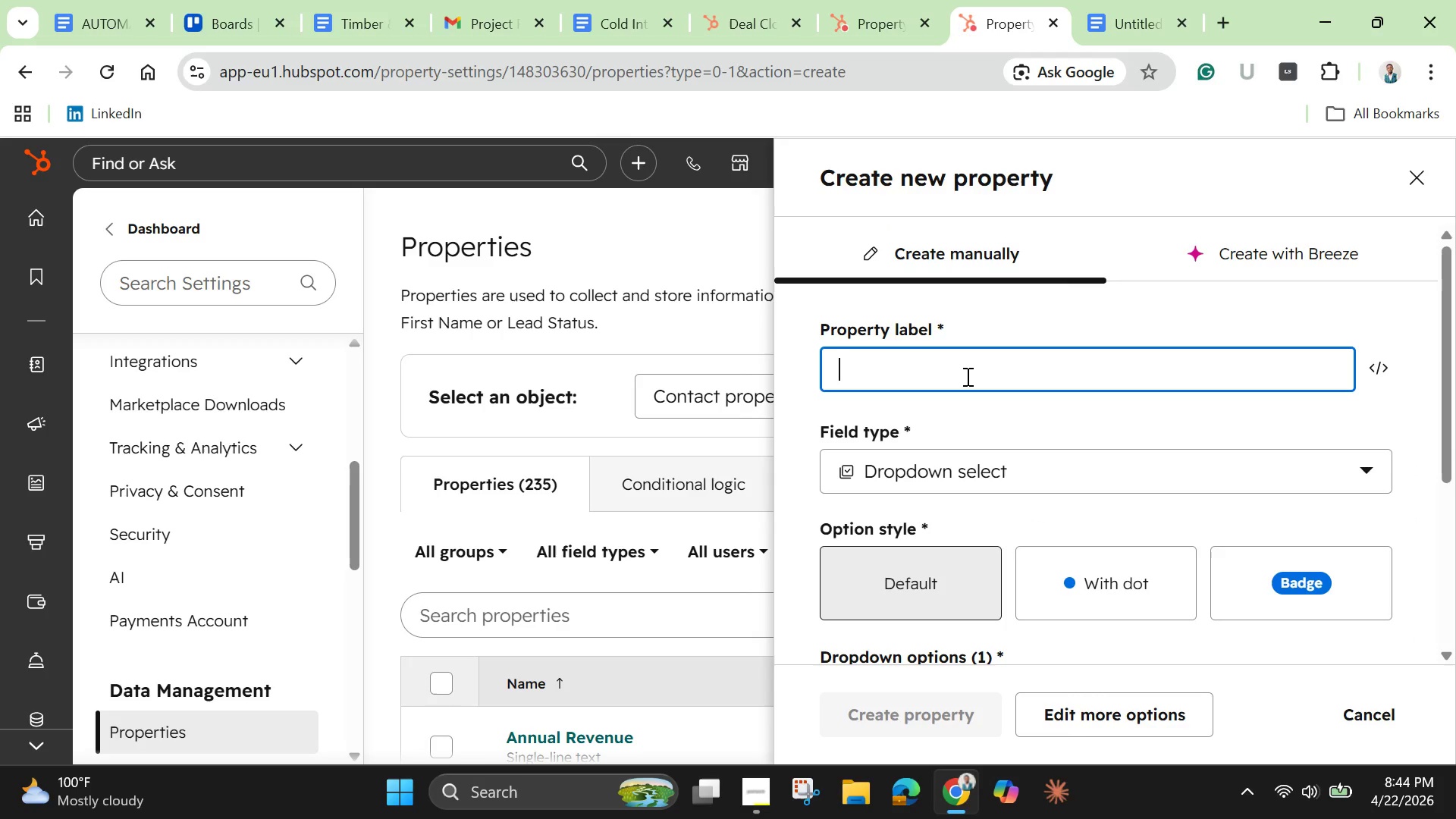 
left_click([966, 376])
 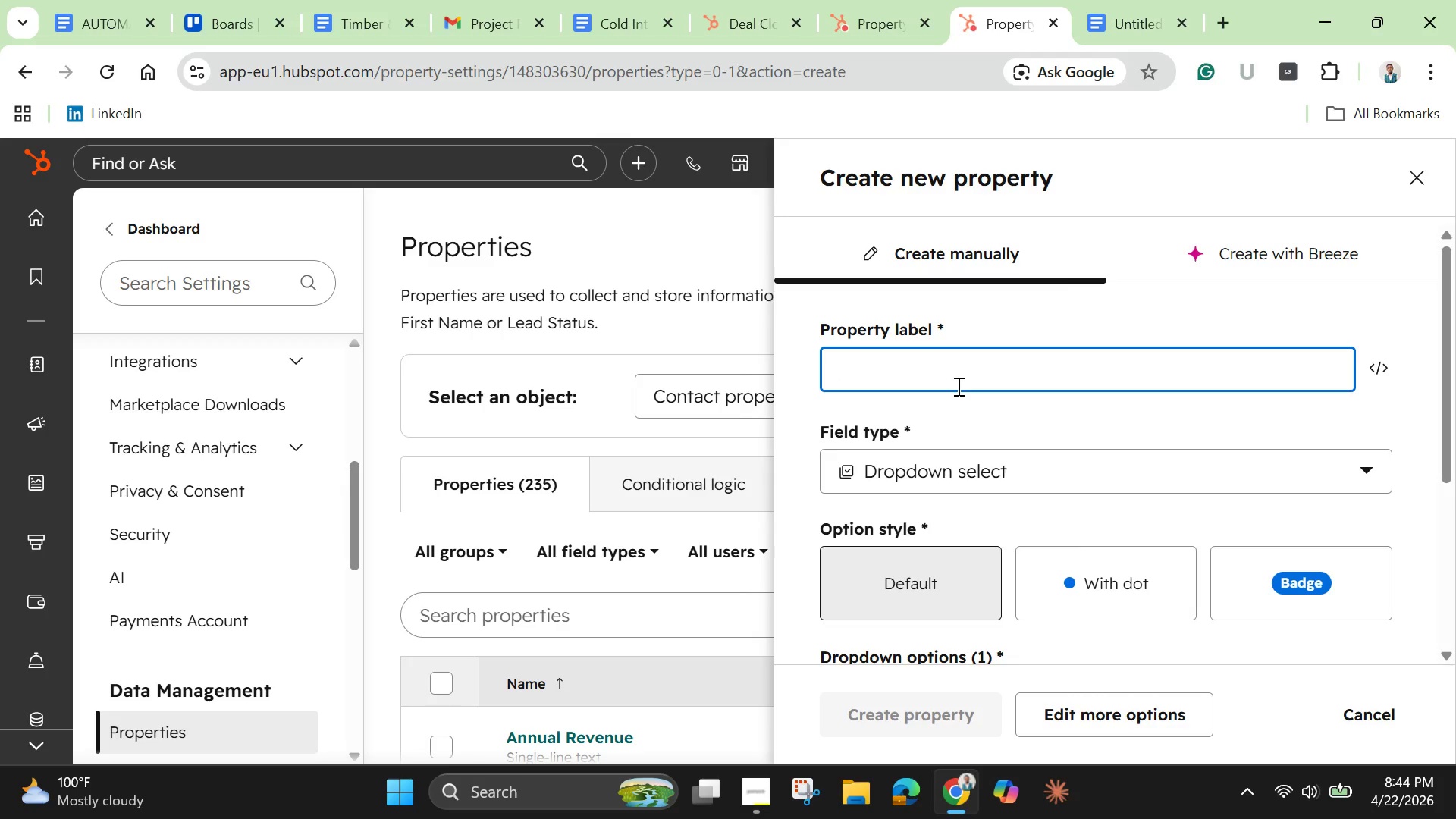 
wait(5.08)
 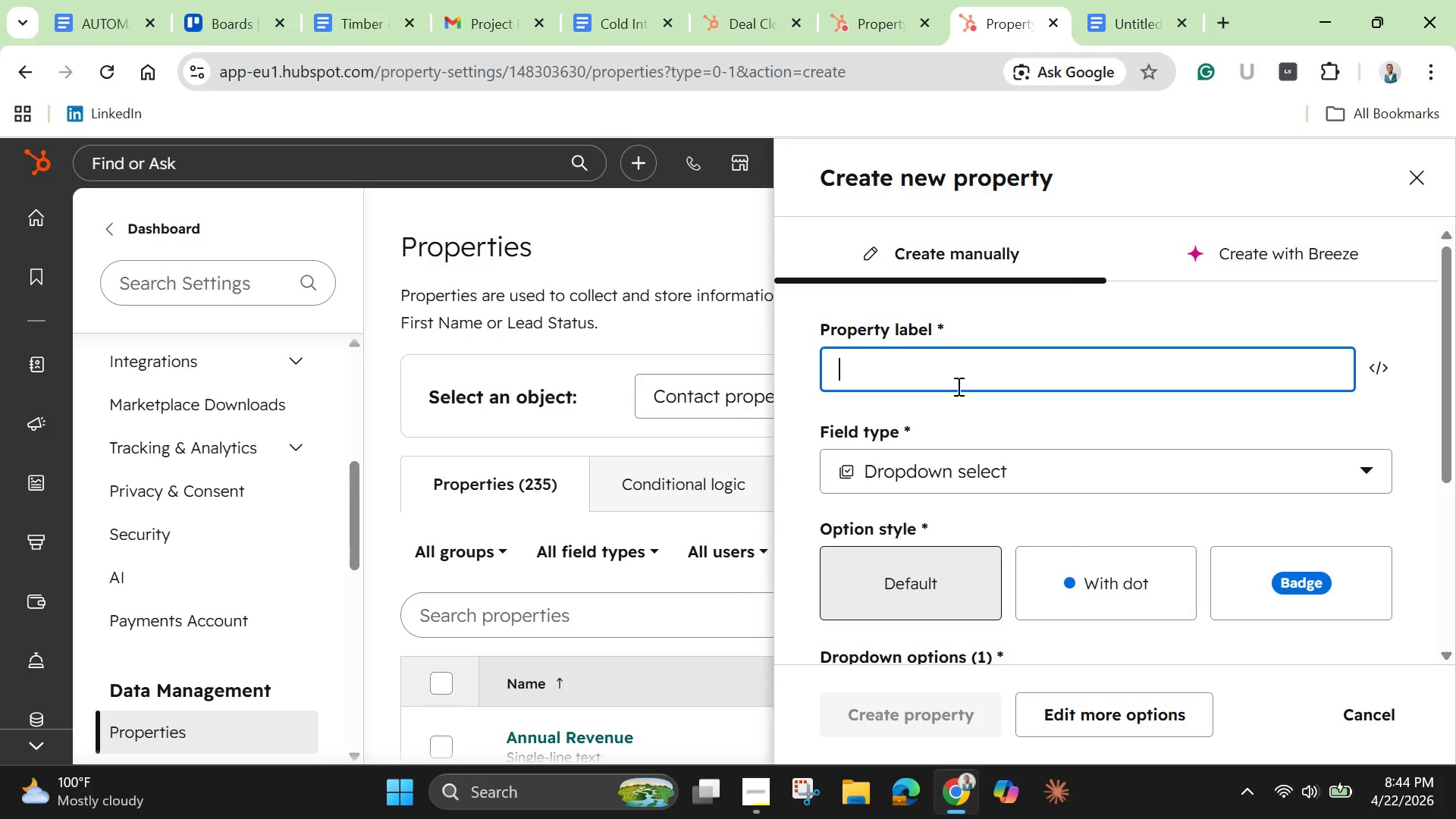 
type(Buid)
key(Backspace)
type(ld Sat)
key(Backspace)
key(Backspace)
type(taus)
key(Backspace)
key(Backspace)
type(tus)
 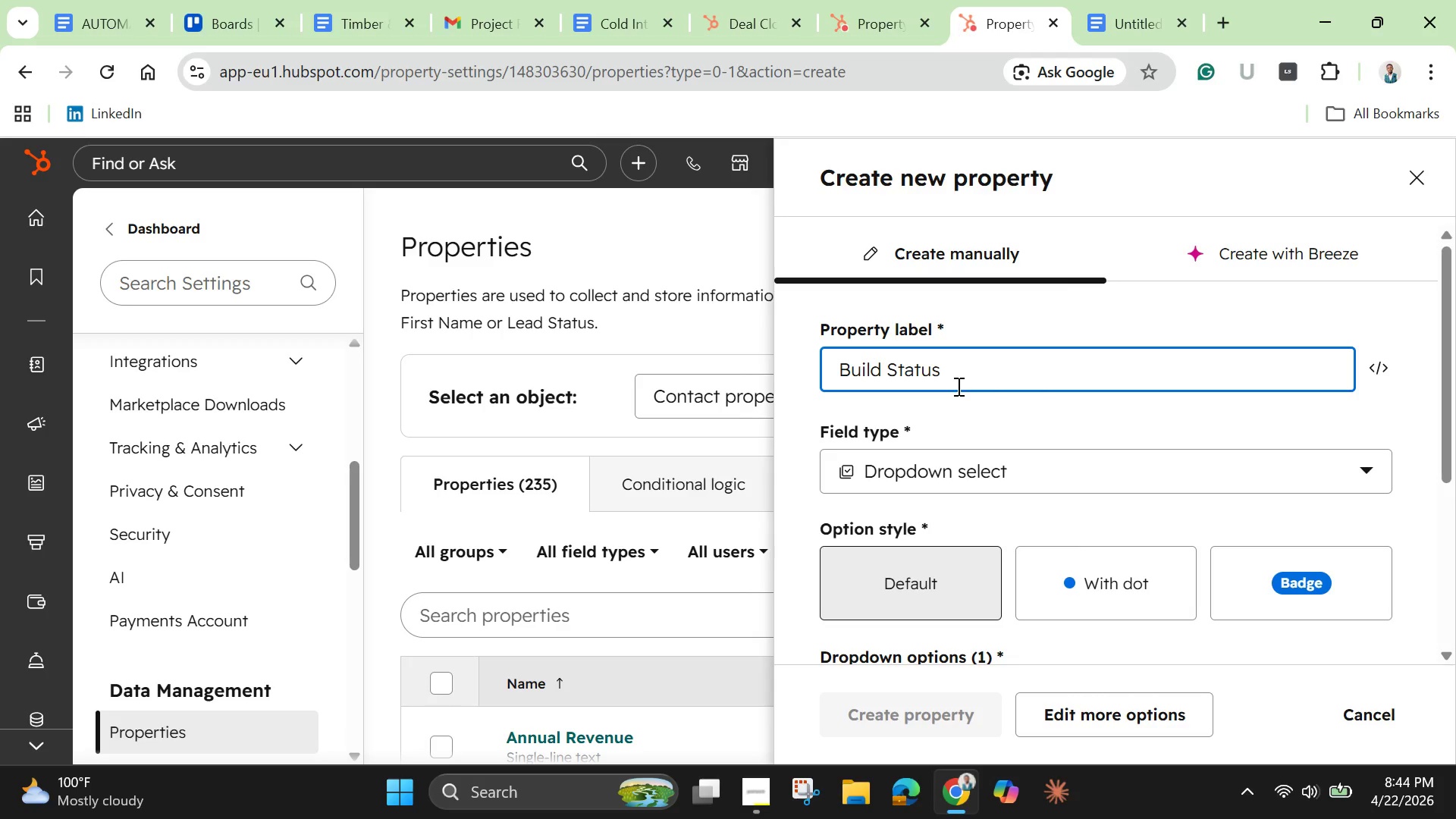 
scroll: coordinate [1114, 588], scroll_direction: down, amount: 2.0
 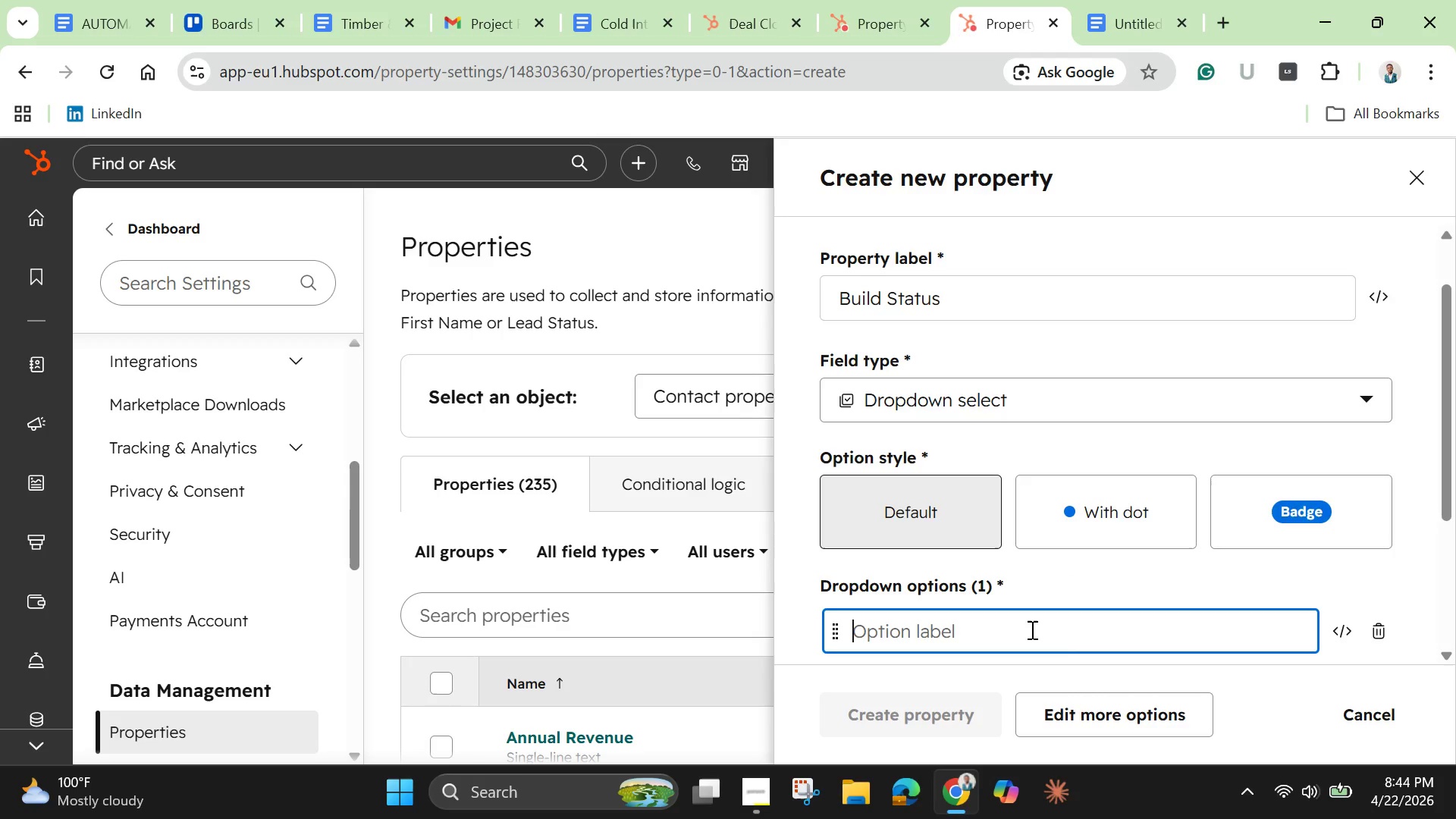 
left_click([1031, 629])
 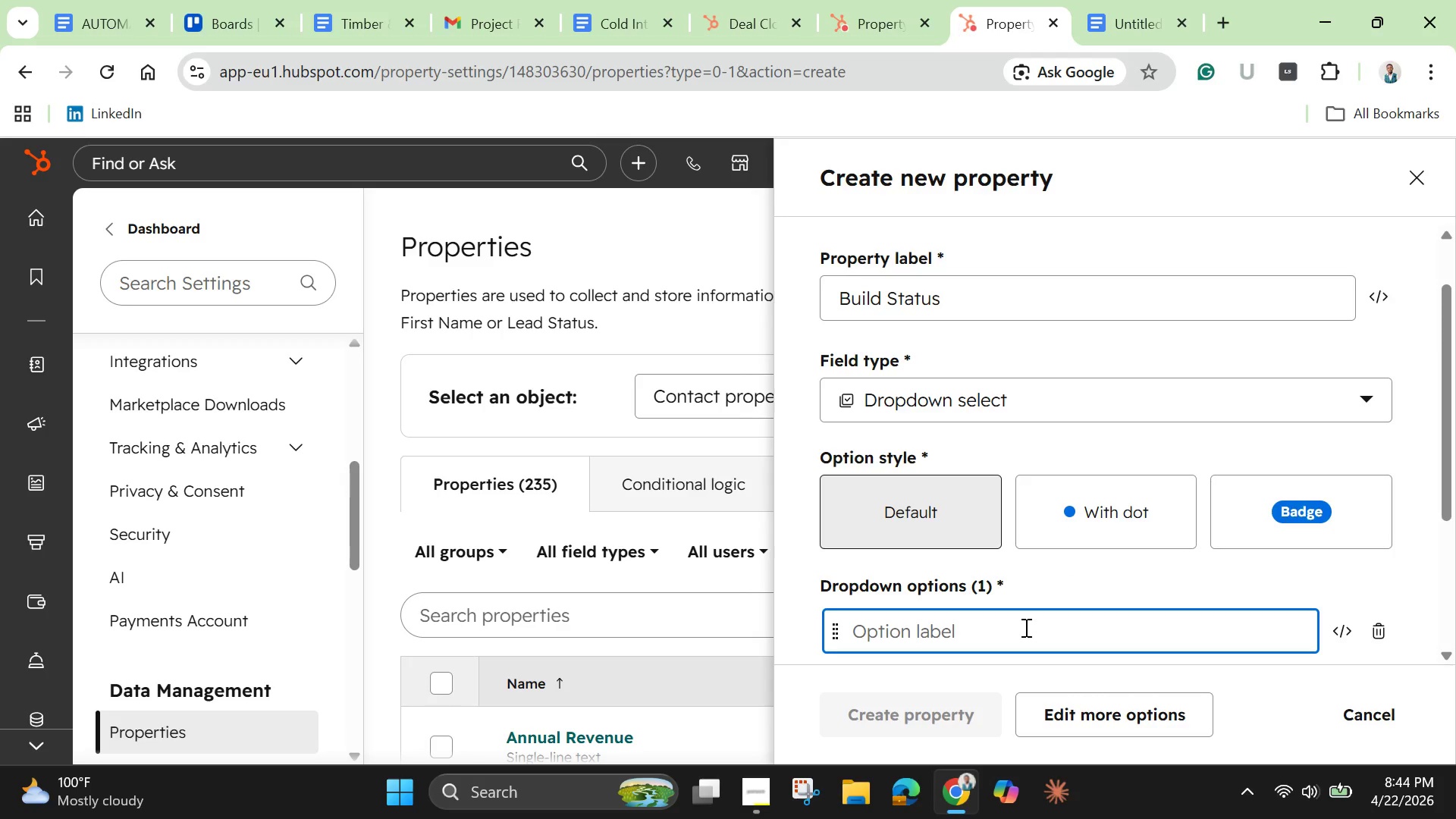 
type(Builkd )
key(Backspace)
key(Backspace)
key(Backspace)
type(d Started)
 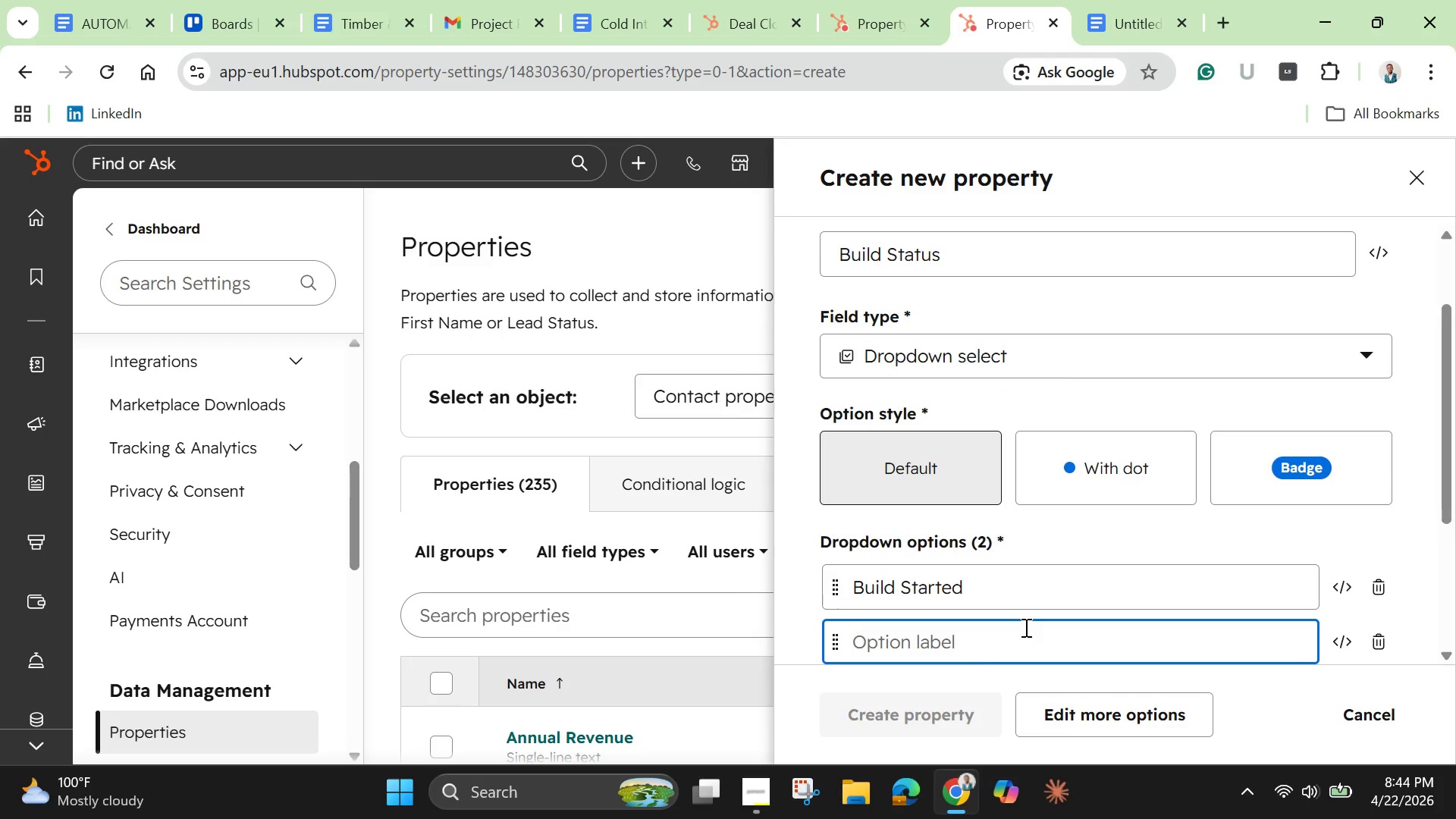 
 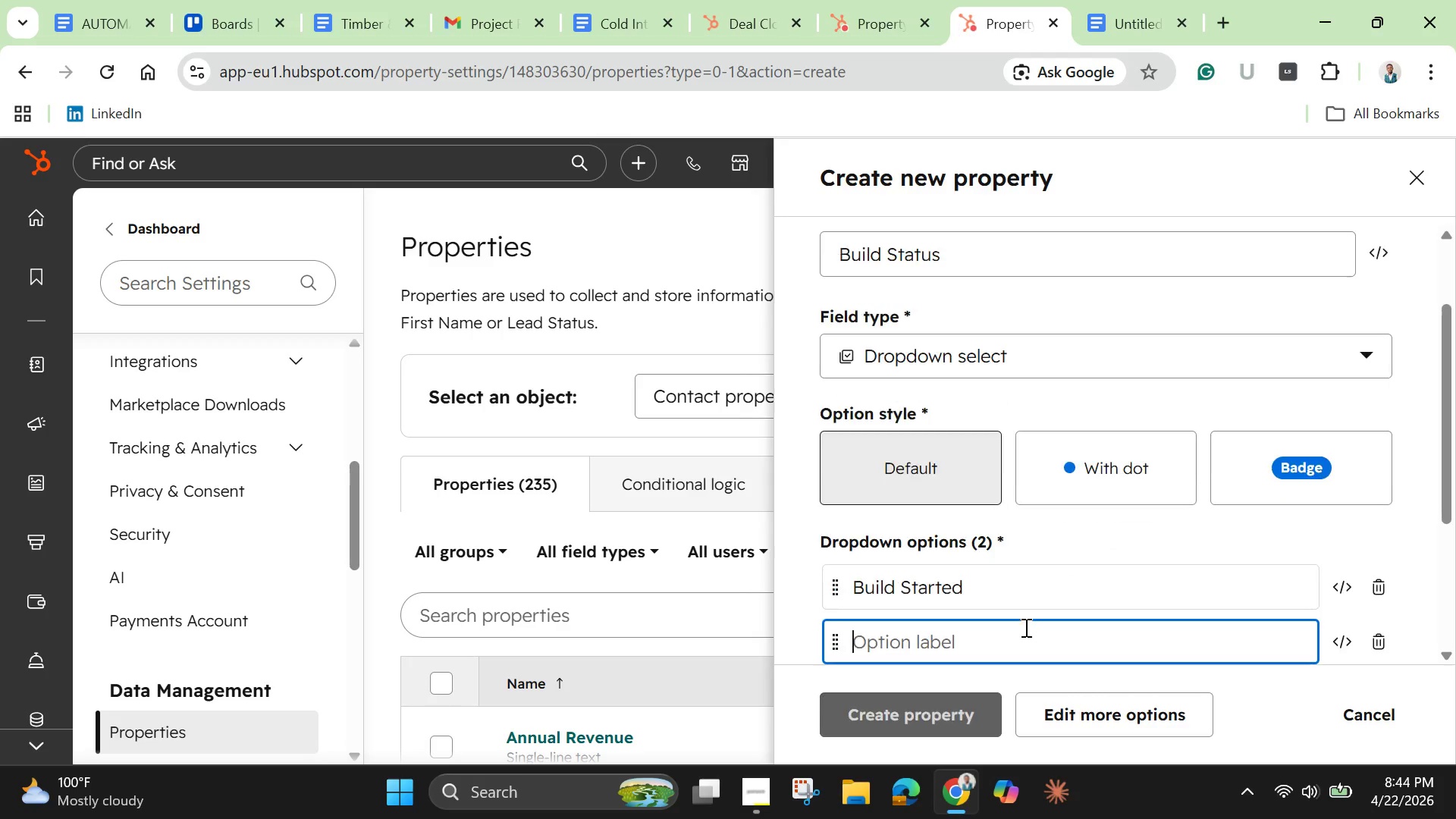 
key(Enter)
 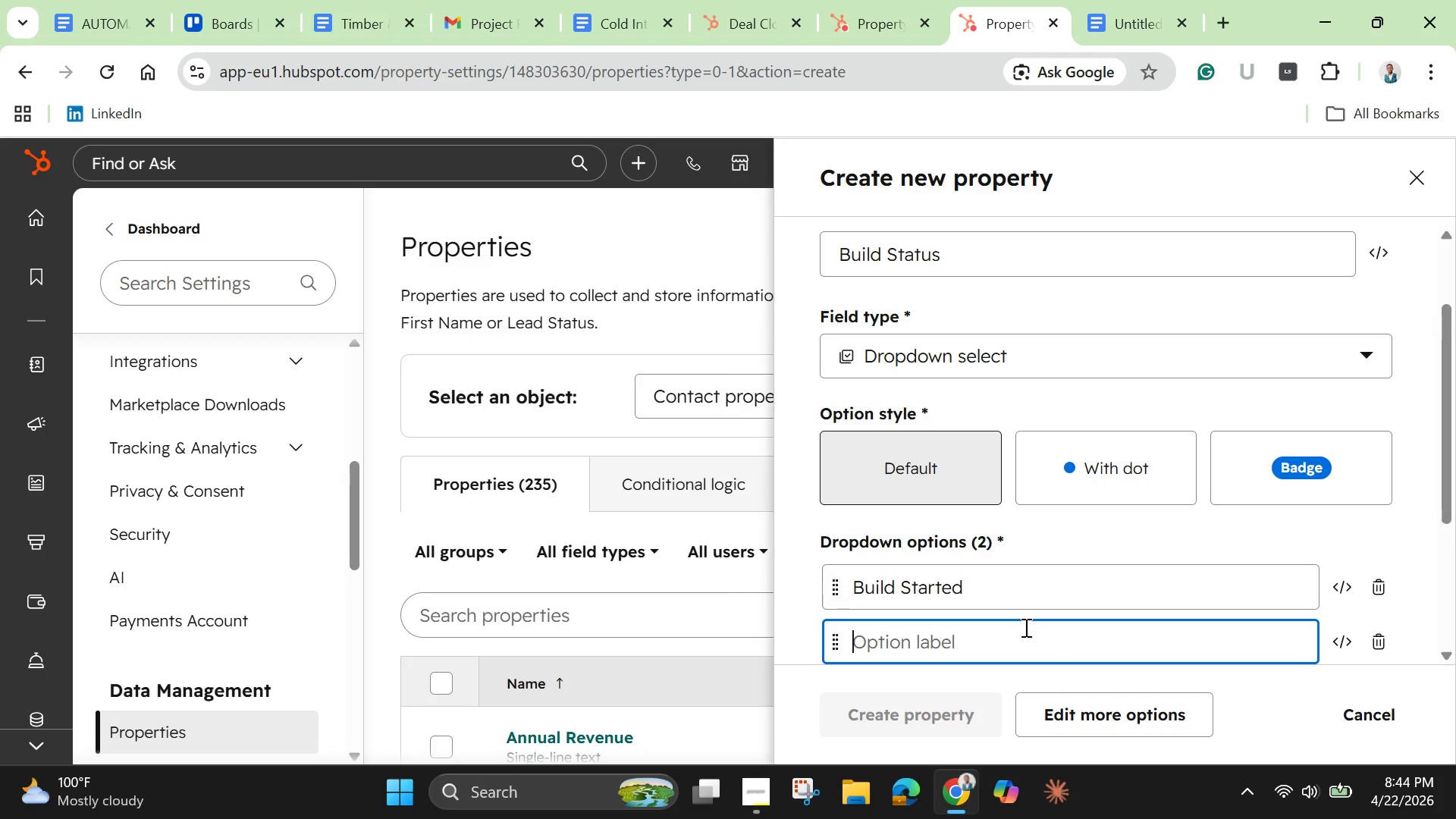 
type(Fitting Sathe)
key(Backspace)
key(Backspace)
key(Backspace)
key(Backspace)
type(tage)
 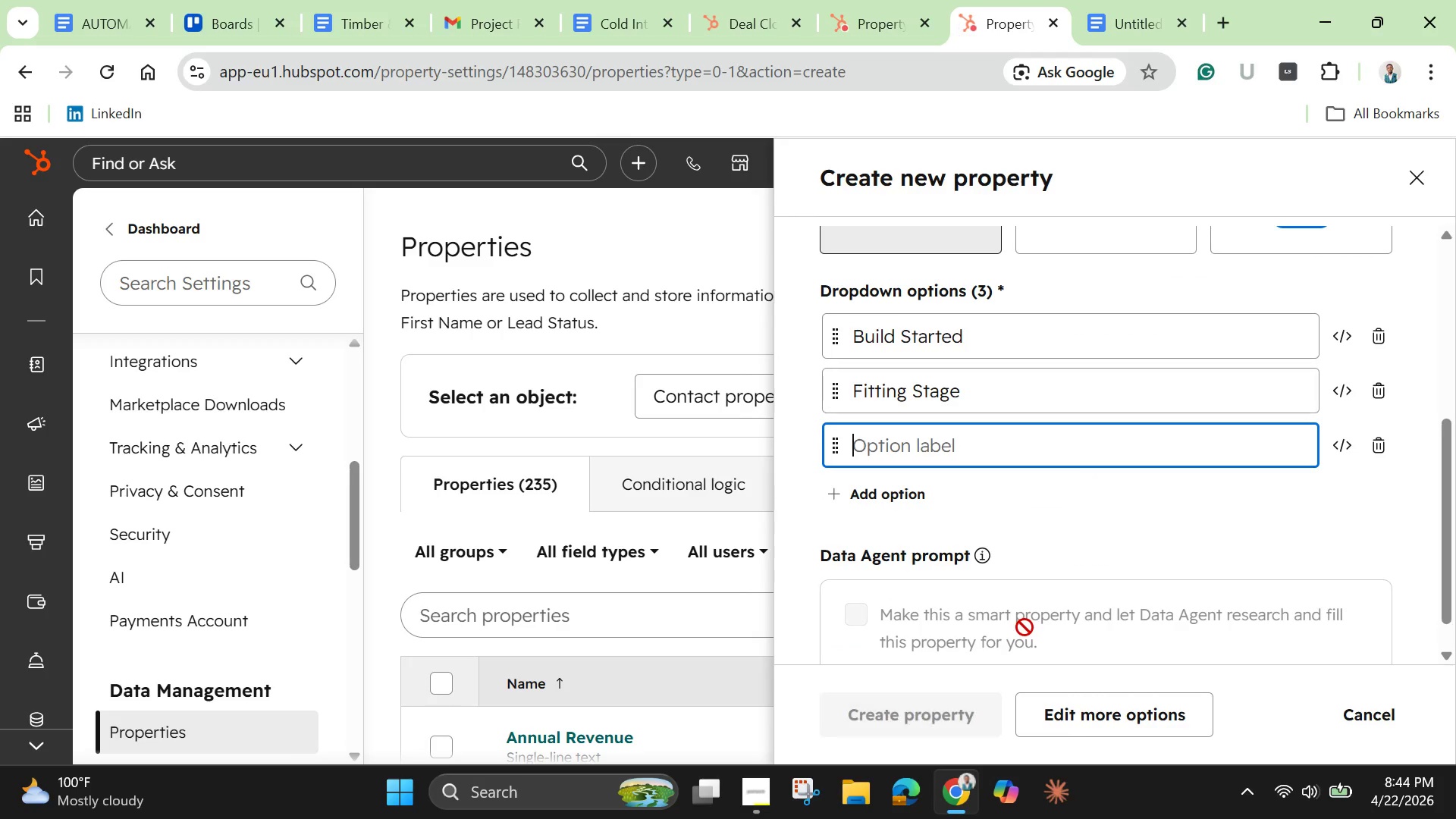 
key(Enter)
 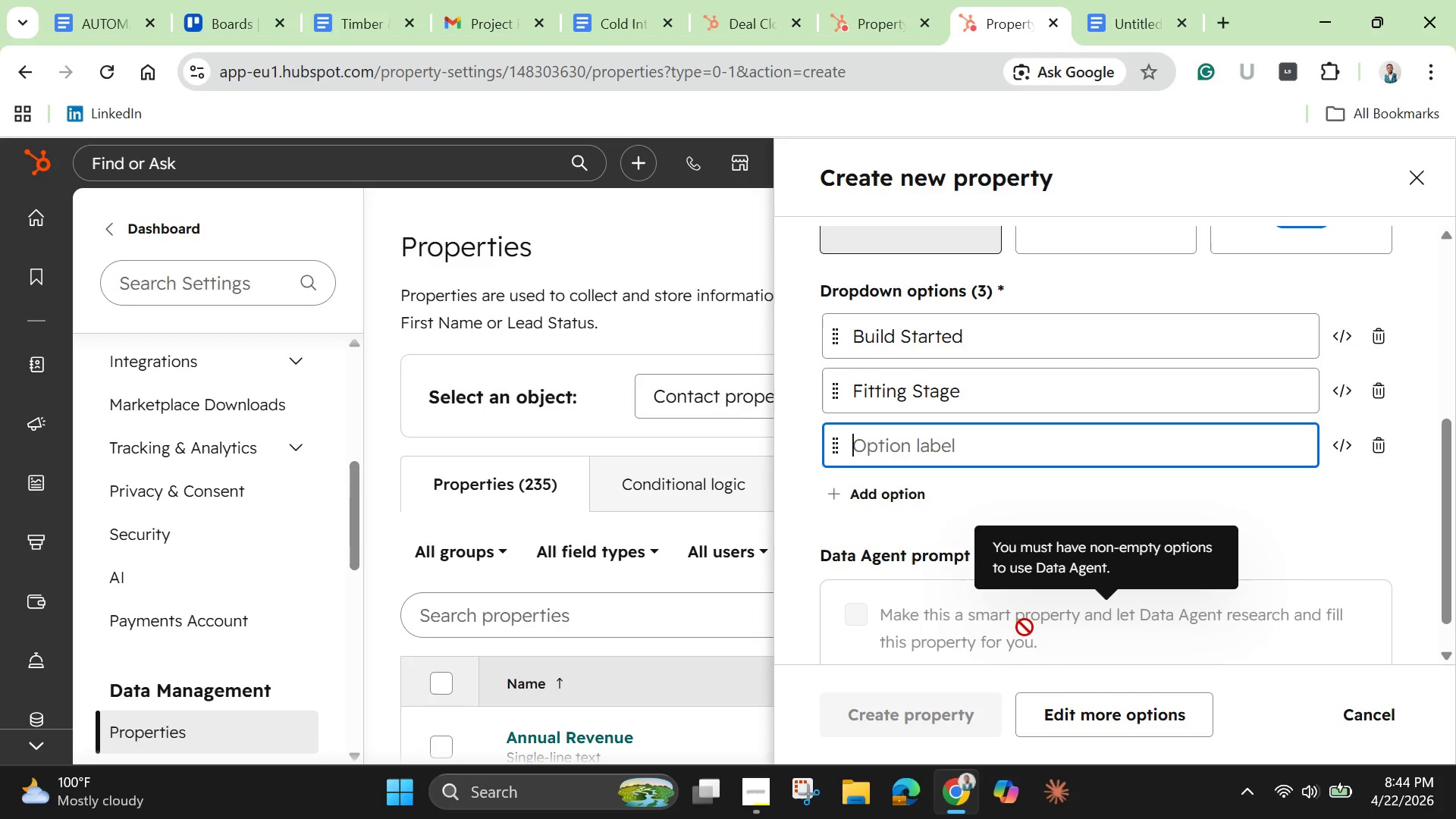 
type(In Production)
 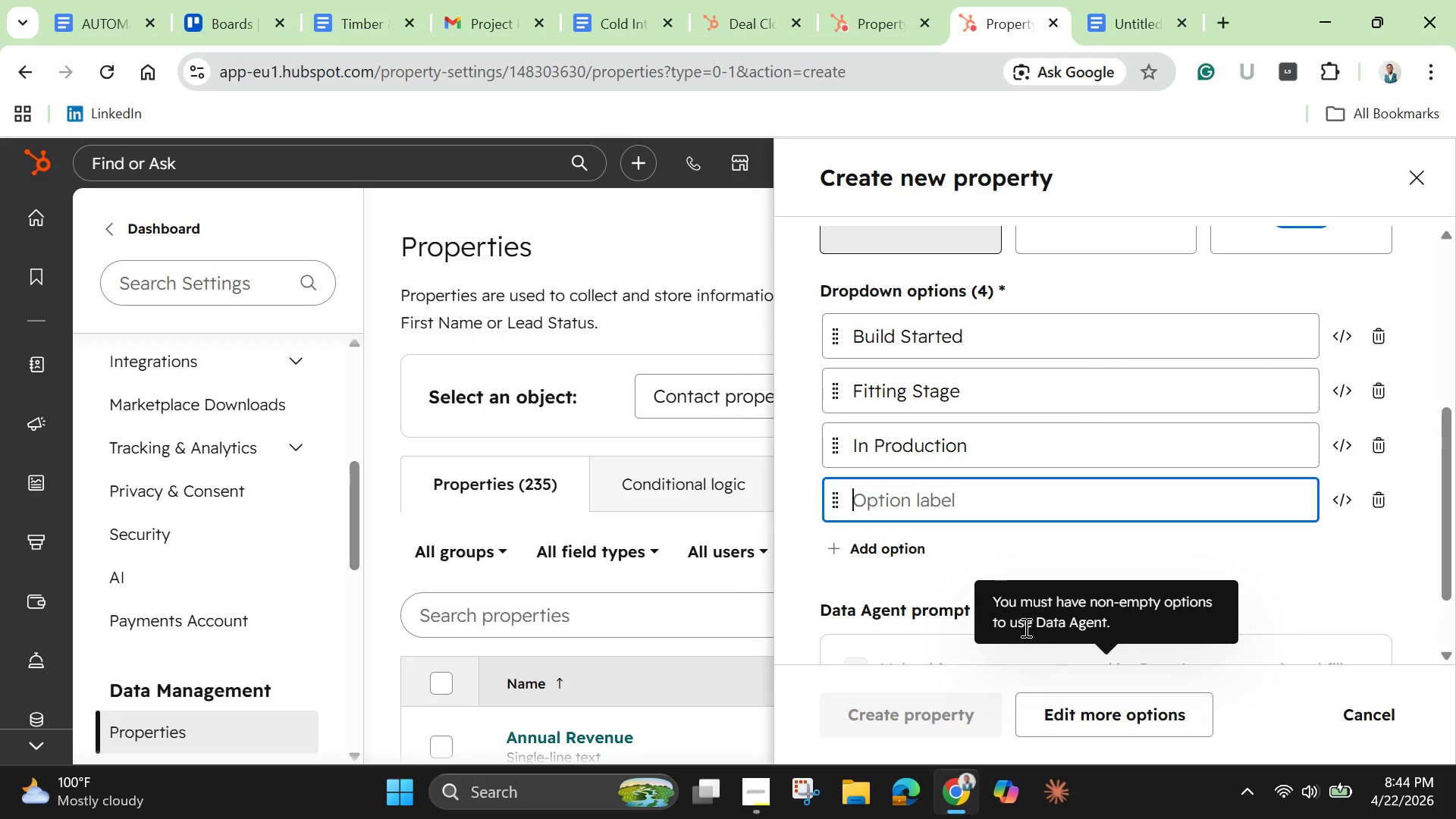 
 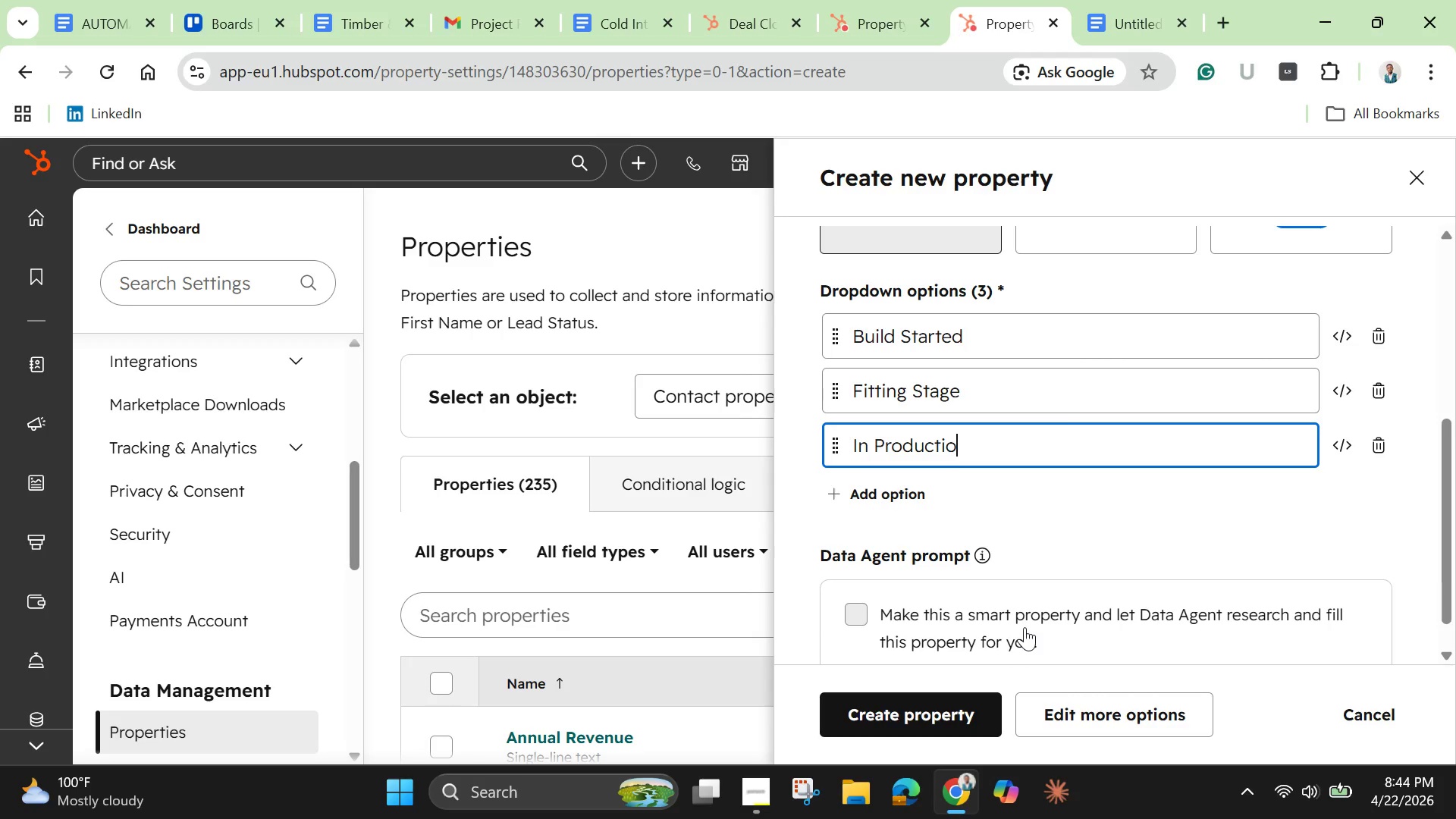 
key(Enter)
 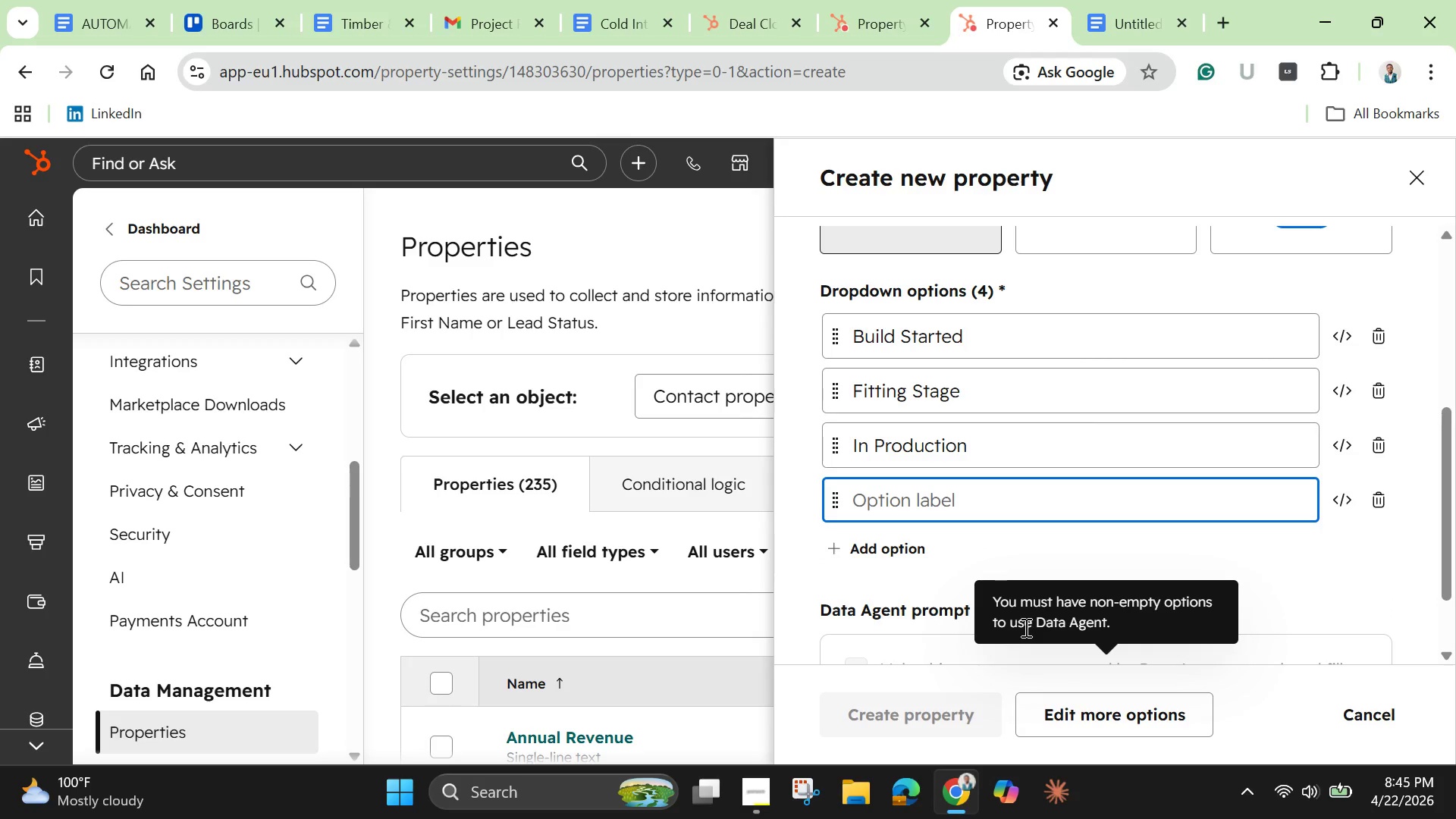 
type(Completed)
 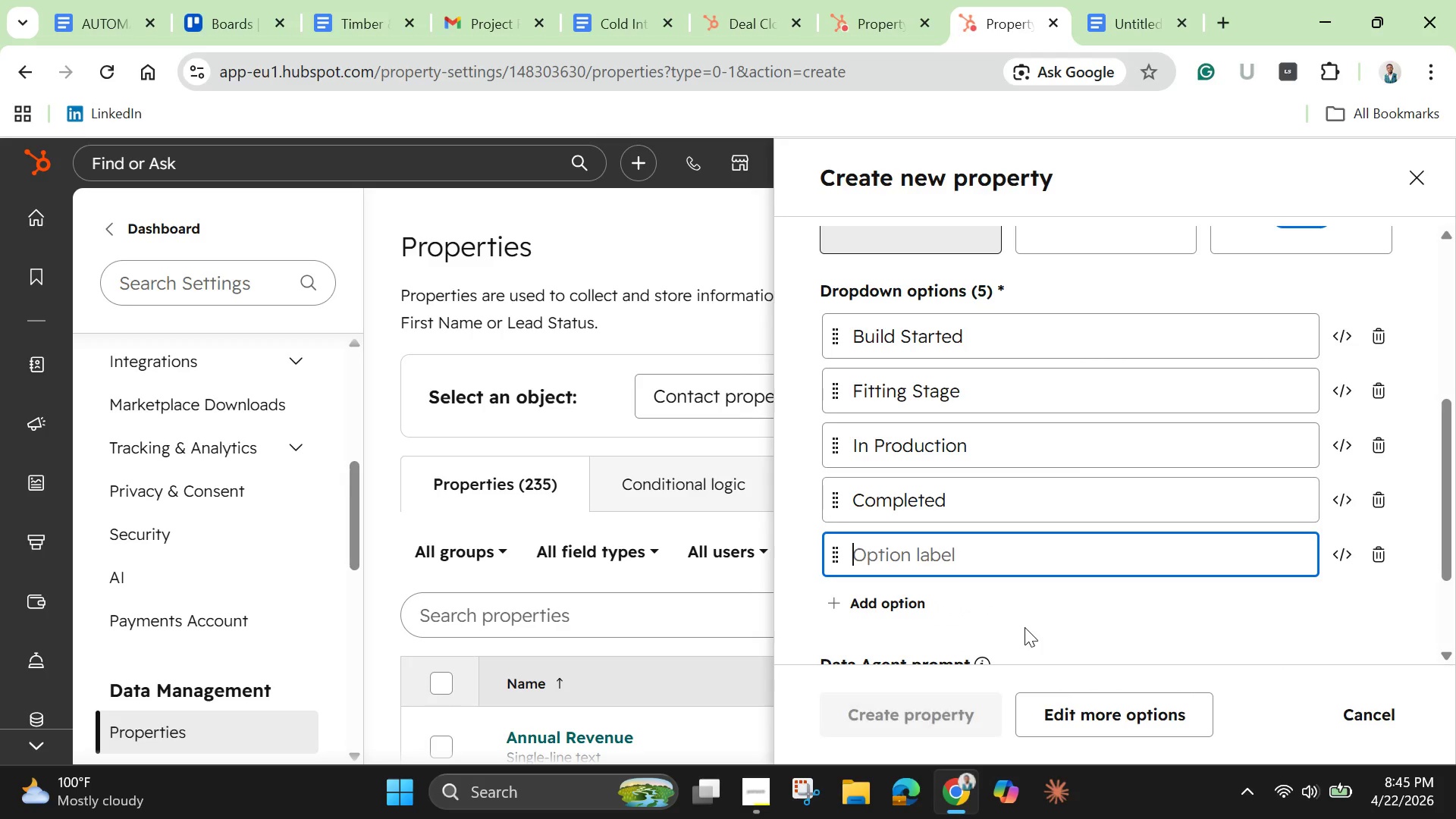 
key(Enter)
 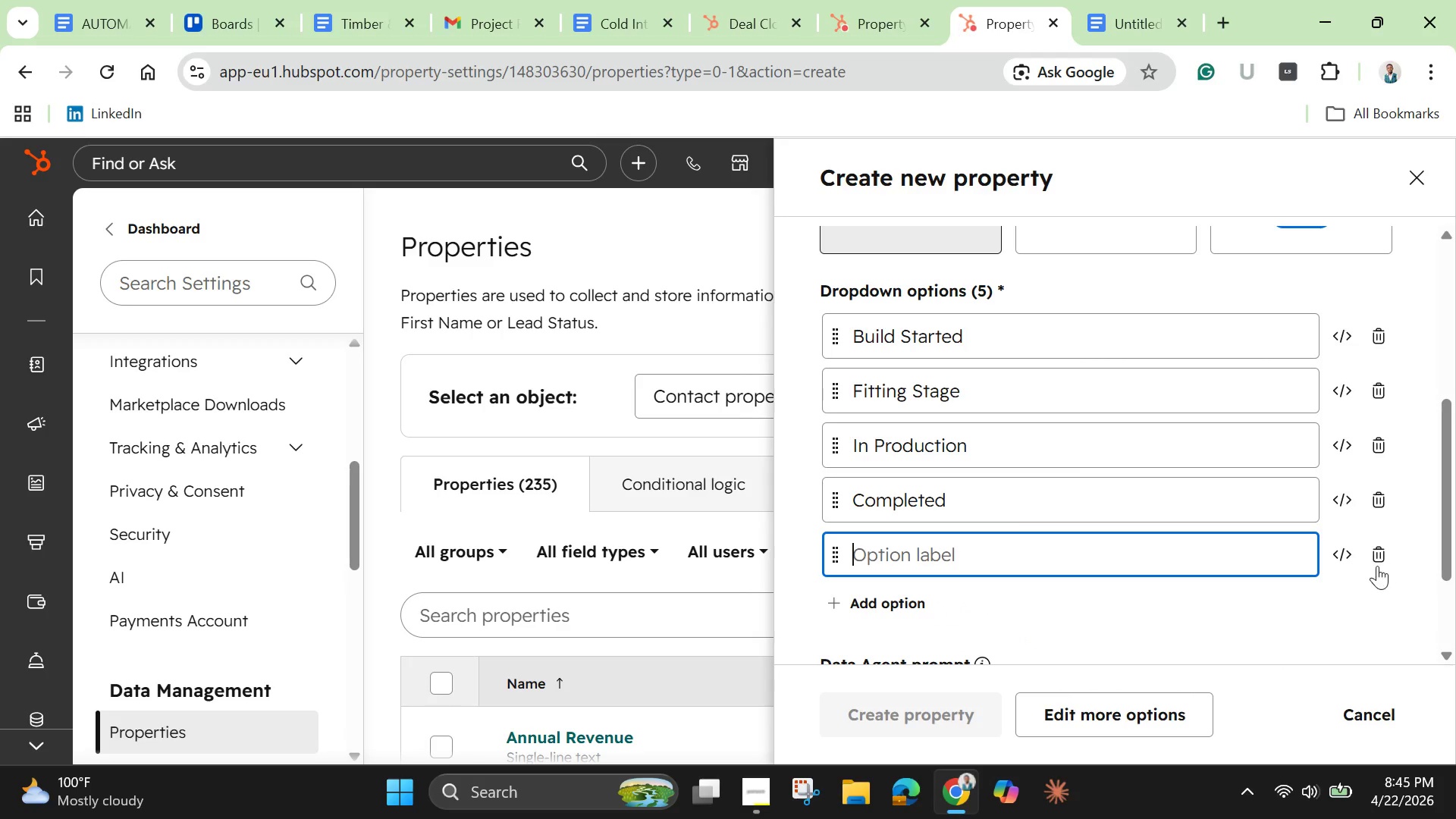 
left_click([1384, 552])
 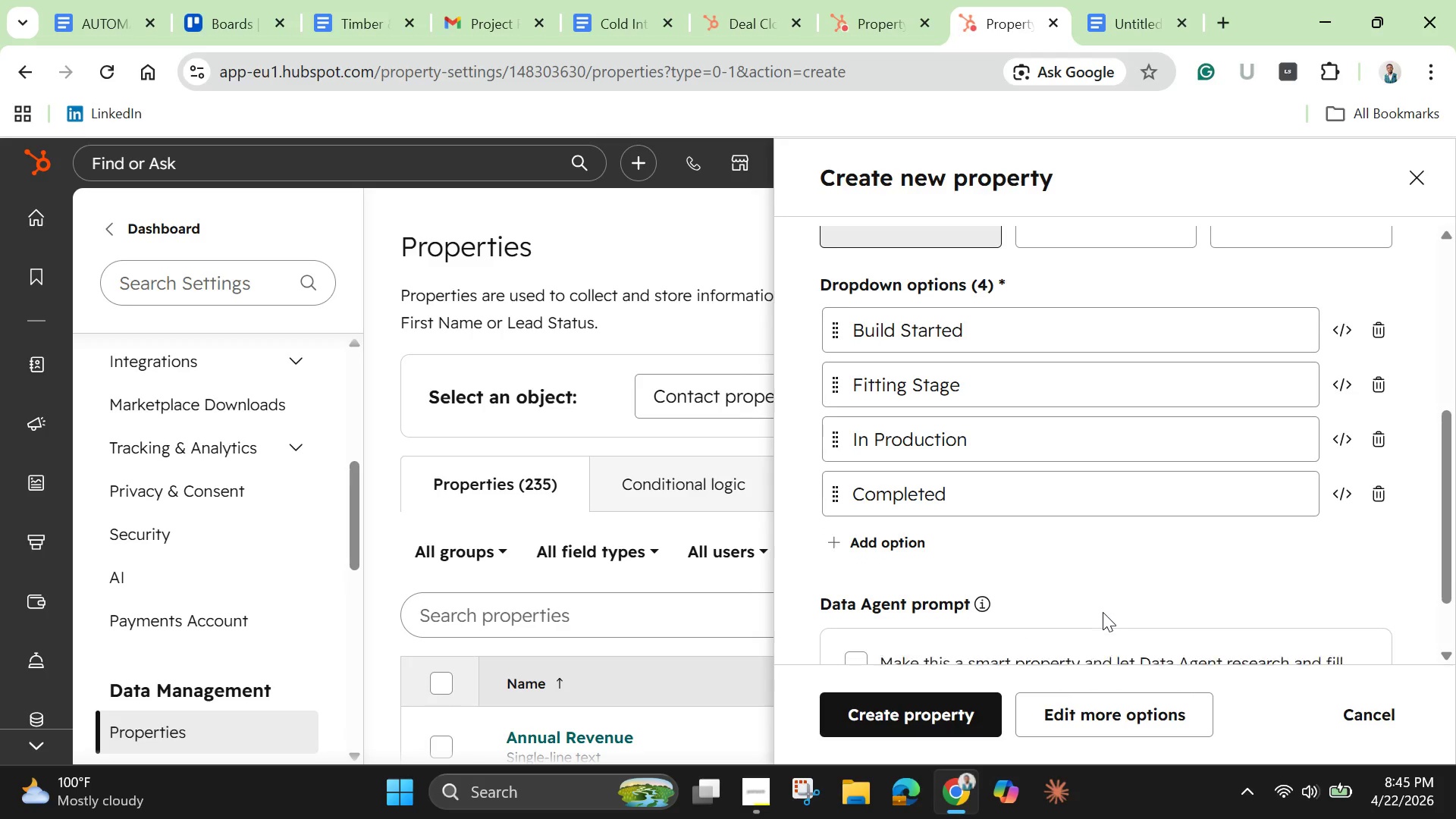 
scroll: coordinate [1103, 612], scroll_direction: down, amount: 2.0
 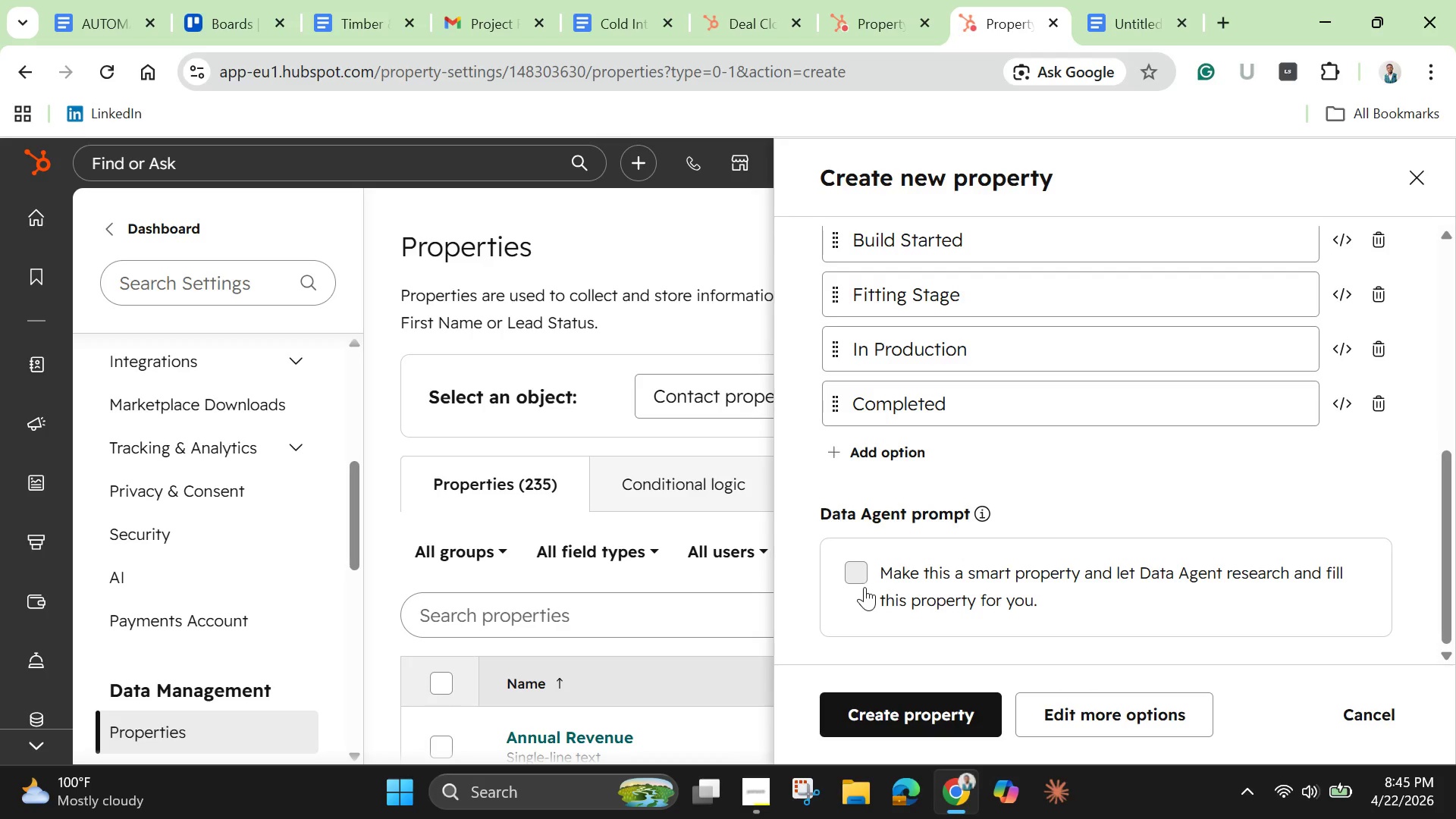 
left_click([865, 574])
 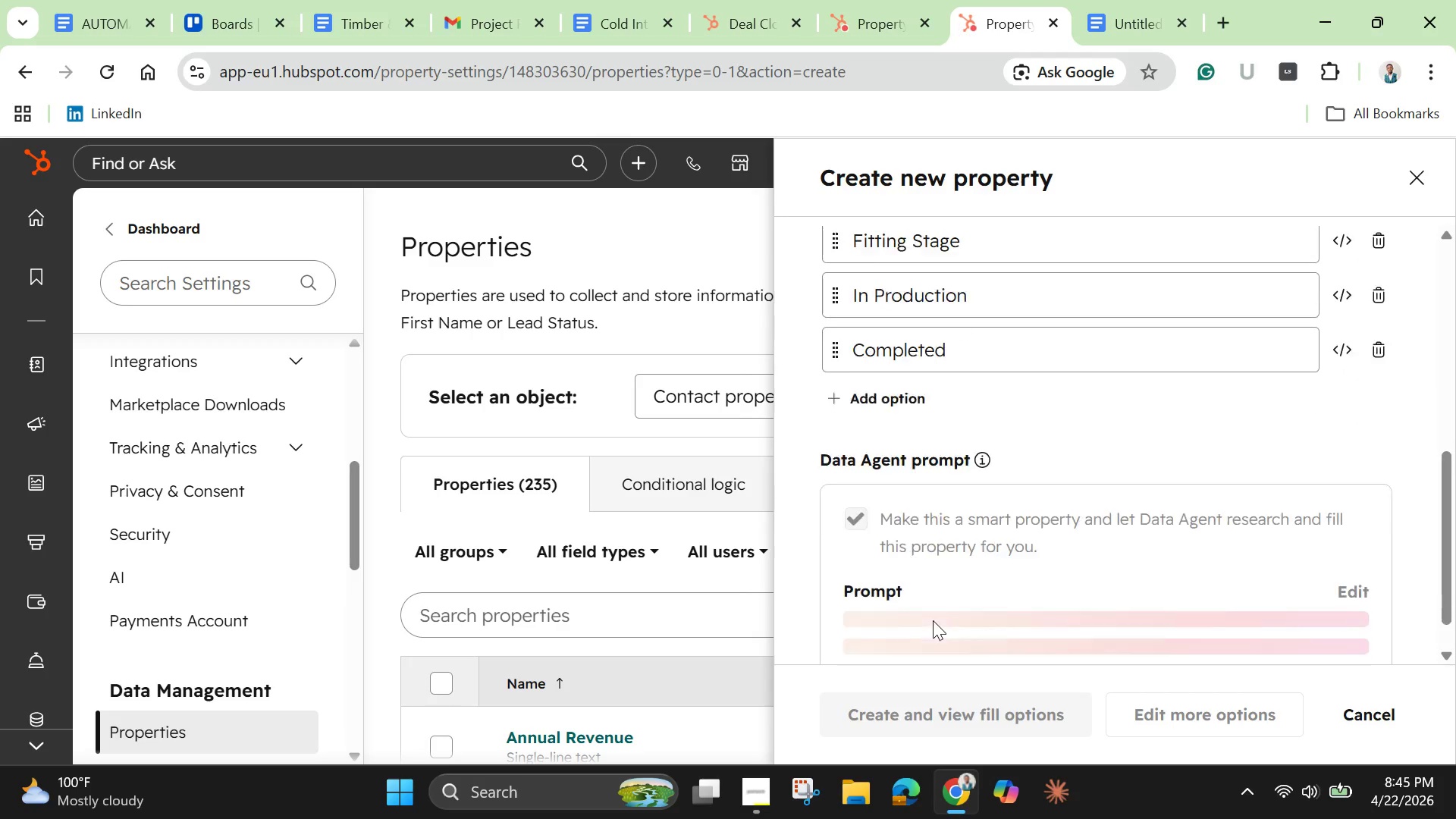 
scroll: coordinate [977, 576], scroll_direction: down, amount: 9.0
 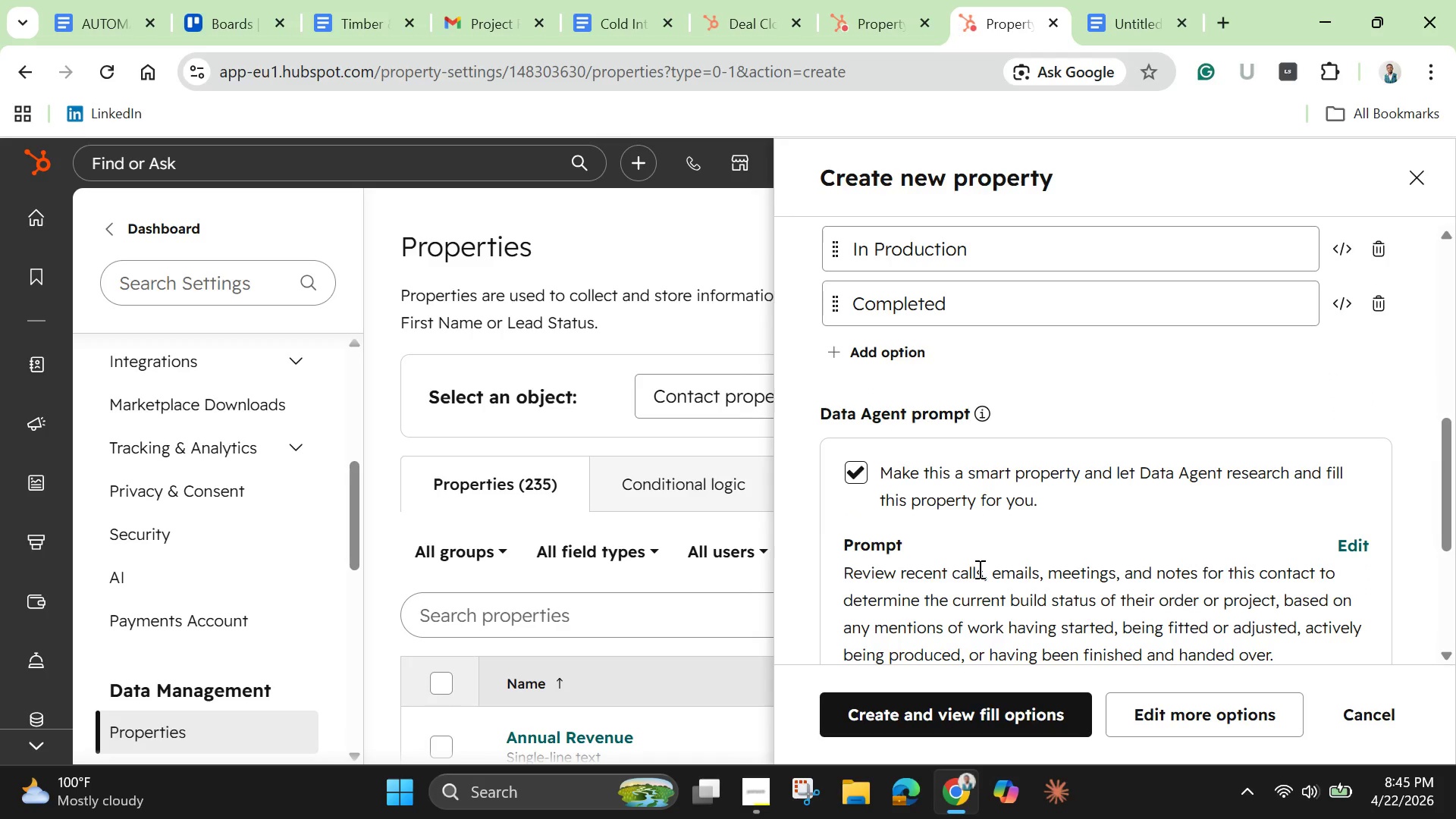 
wait(8.72)
 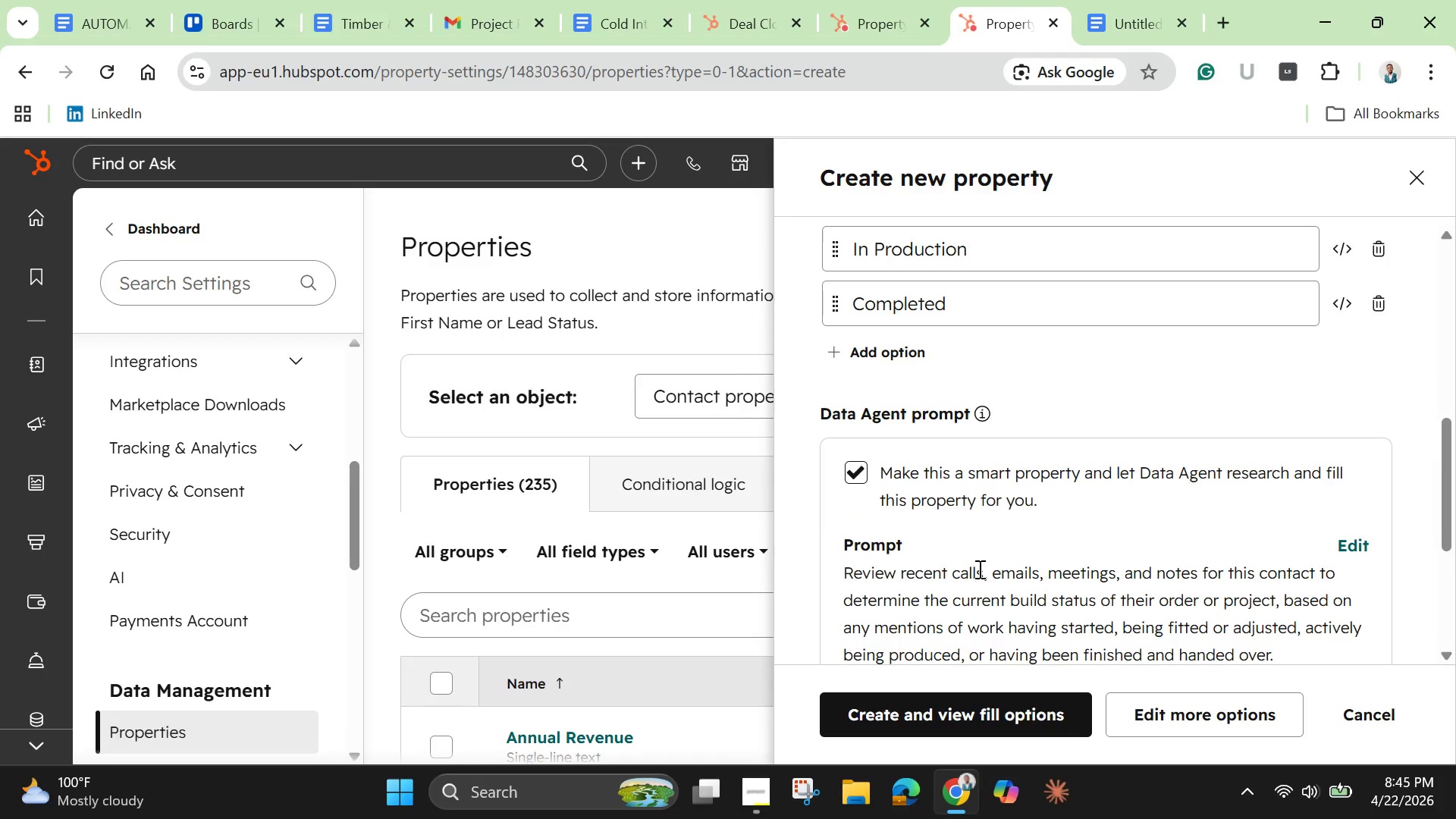 
scroll: coordinate [1025, 567], scroll_direction: down, amount: 9.0
 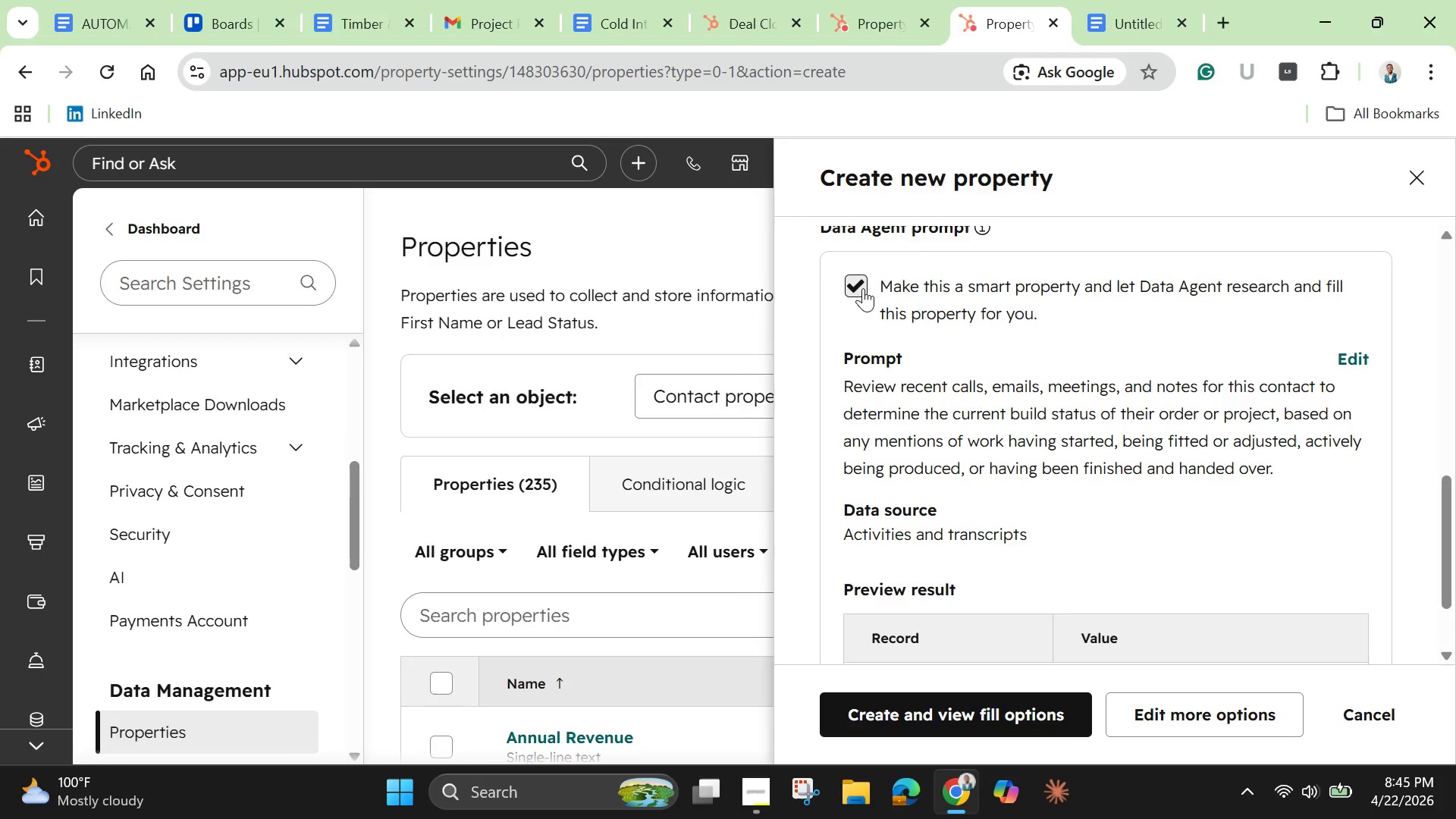 
left_click([863, 285])
 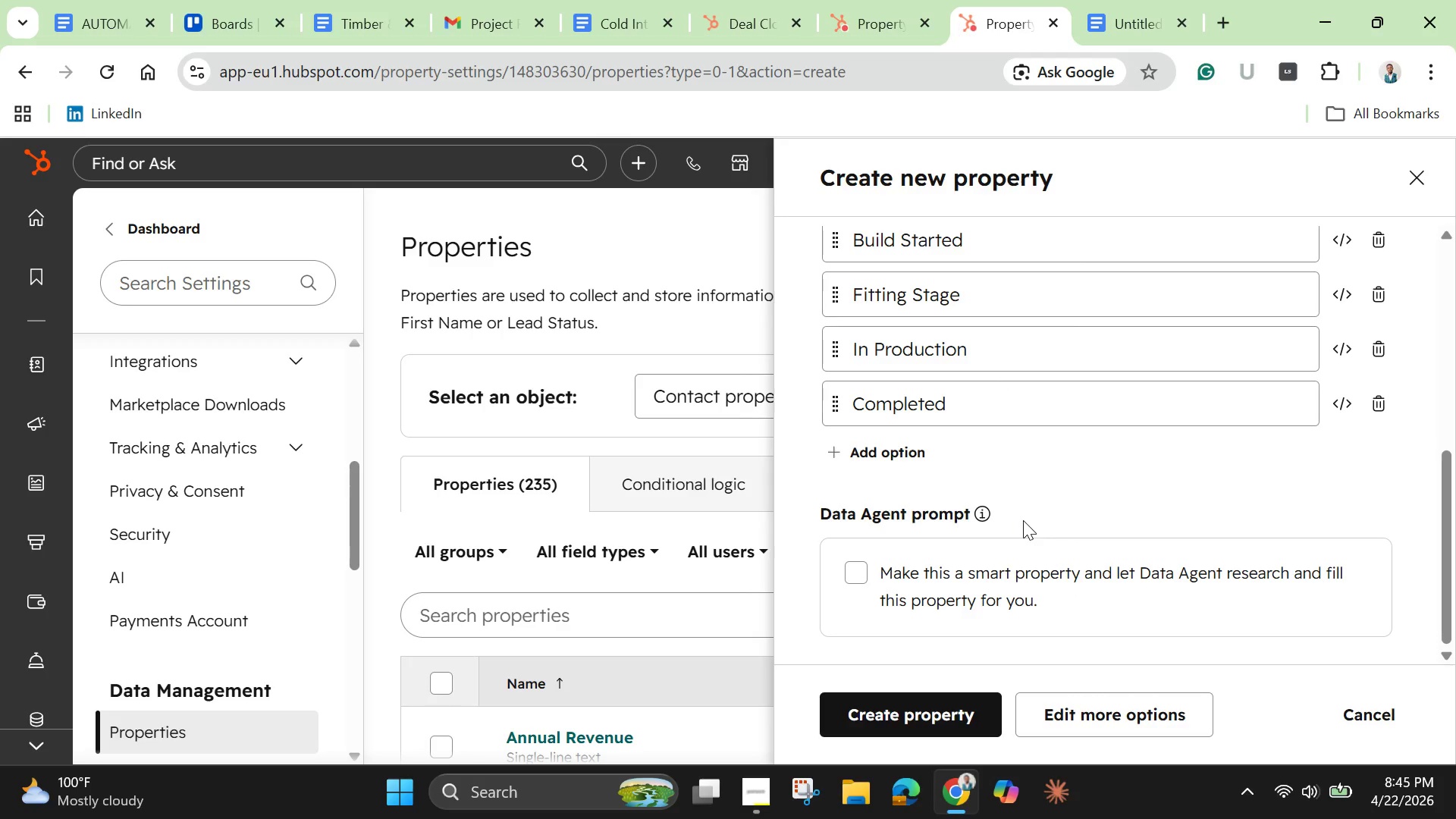 
scroll: coordinate [1023, 520], scroll_direction: down, amount: 2.0
 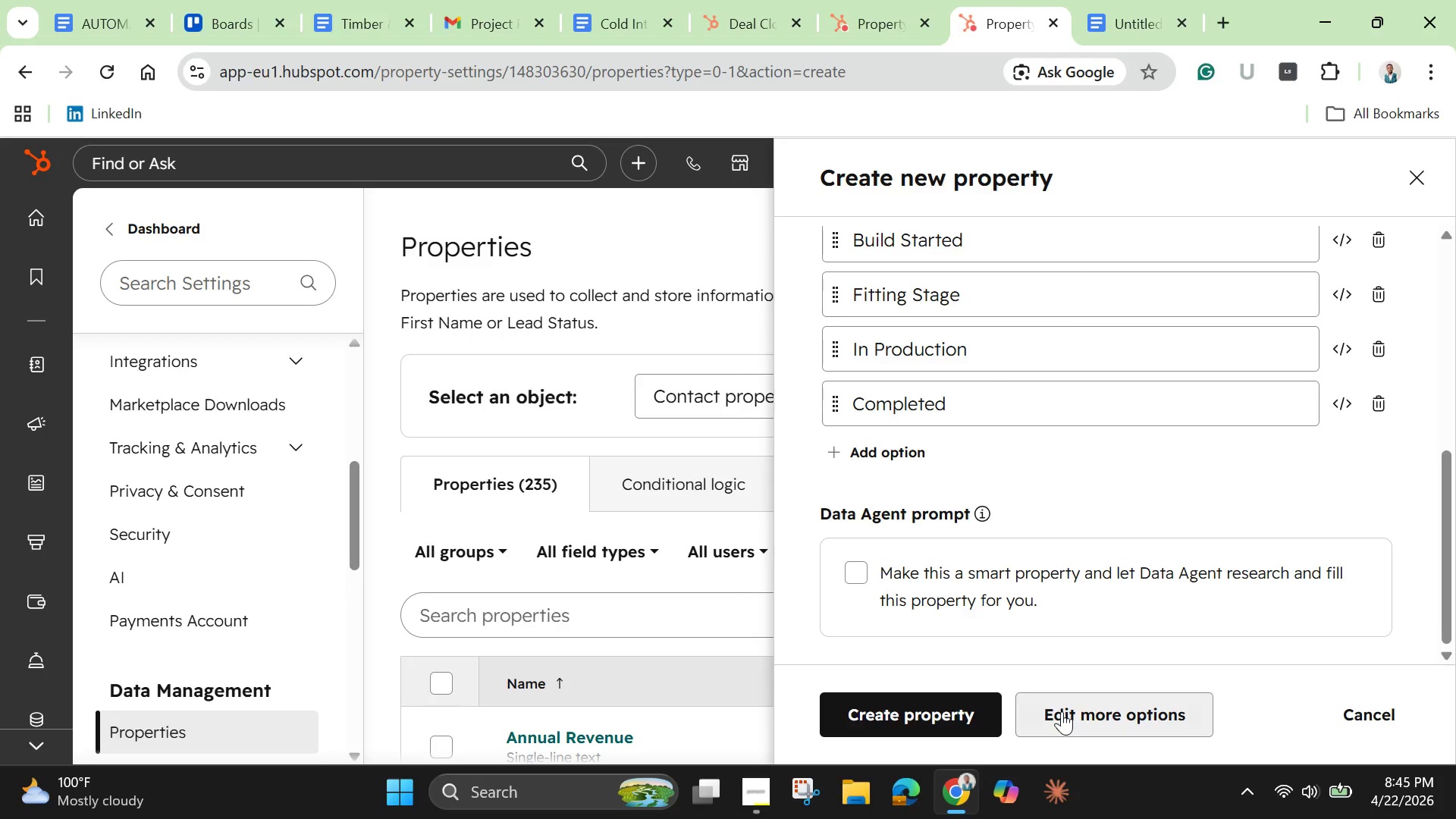 
left_click([1062, 711])
 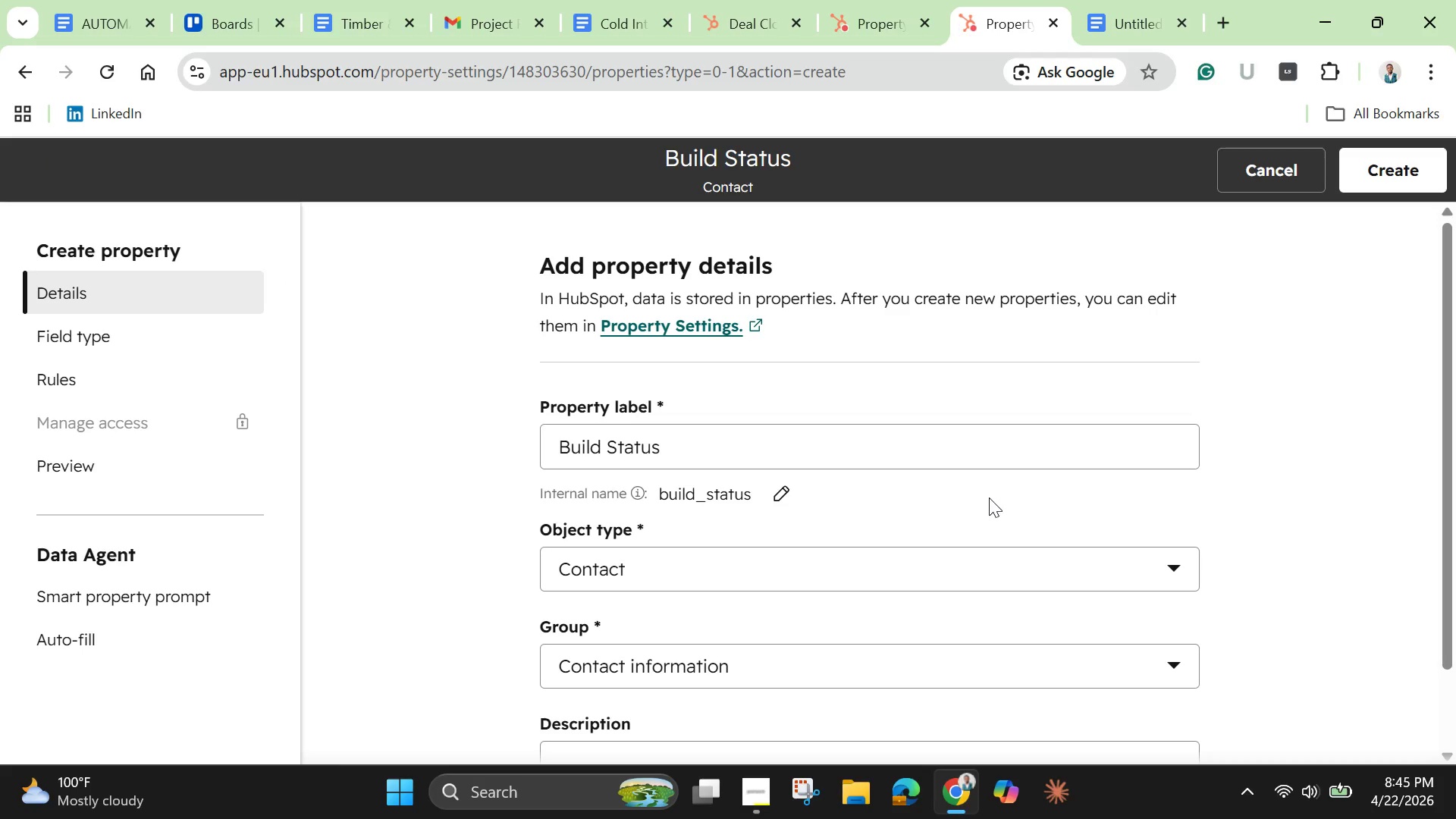 
scroll: coordinate [989, 497], scroll_direction: up, amount: 1.0
 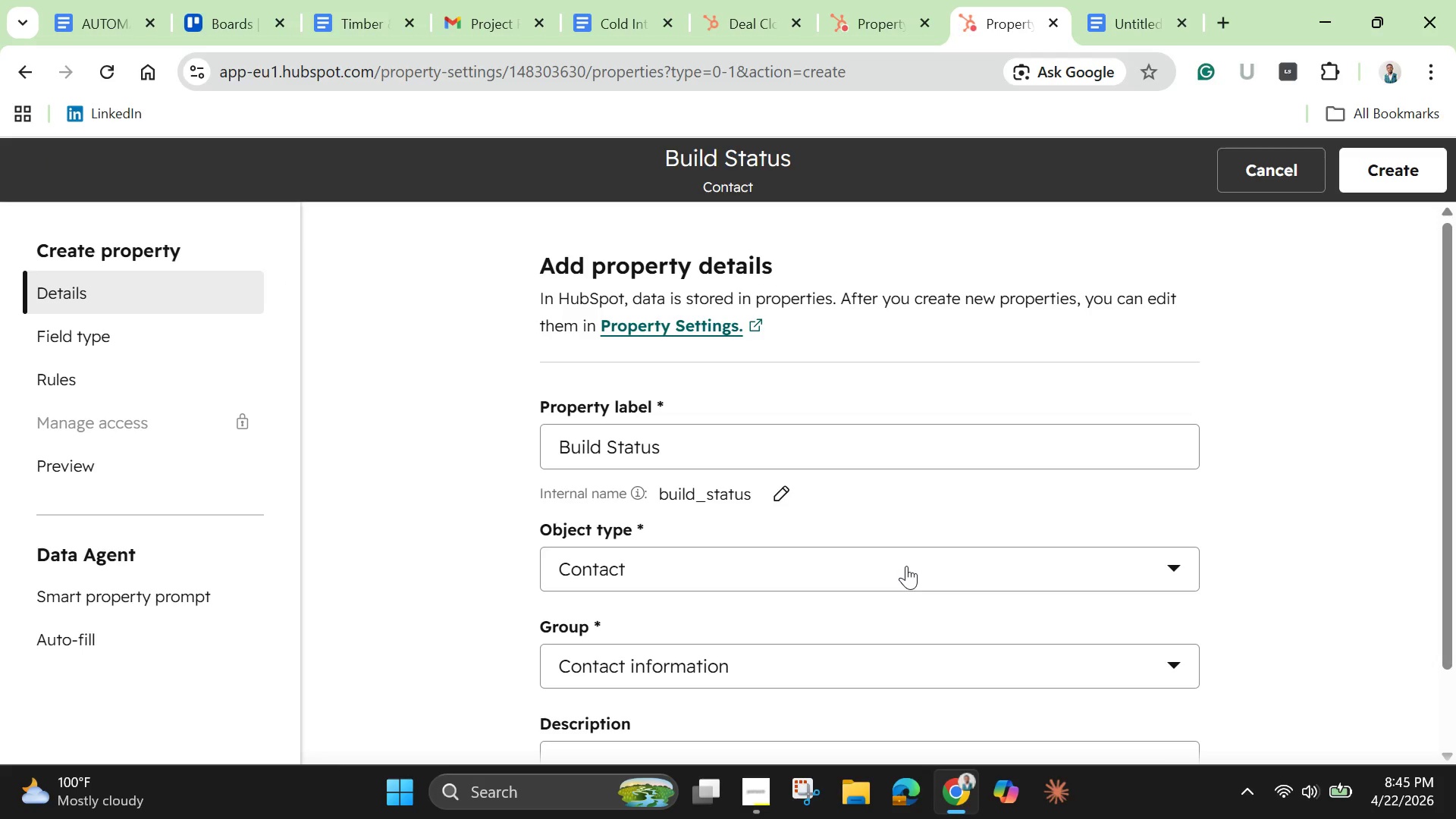 
left_click([906, 566])
 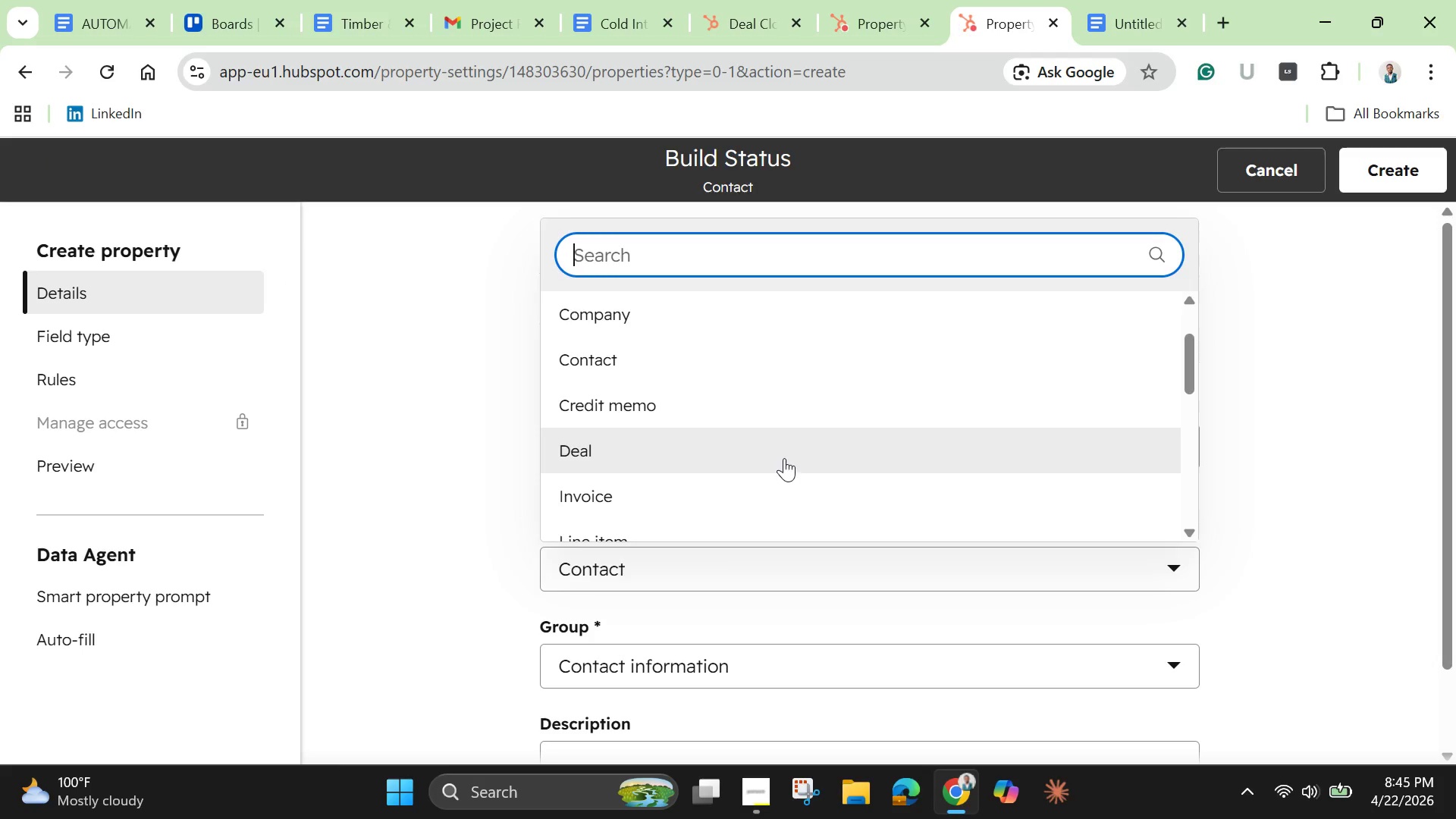 
left_click([784, 458])
 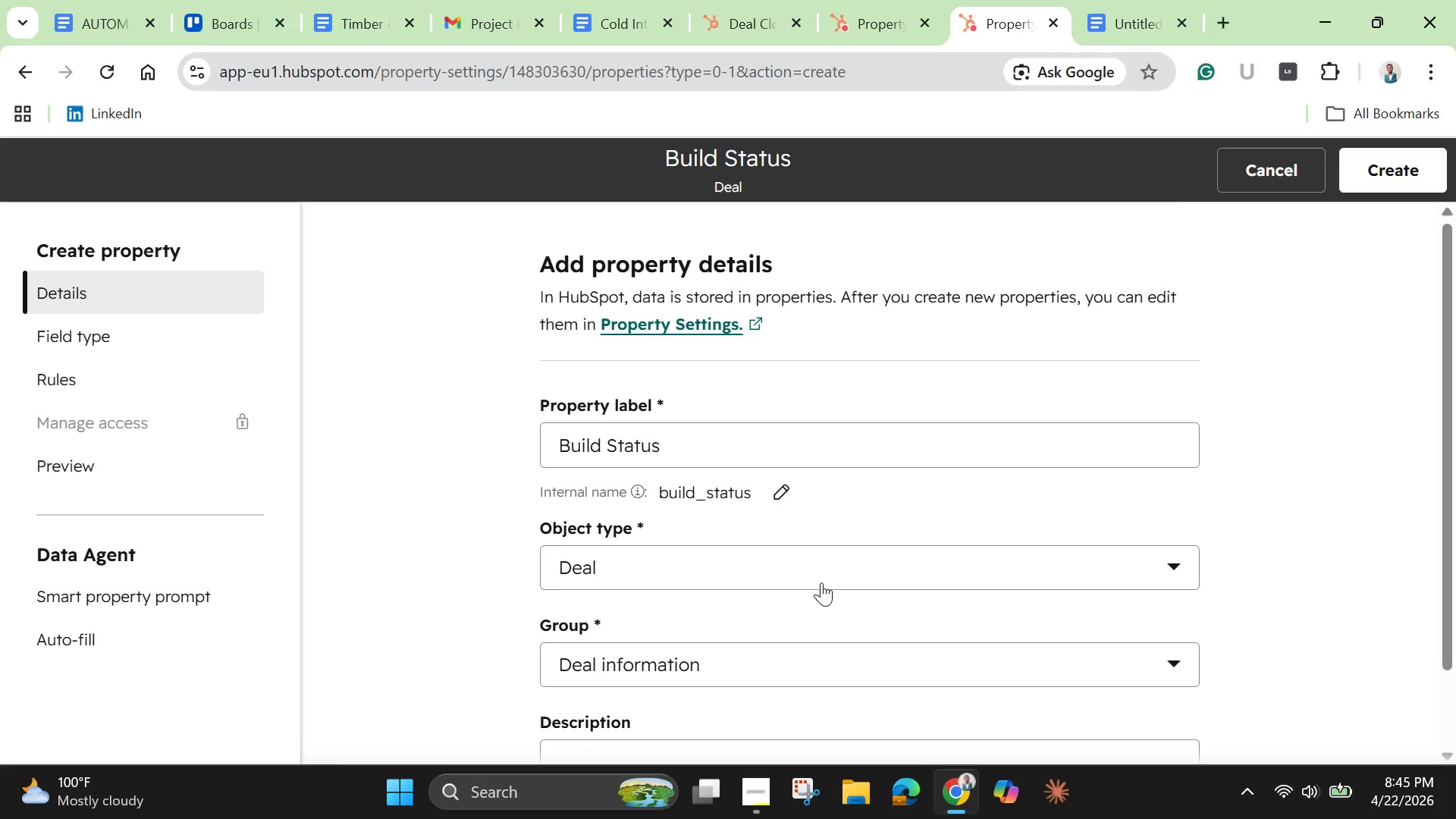 
scroll: coordinate [821, 581], scroll_direction: none, amount: 0.0
 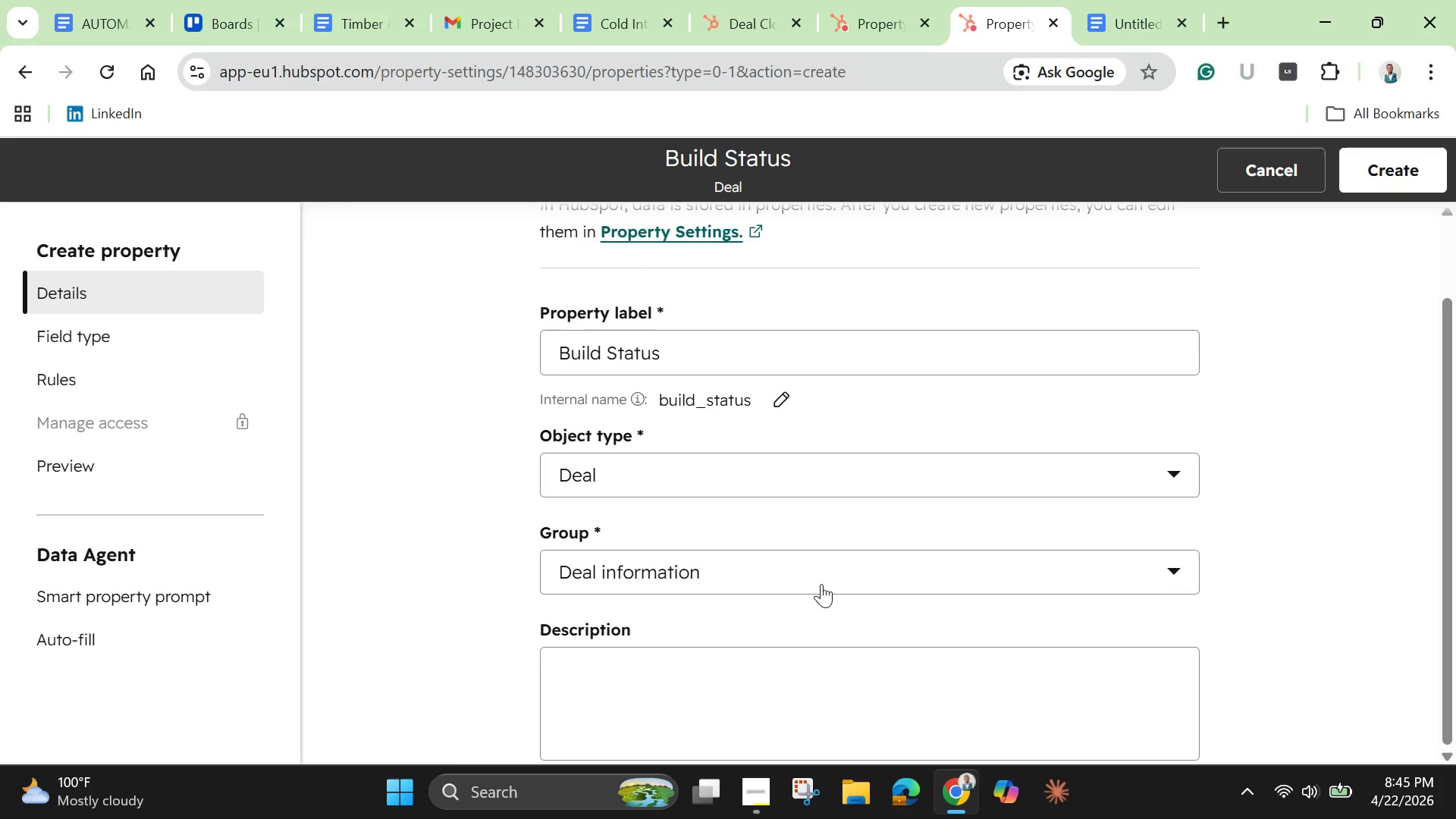 
scroll: coordinate [1166, 604], scroll_direction: down, amount: 15.0
 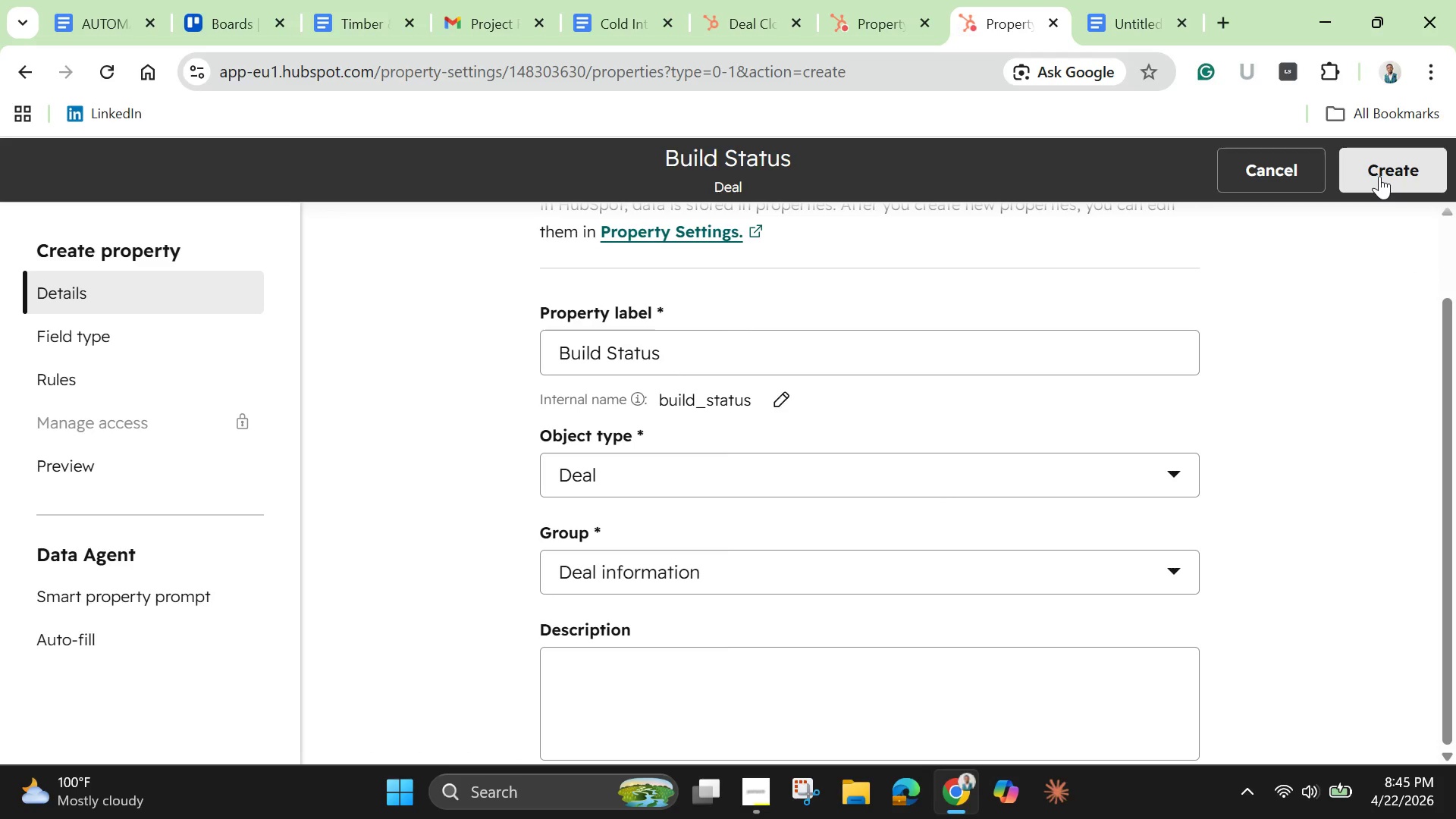 
left_click([1379, 176])
 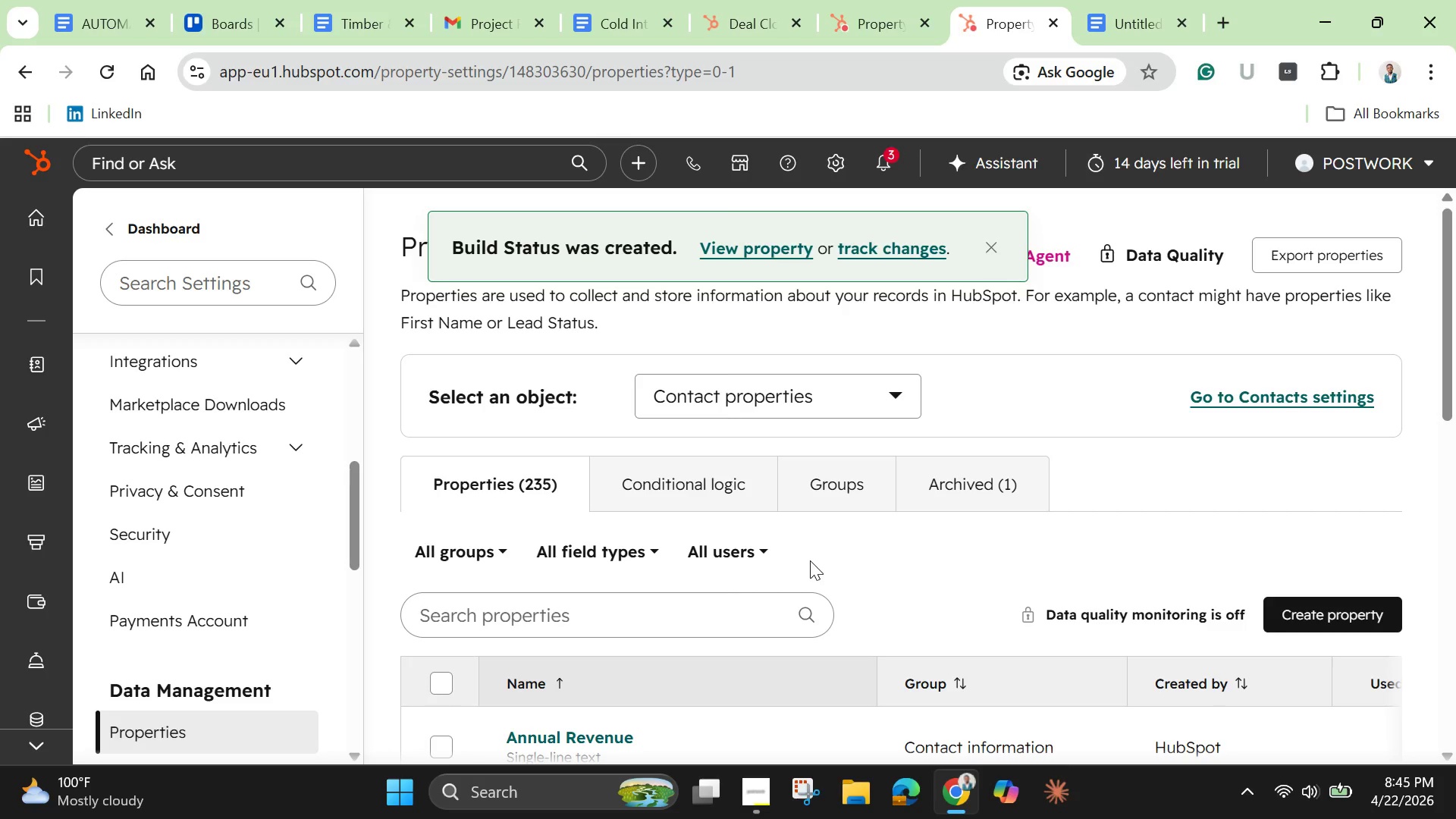 
wait(8.56)
 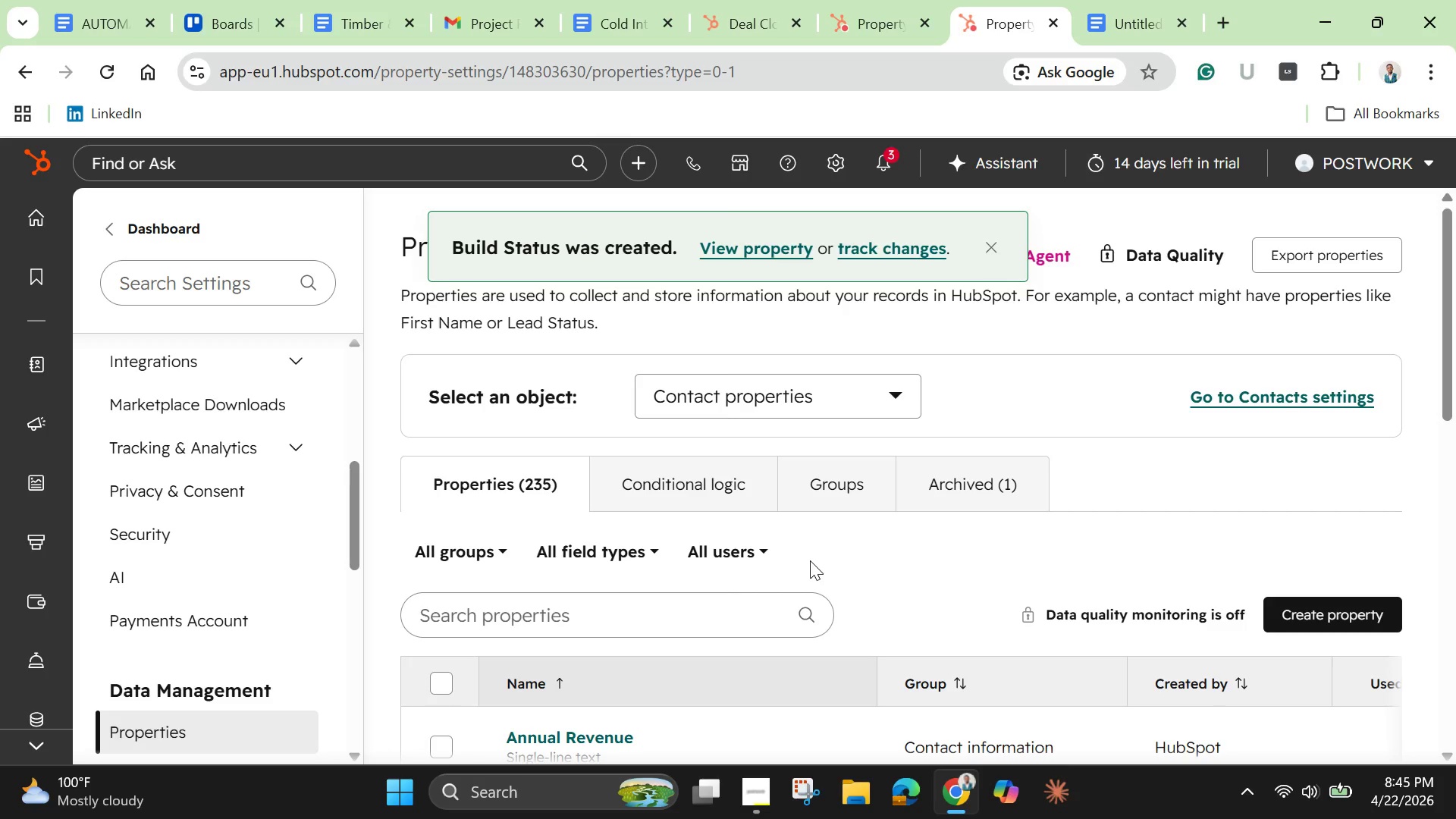 
left_click([889, 30])
 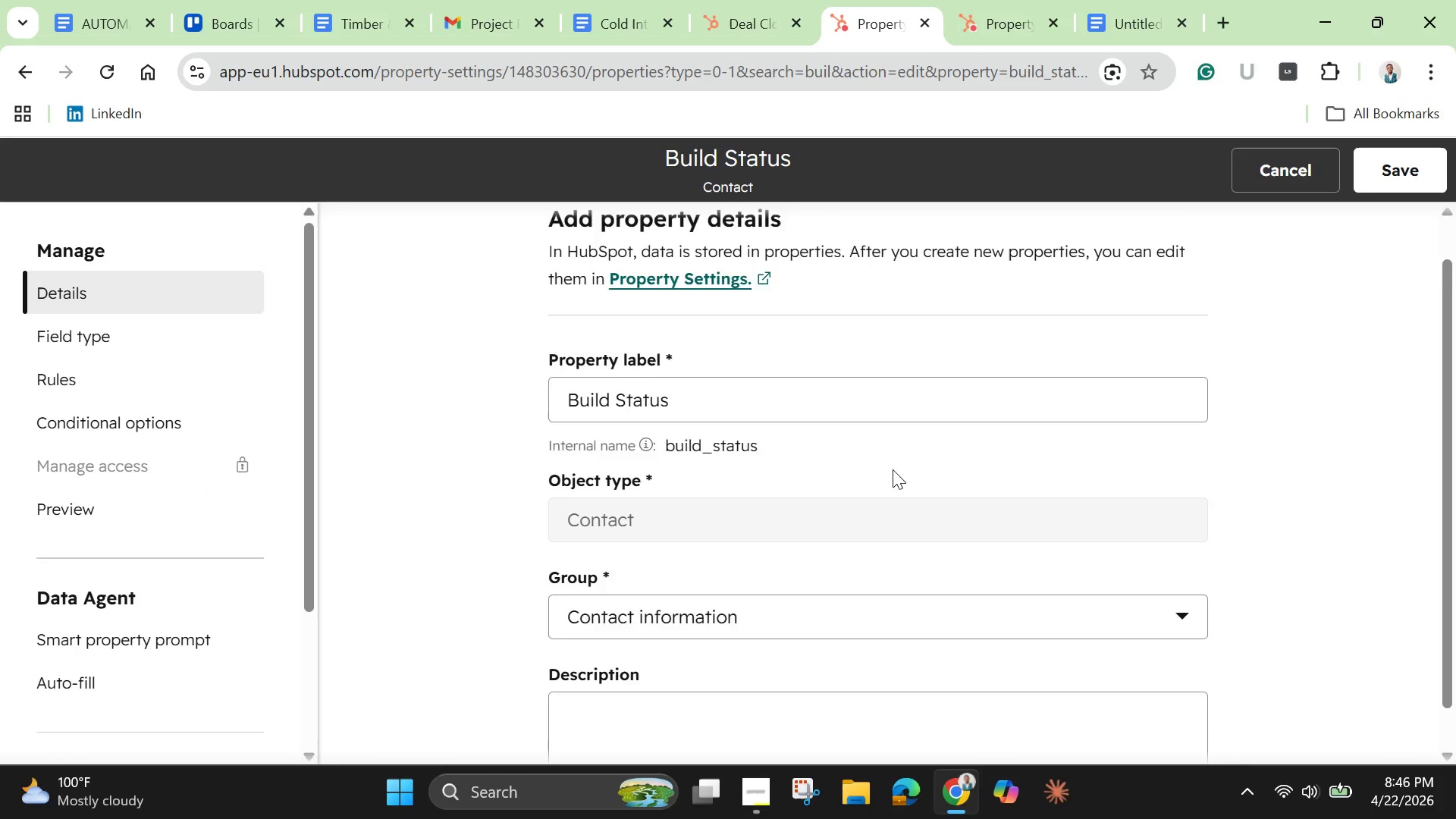 
scroll: coordinate [891, 472], scroll_direction: down, amount: 9.0
 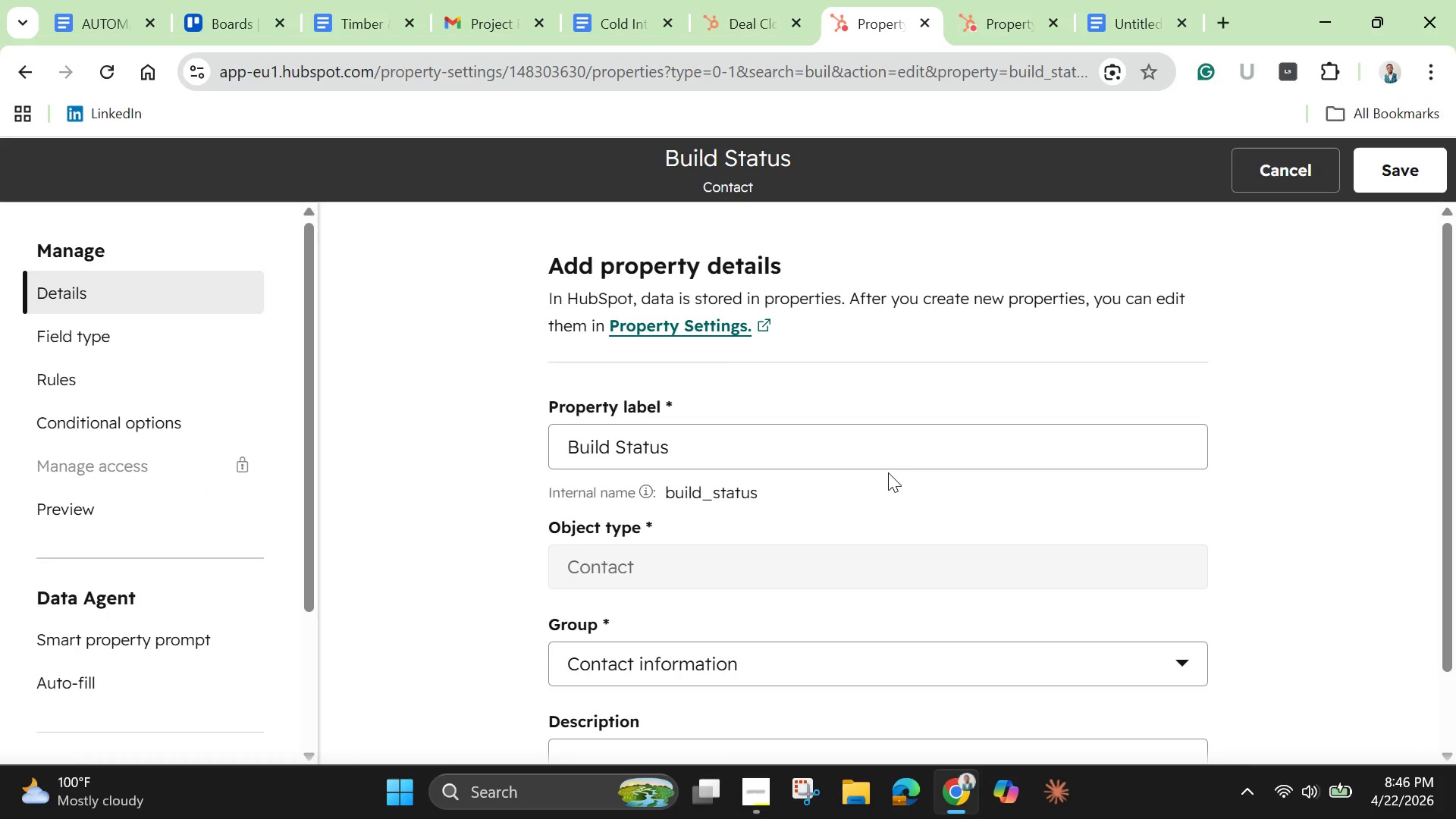 
scroll: coordinate [888, 472], scroll_direction: up, amount: 5.0
 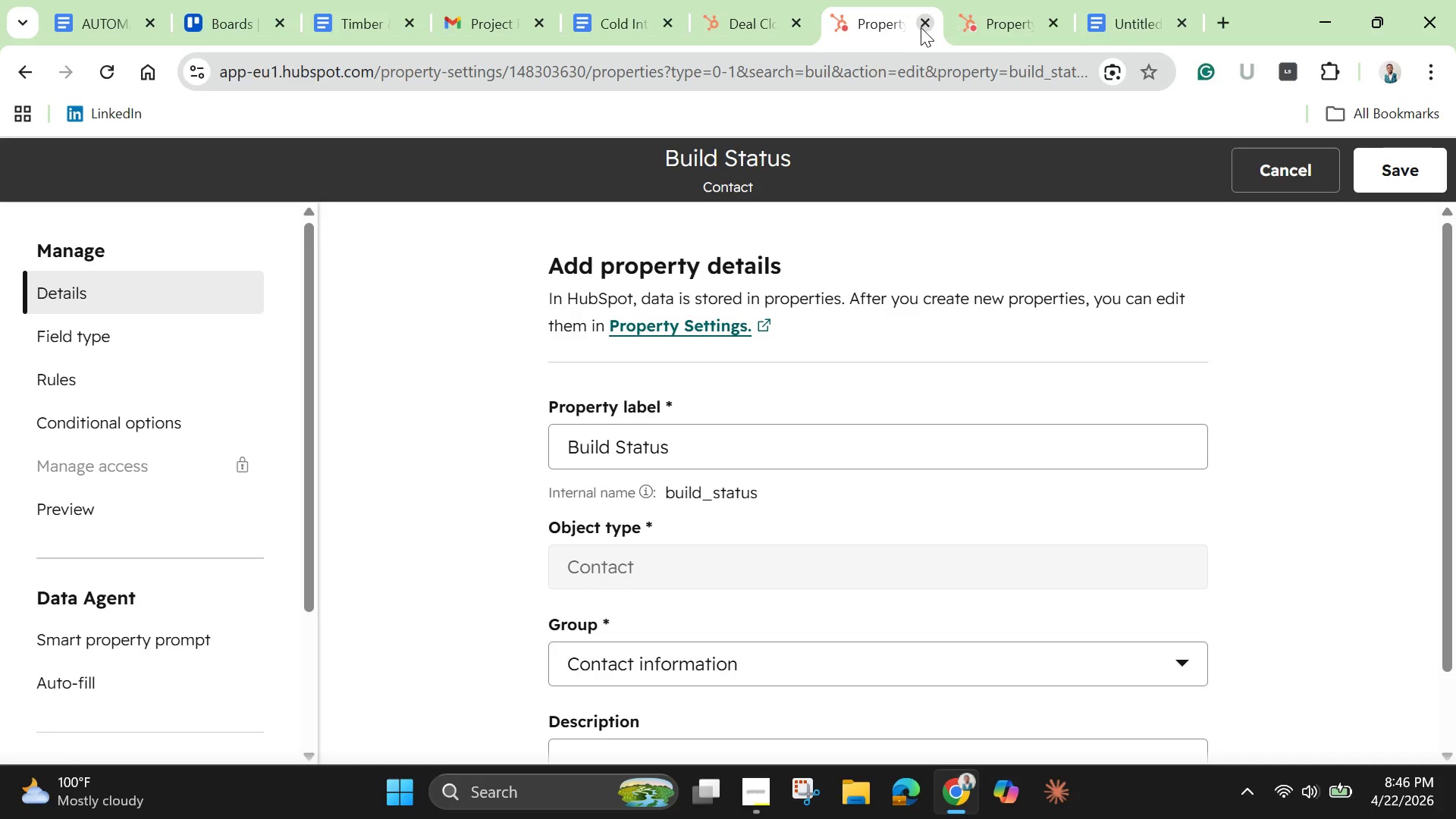 
left_click([921, 27])
 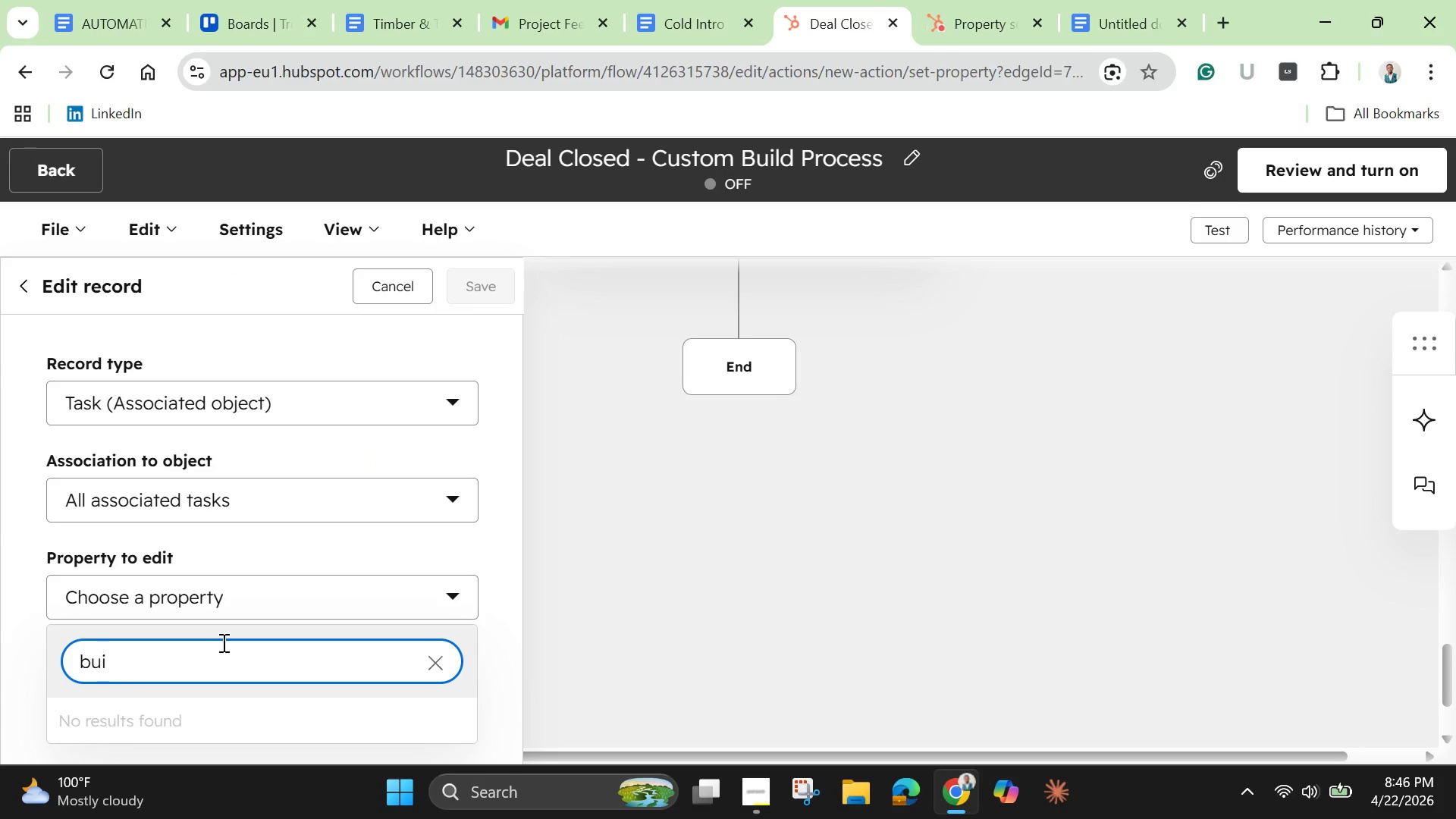 
key(Alt+Control+AltLeft)
 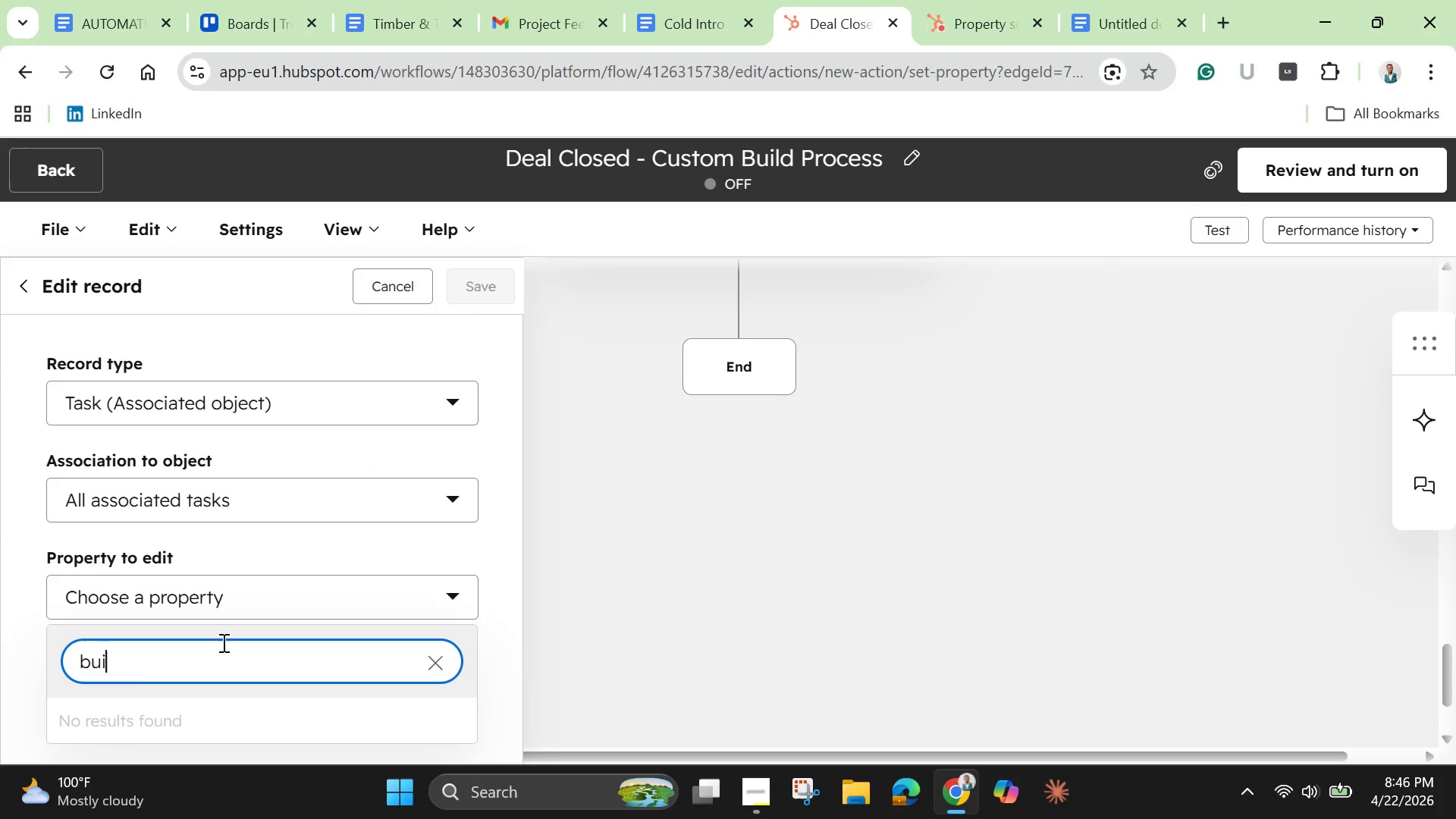 
key(Alt+Control+F14)
 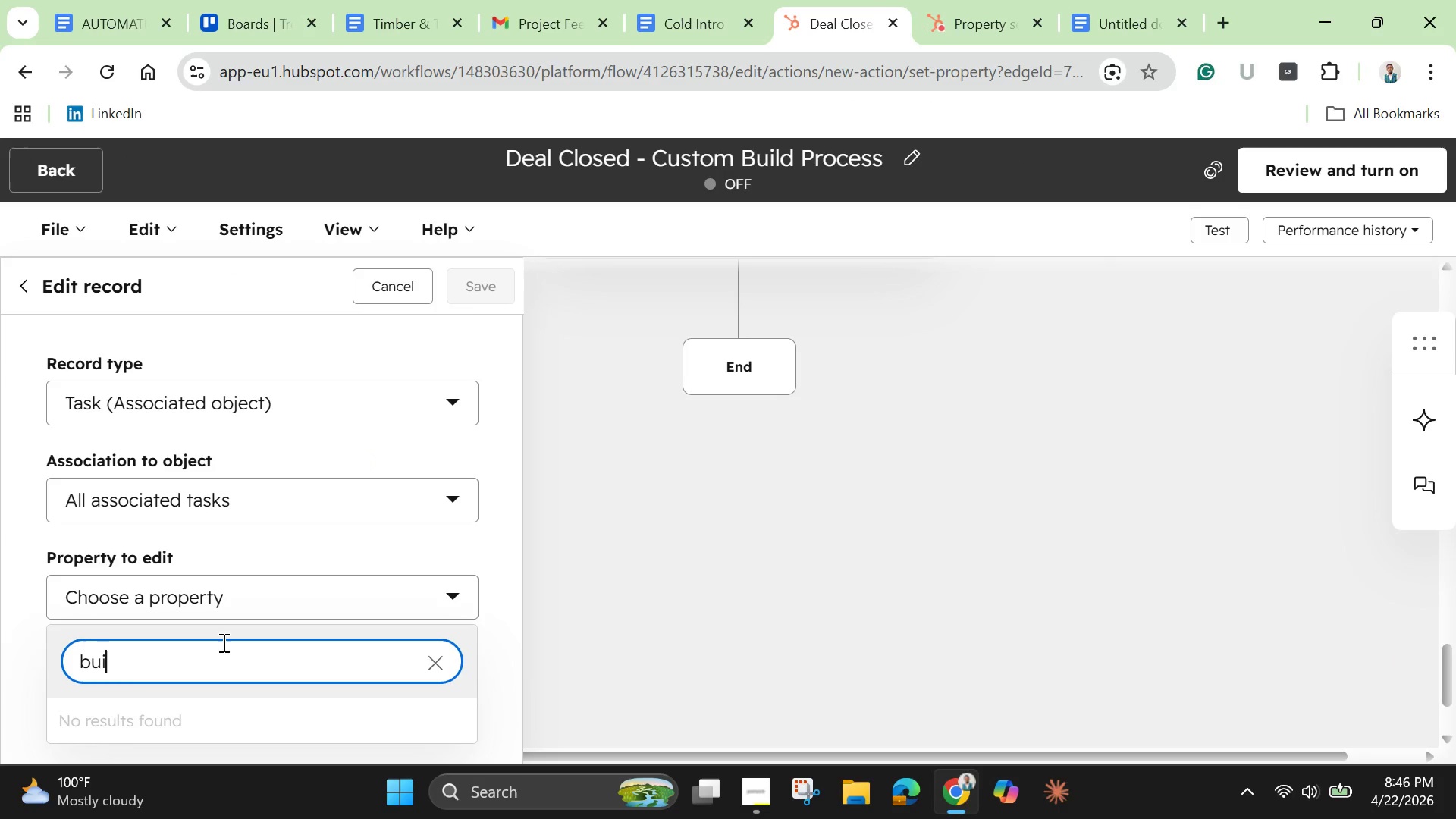 
key(Control+ControlLeft)
 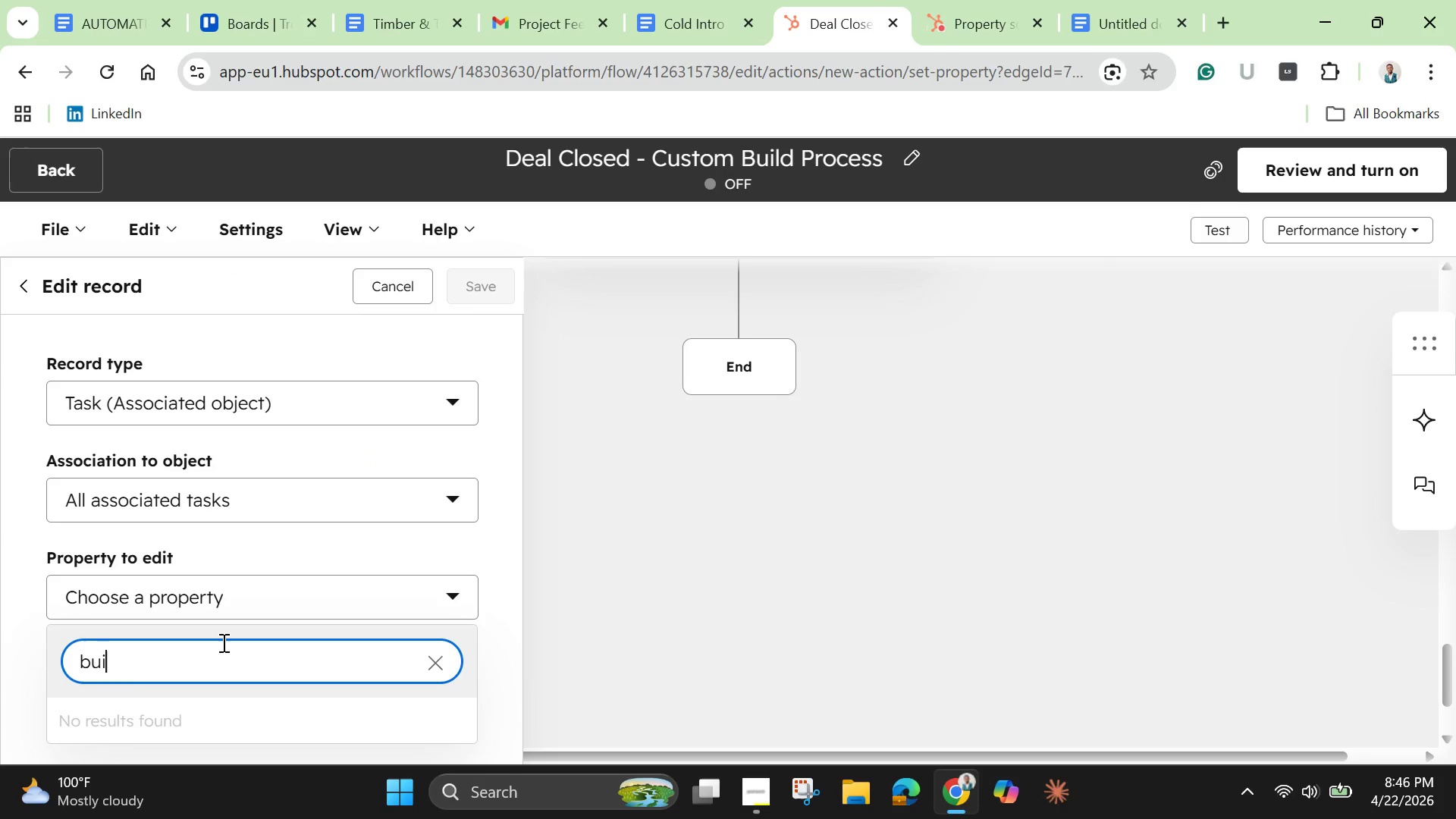 
key(Control+ControlLeft)
 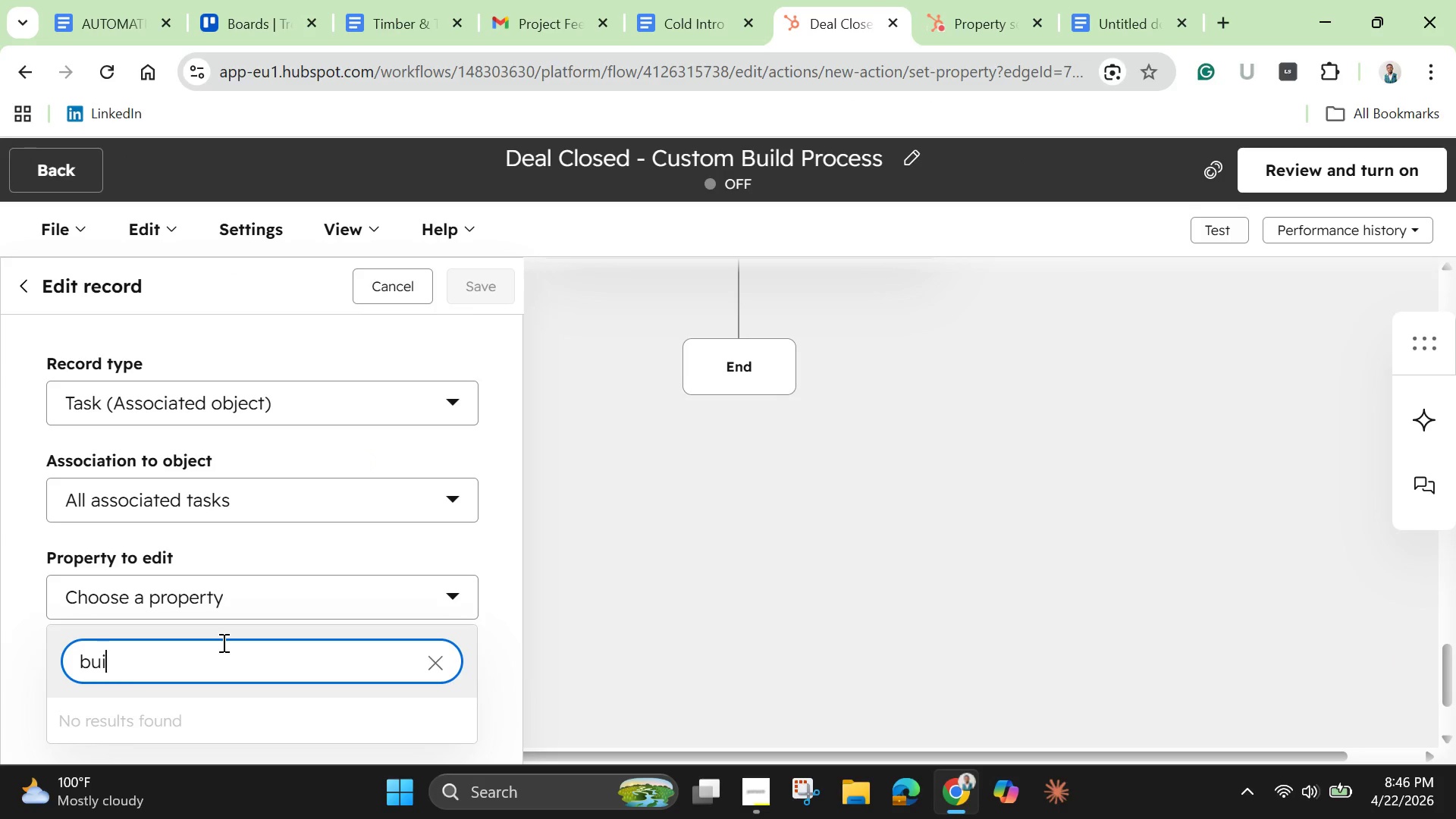 
key(Alt+Control+AltLeft)
 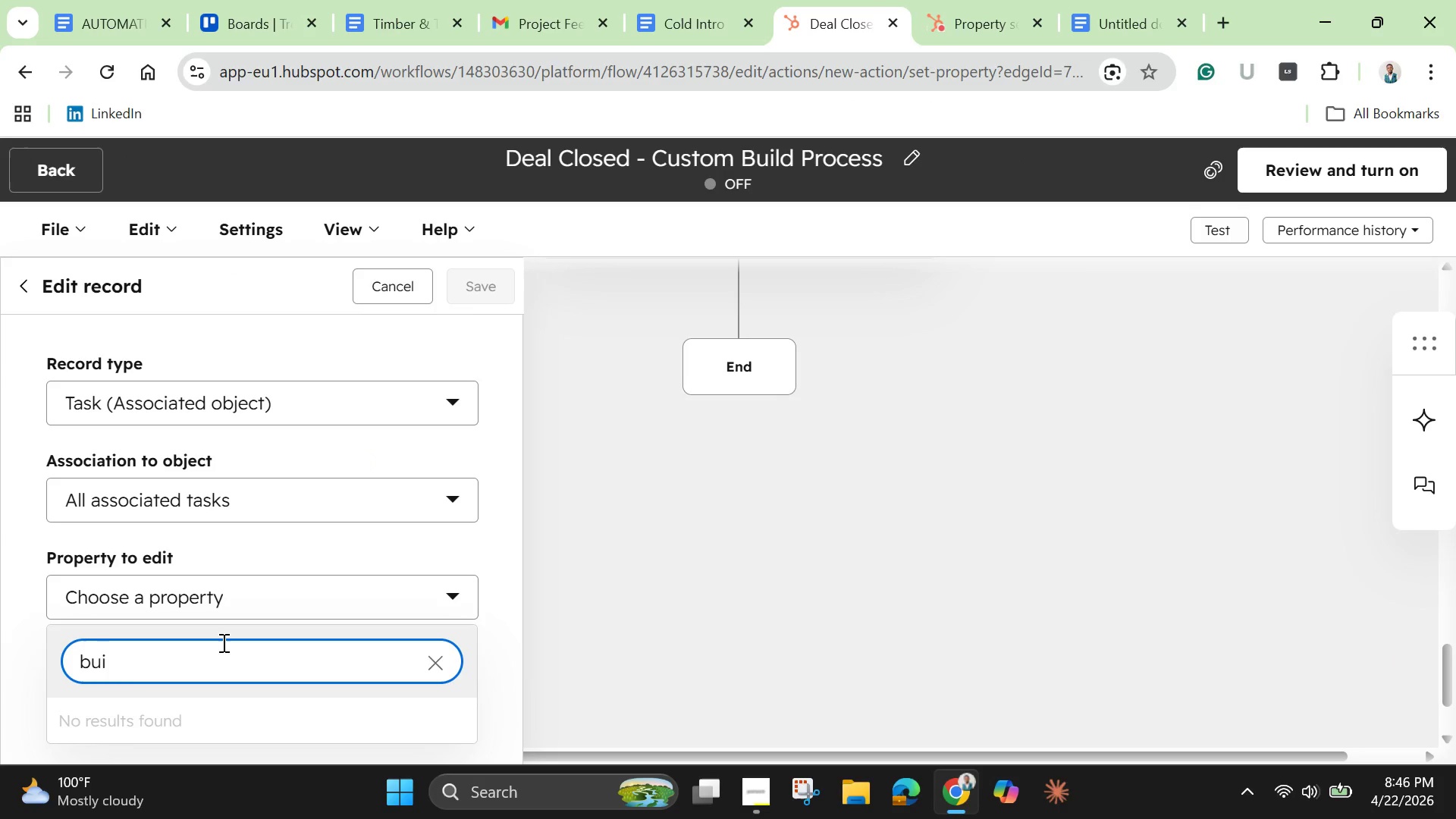 
key(Alt+Control+F14)
 